 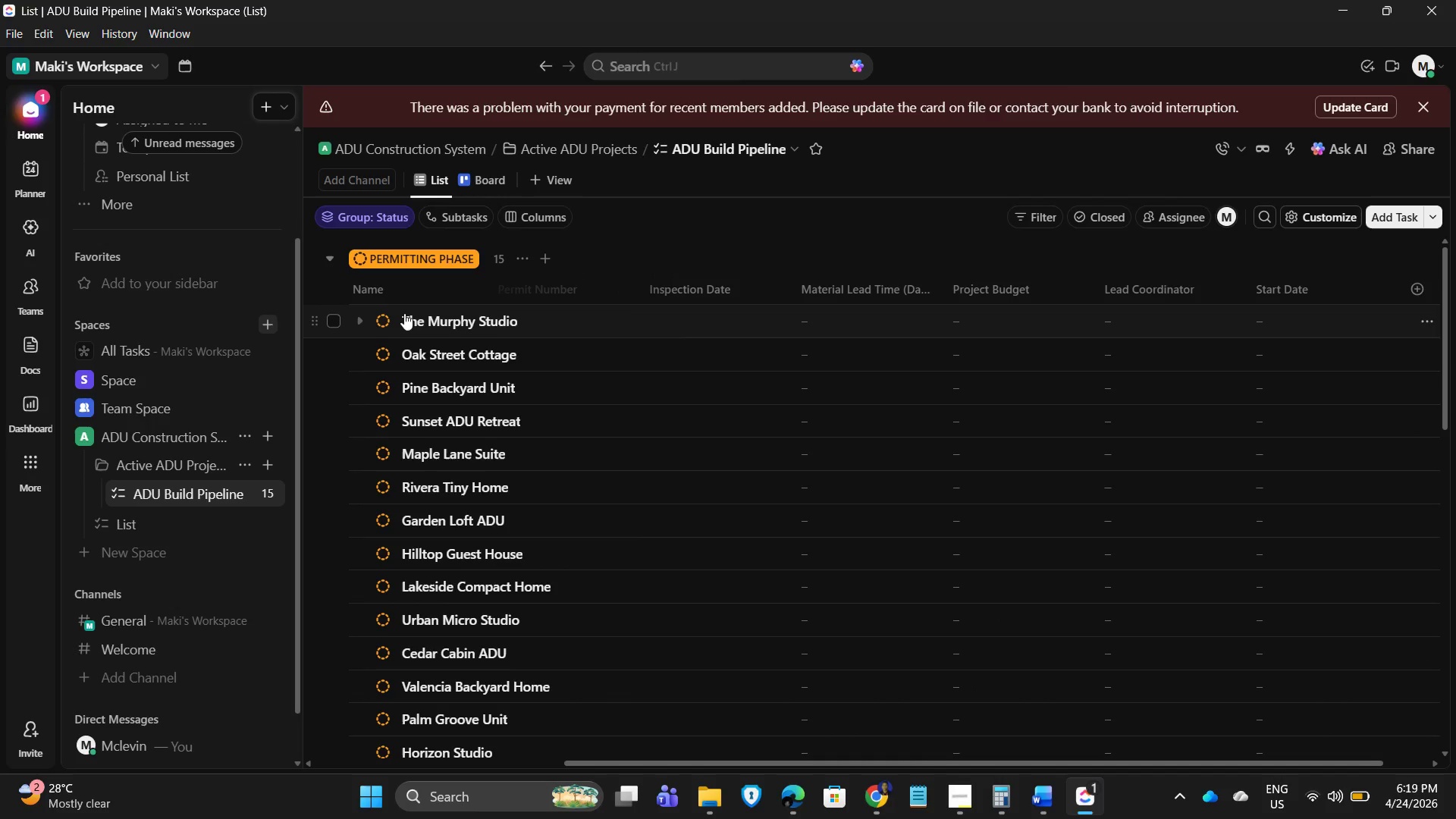 
left_click_drag(start_coordinate=[1098, 765], to_coordinate=[742, 757])
 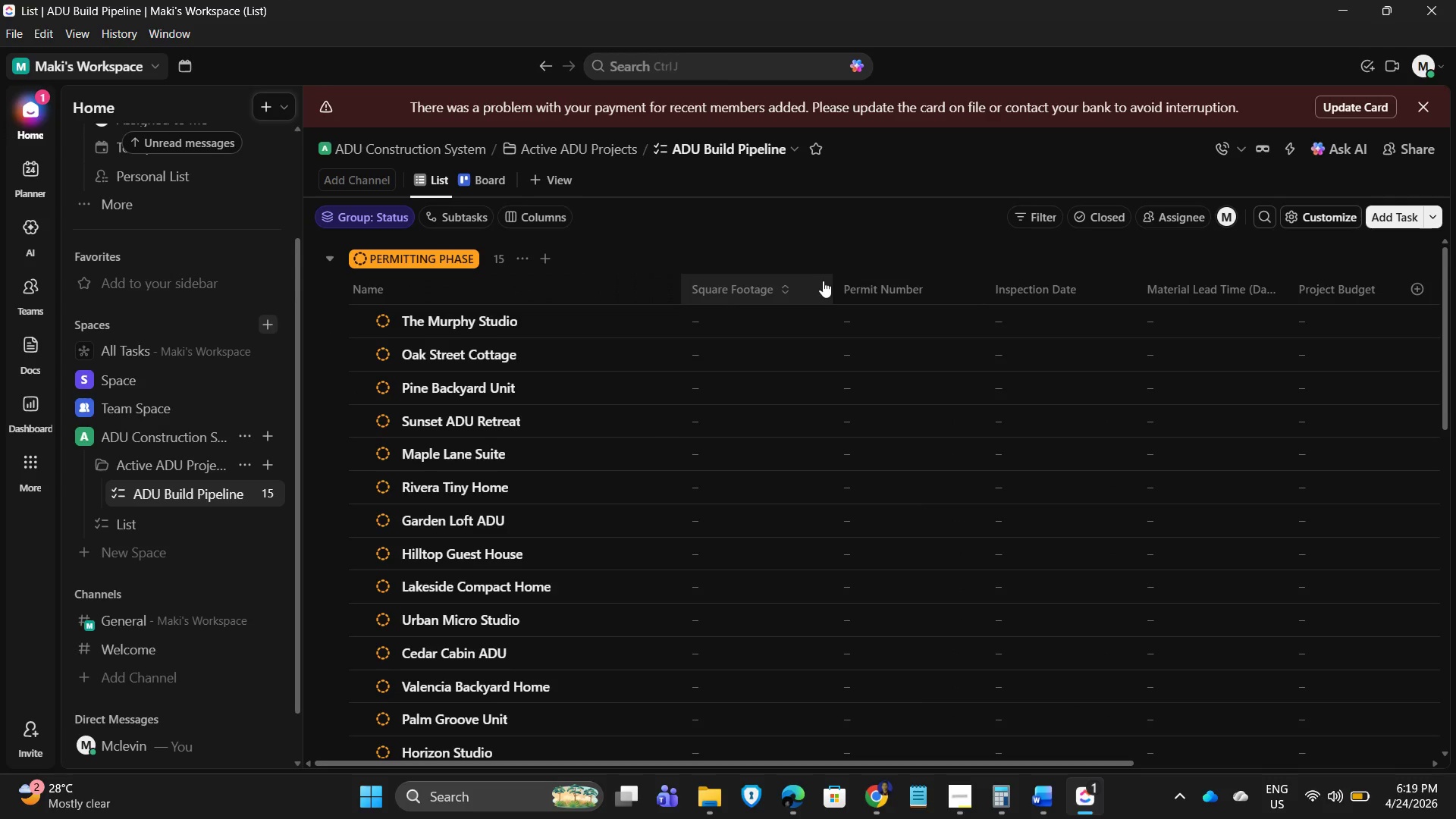 
left_click([739, 317])
 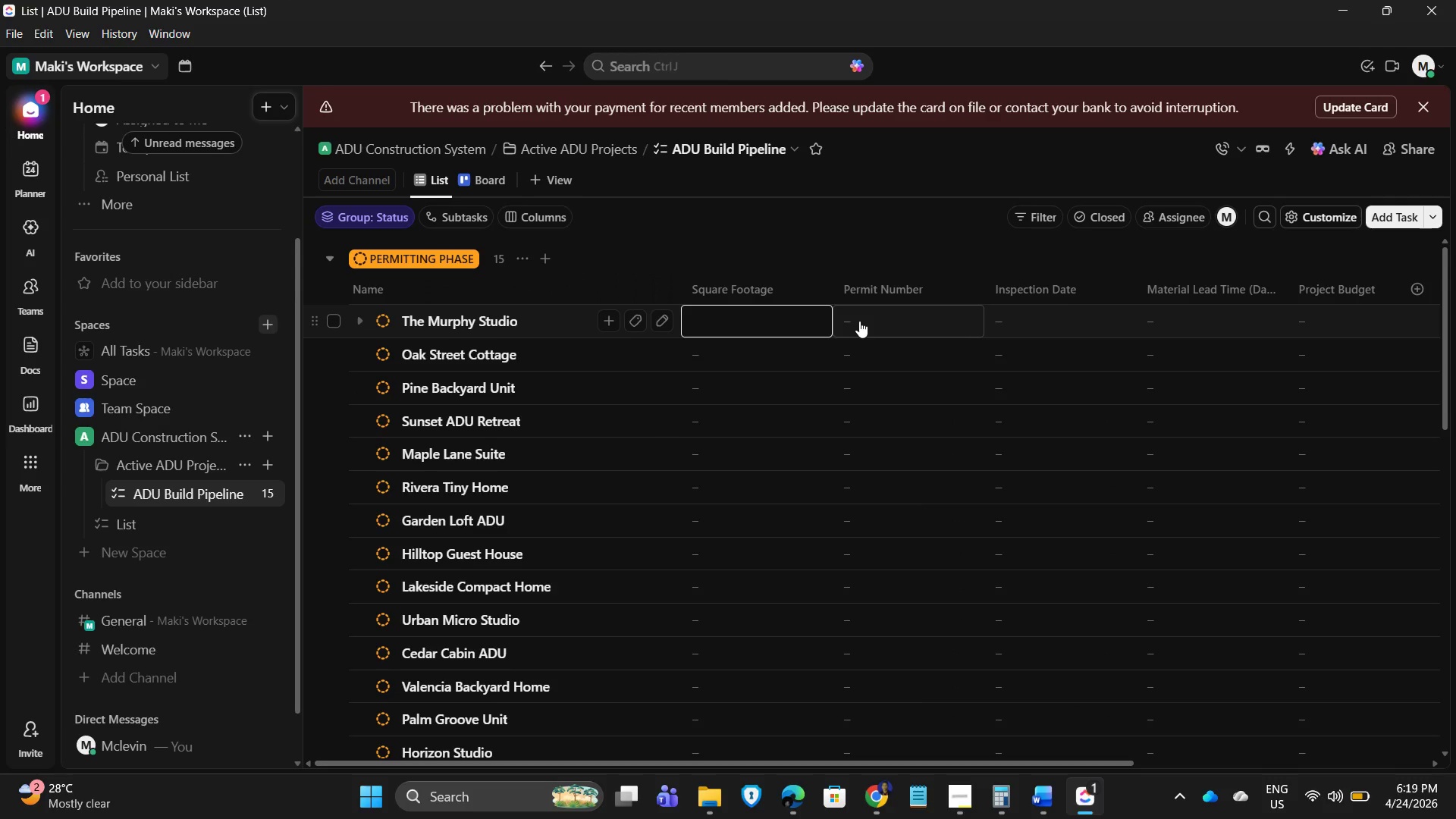 
wait(6.89)
 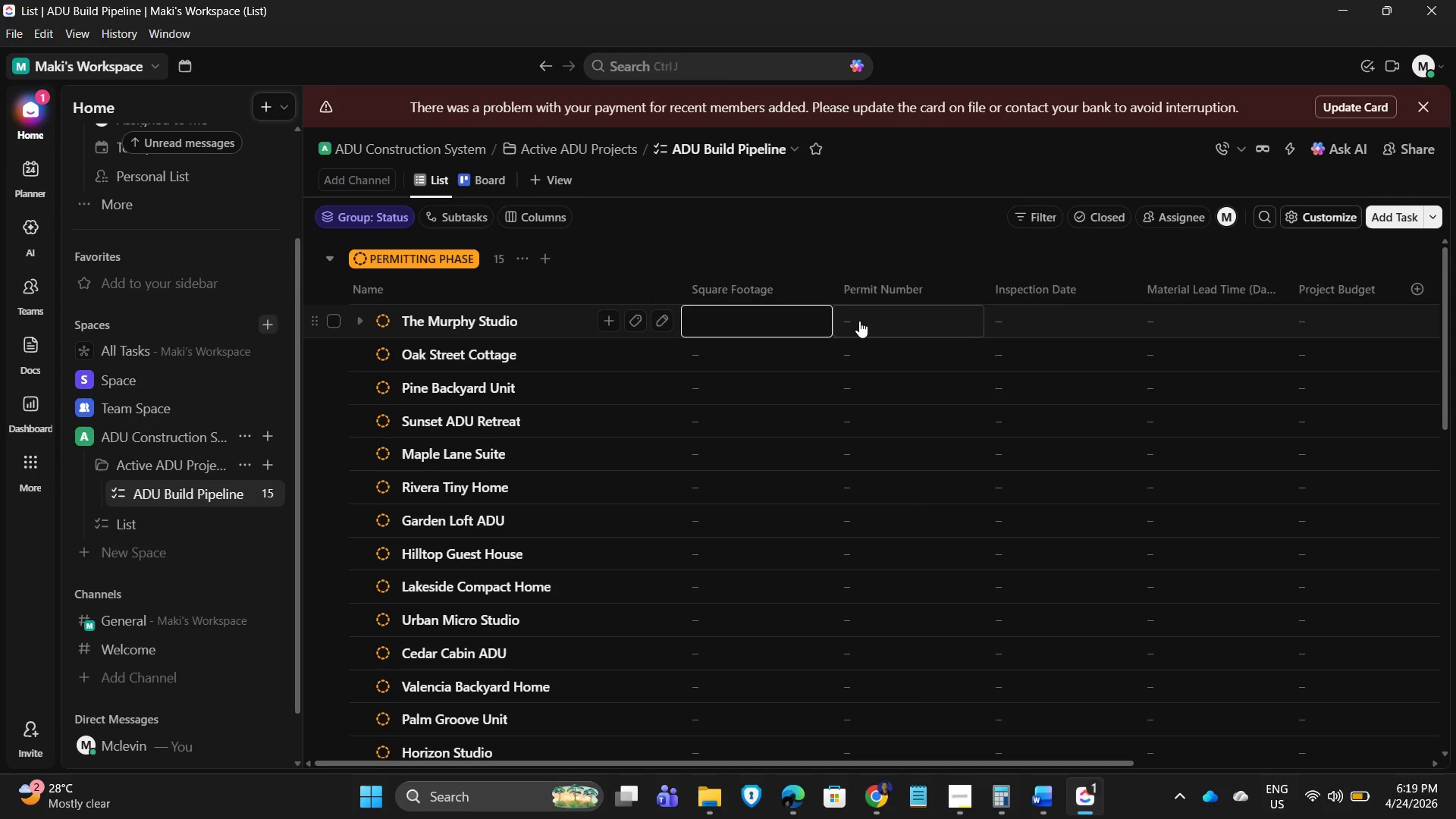 
key(Numpad5)
 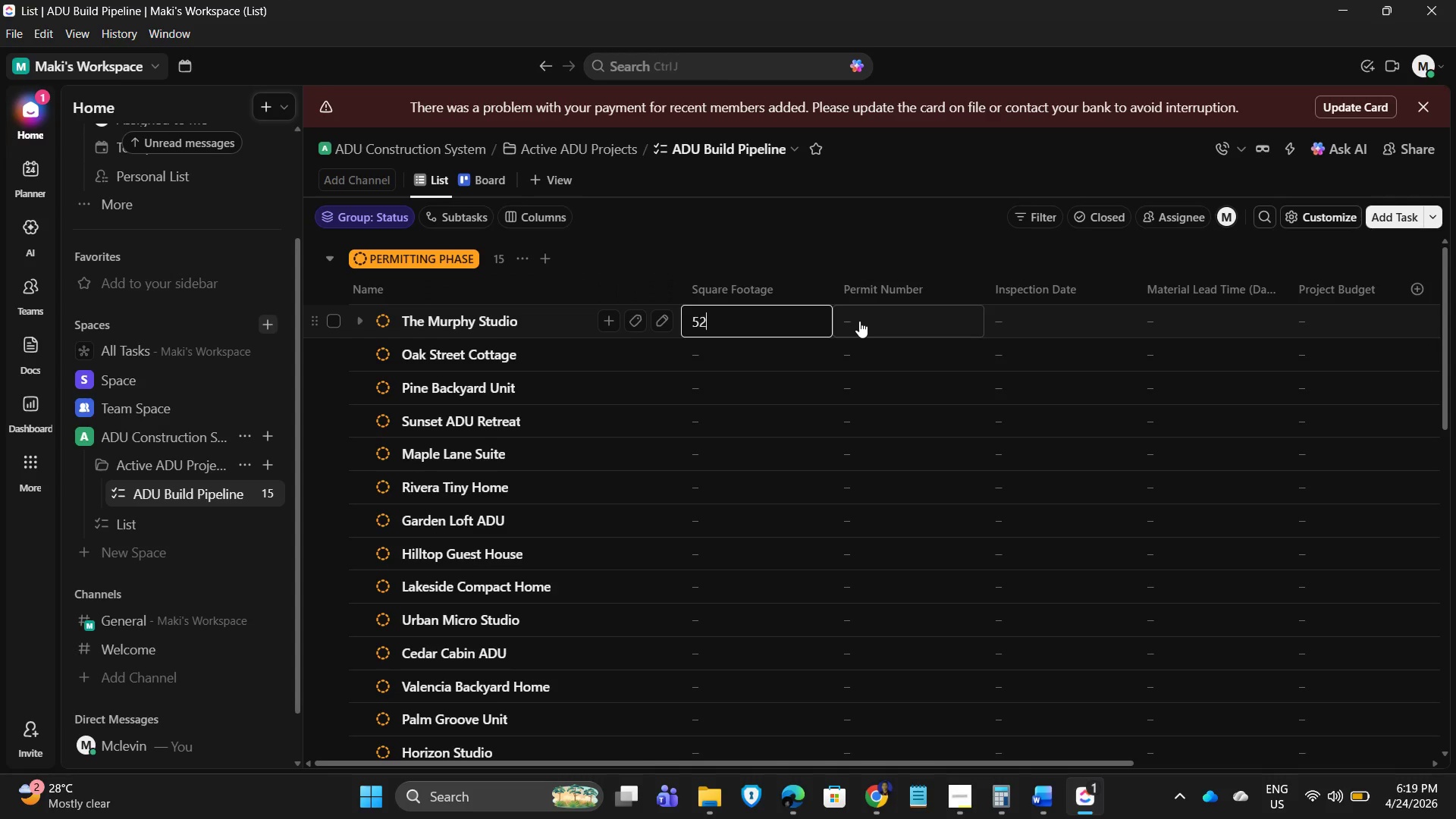 
key(Numpad2)
 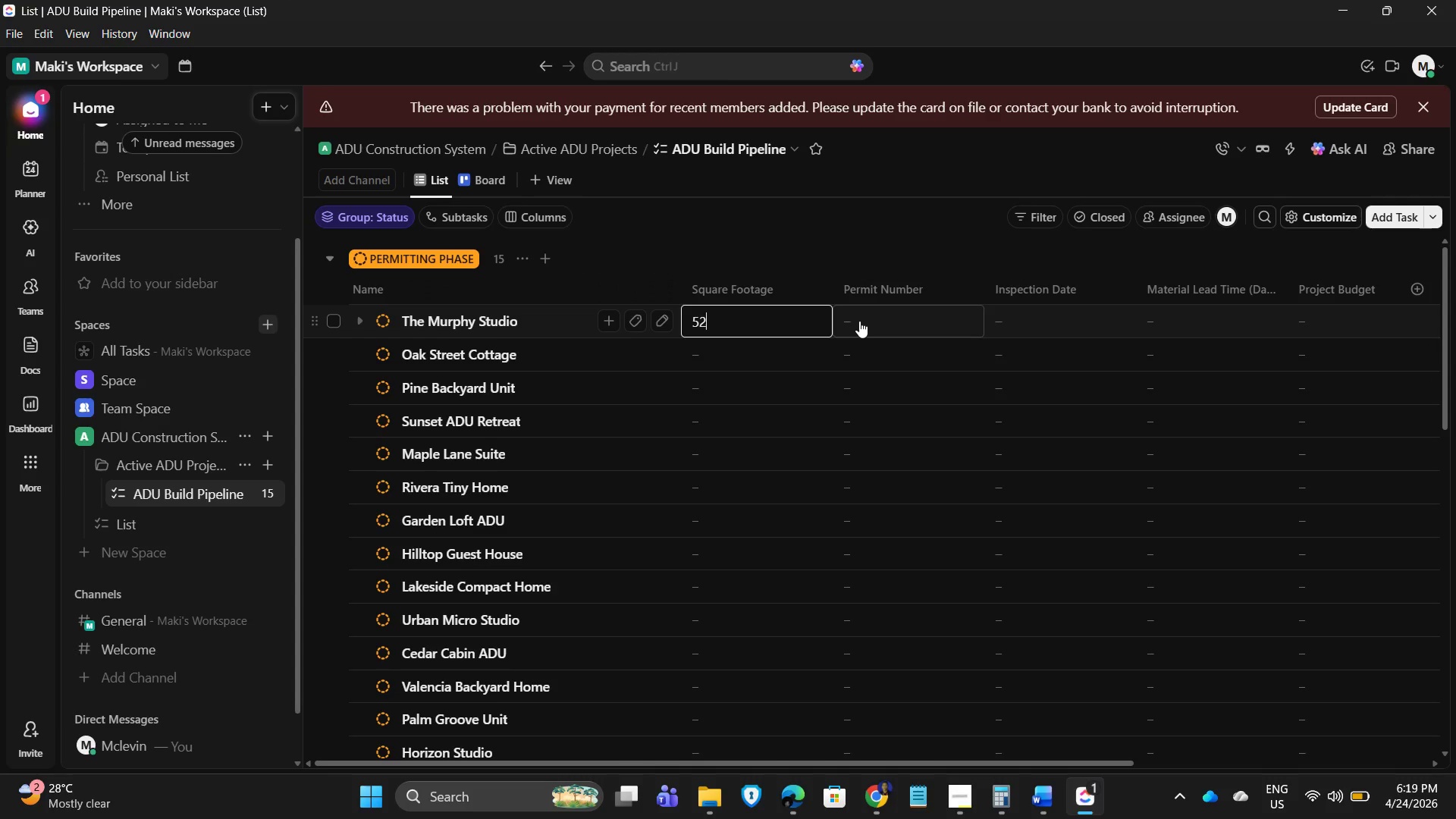 
key(Numpad0)
 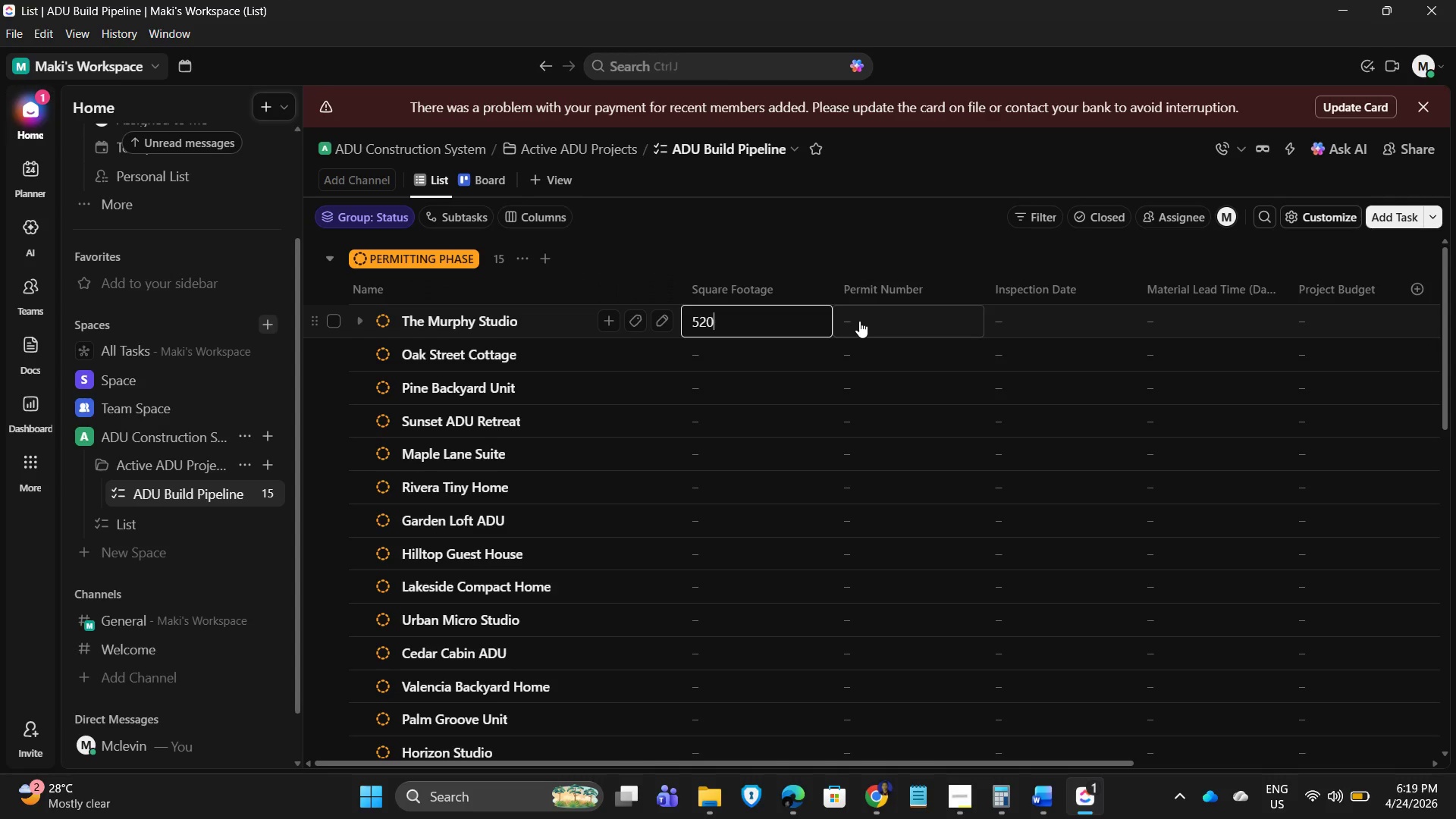 
key(NumpadEnter)
 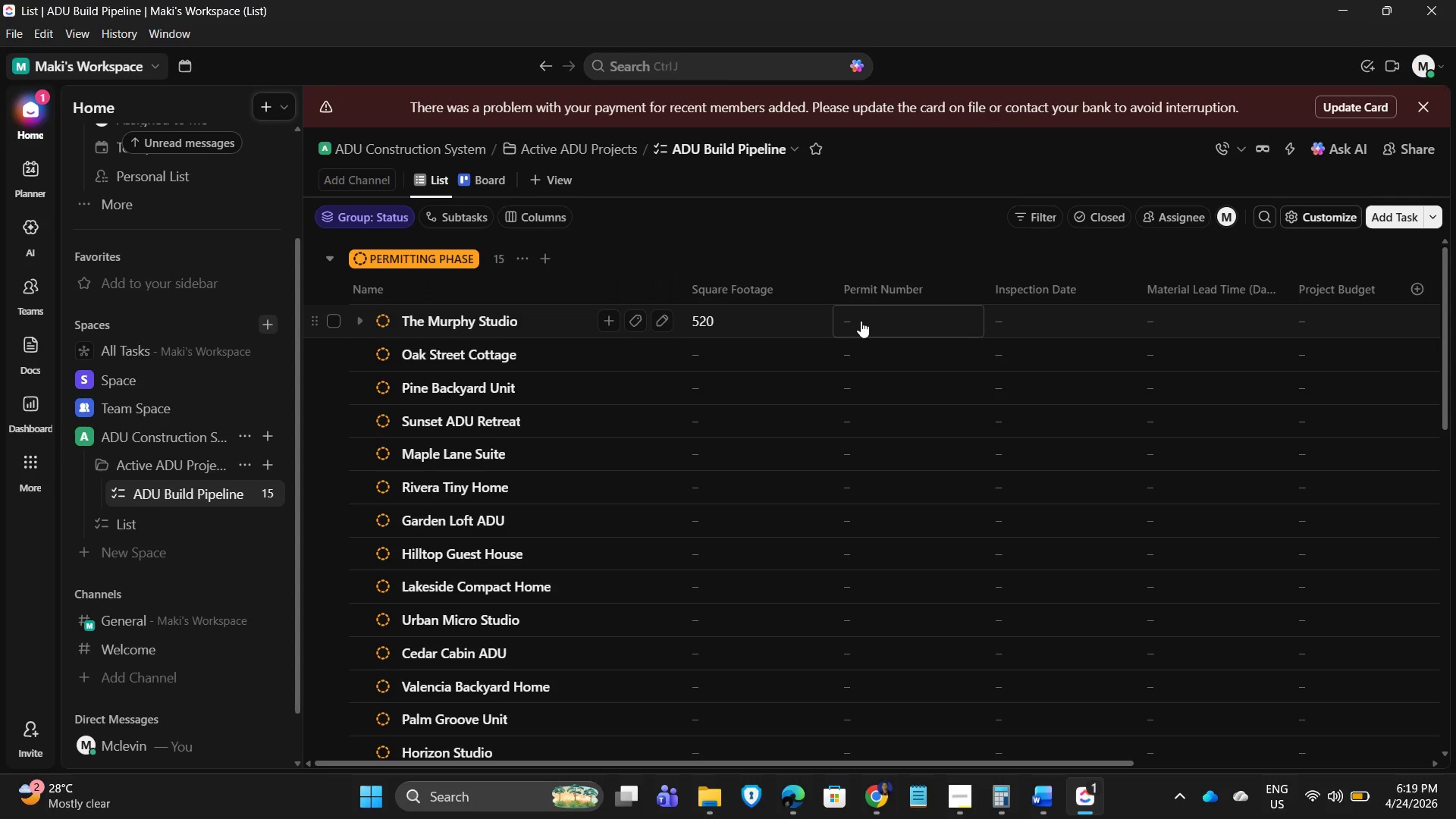 
left_click([861, 321])
 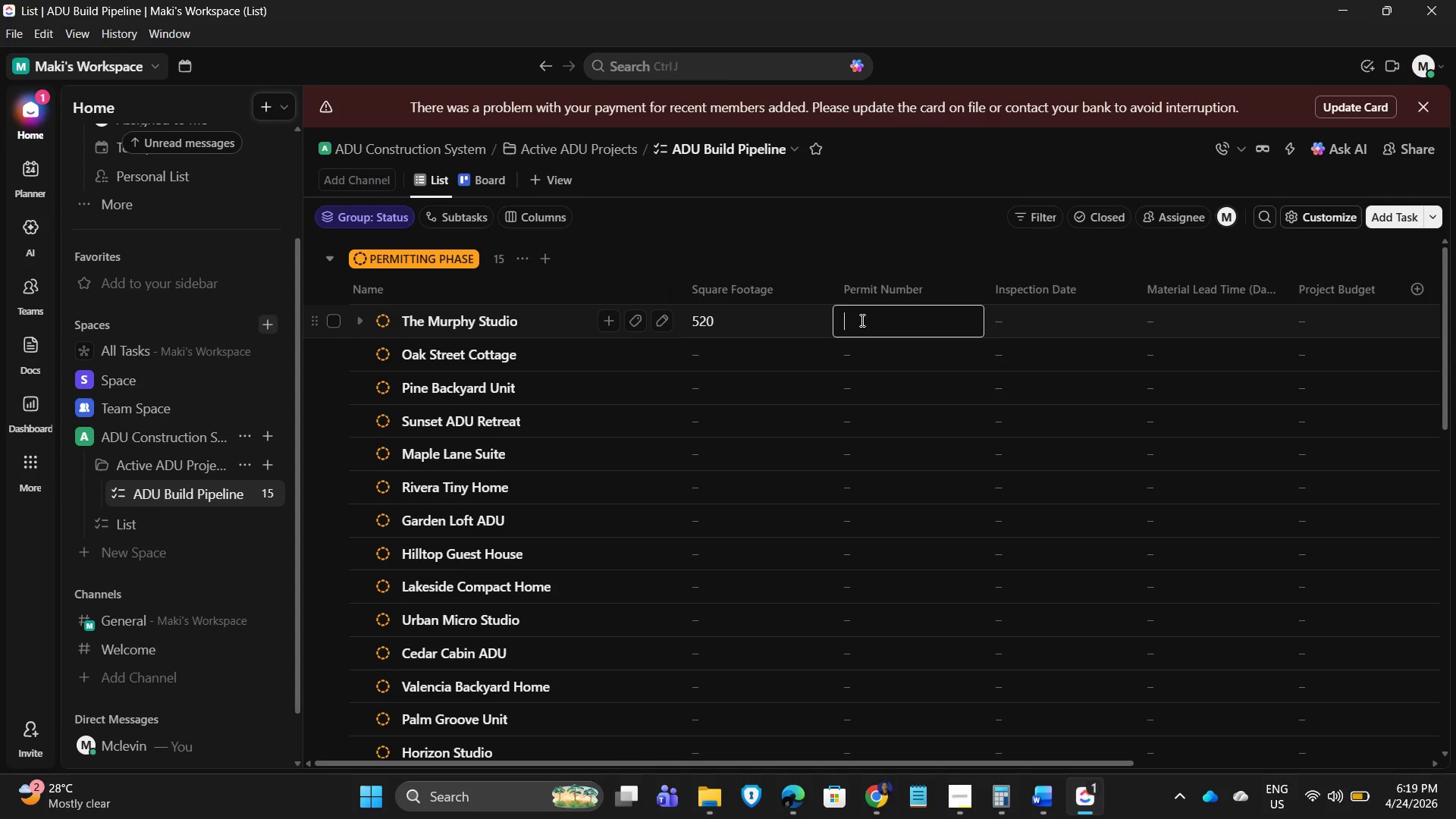 
type(ADU-001)
key(NumpadEnter)
 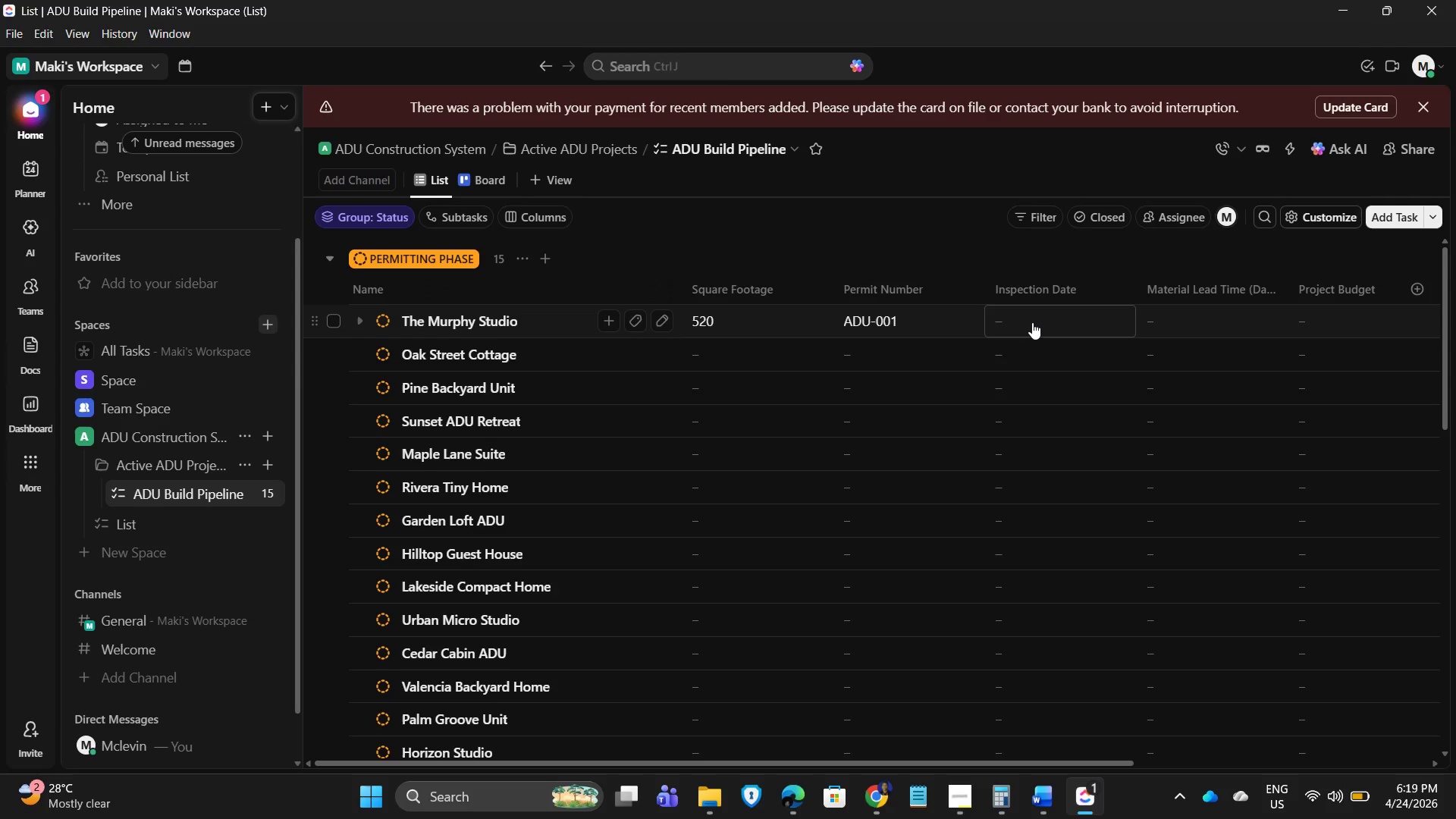 
left_click([1032, 322])
 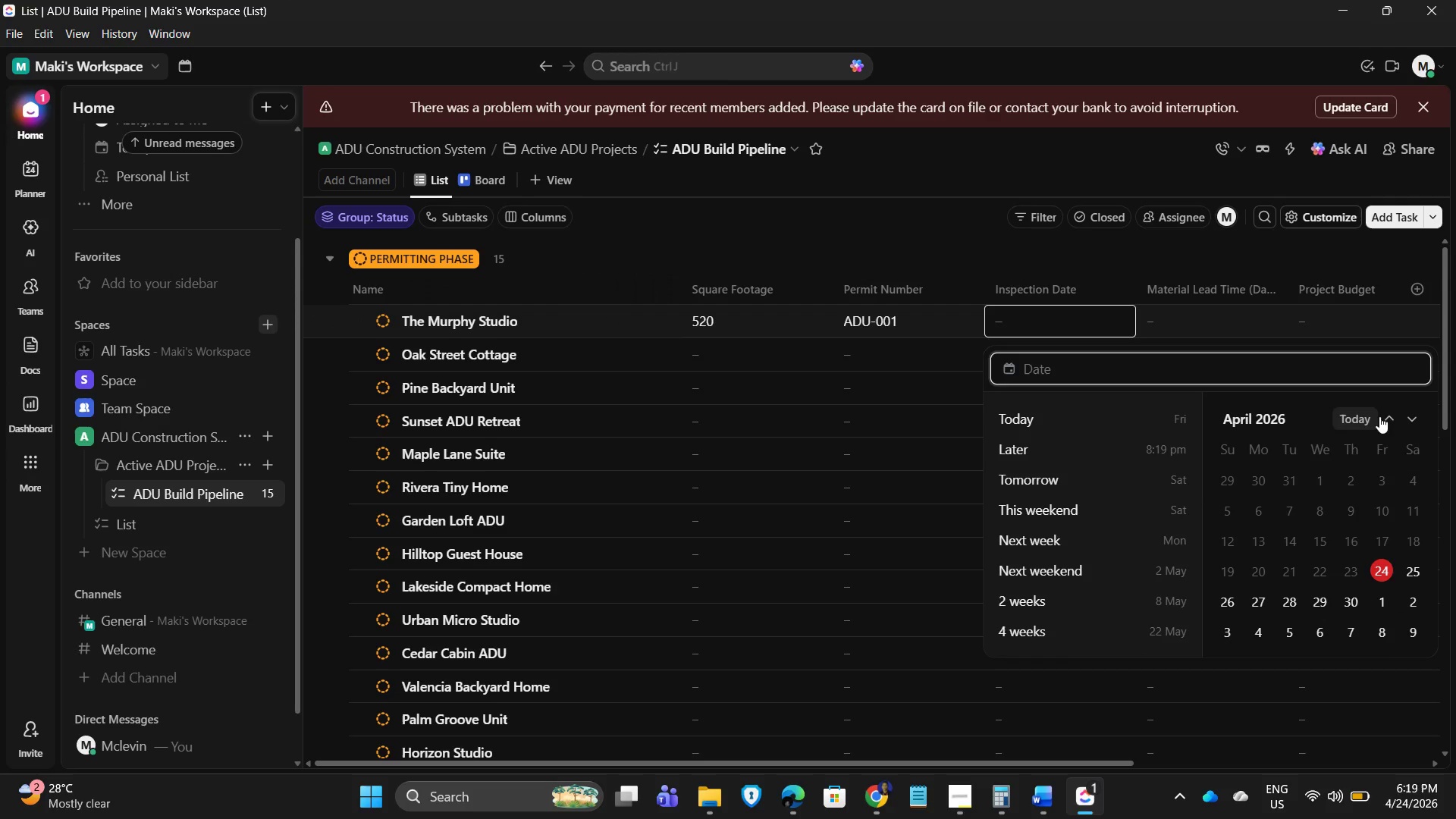 
left_click([1411, 411])
 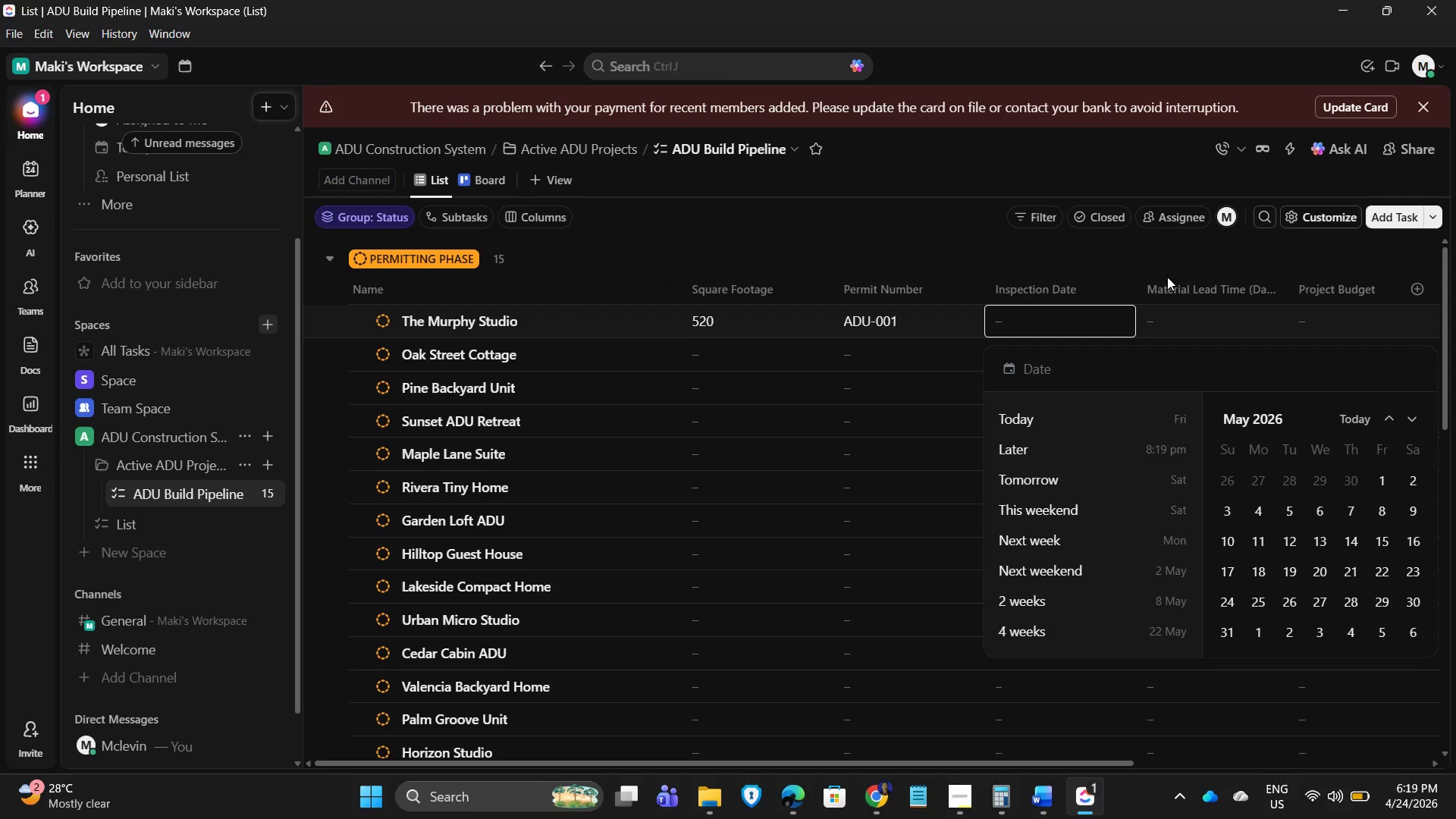 
wait(6.12)
 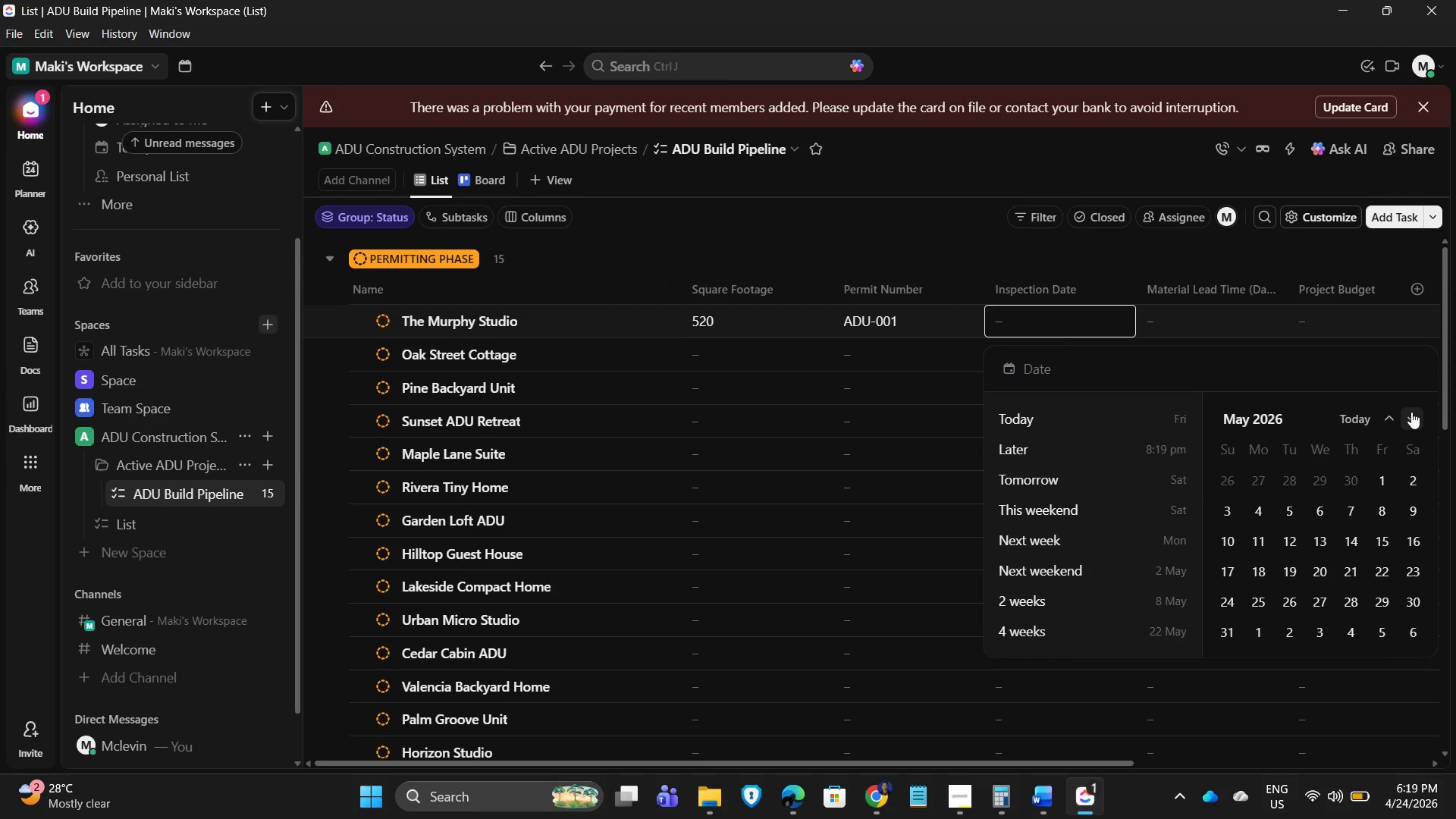 
left_click([1416, 421])
 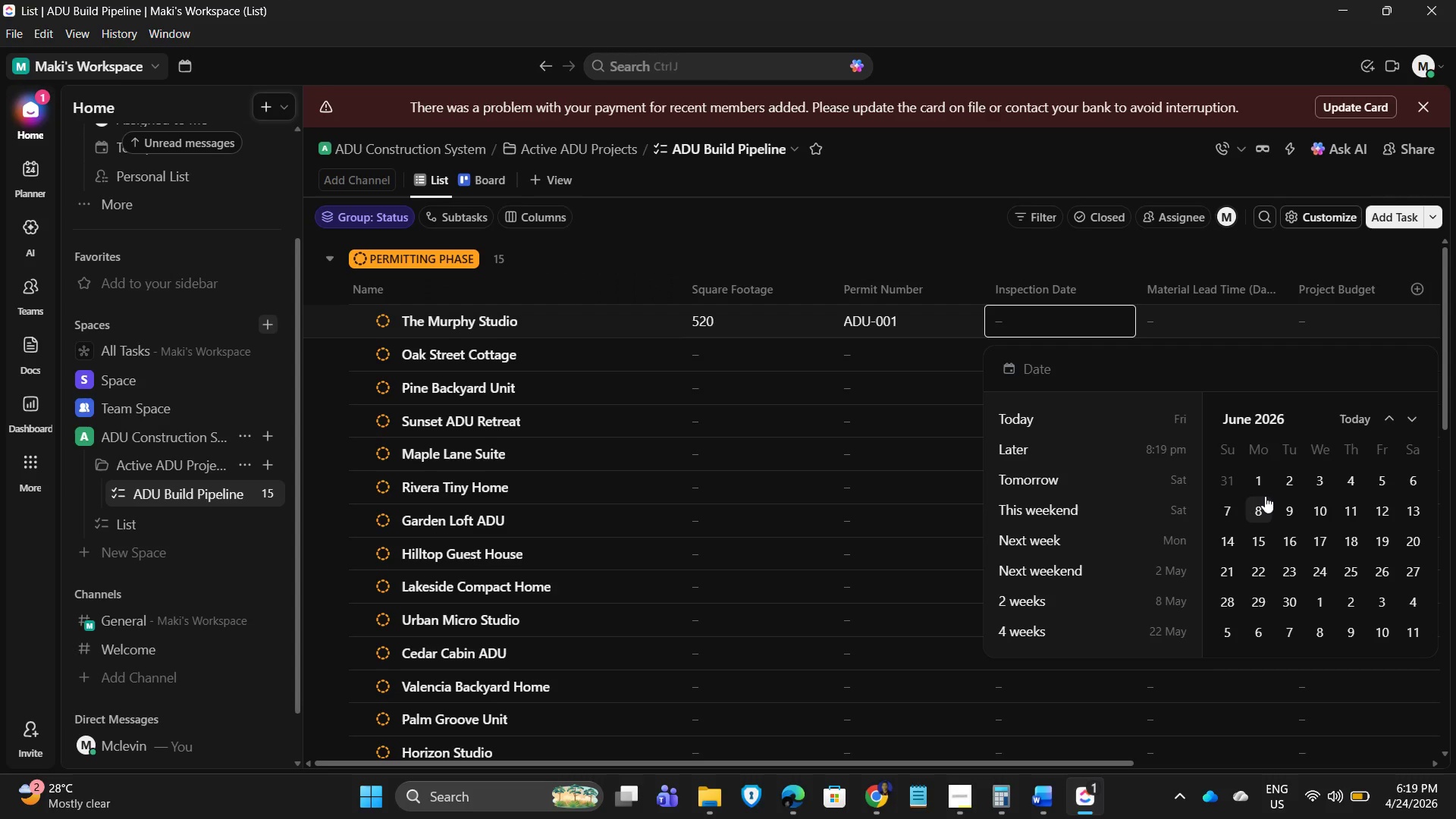 
wait(6.75)
 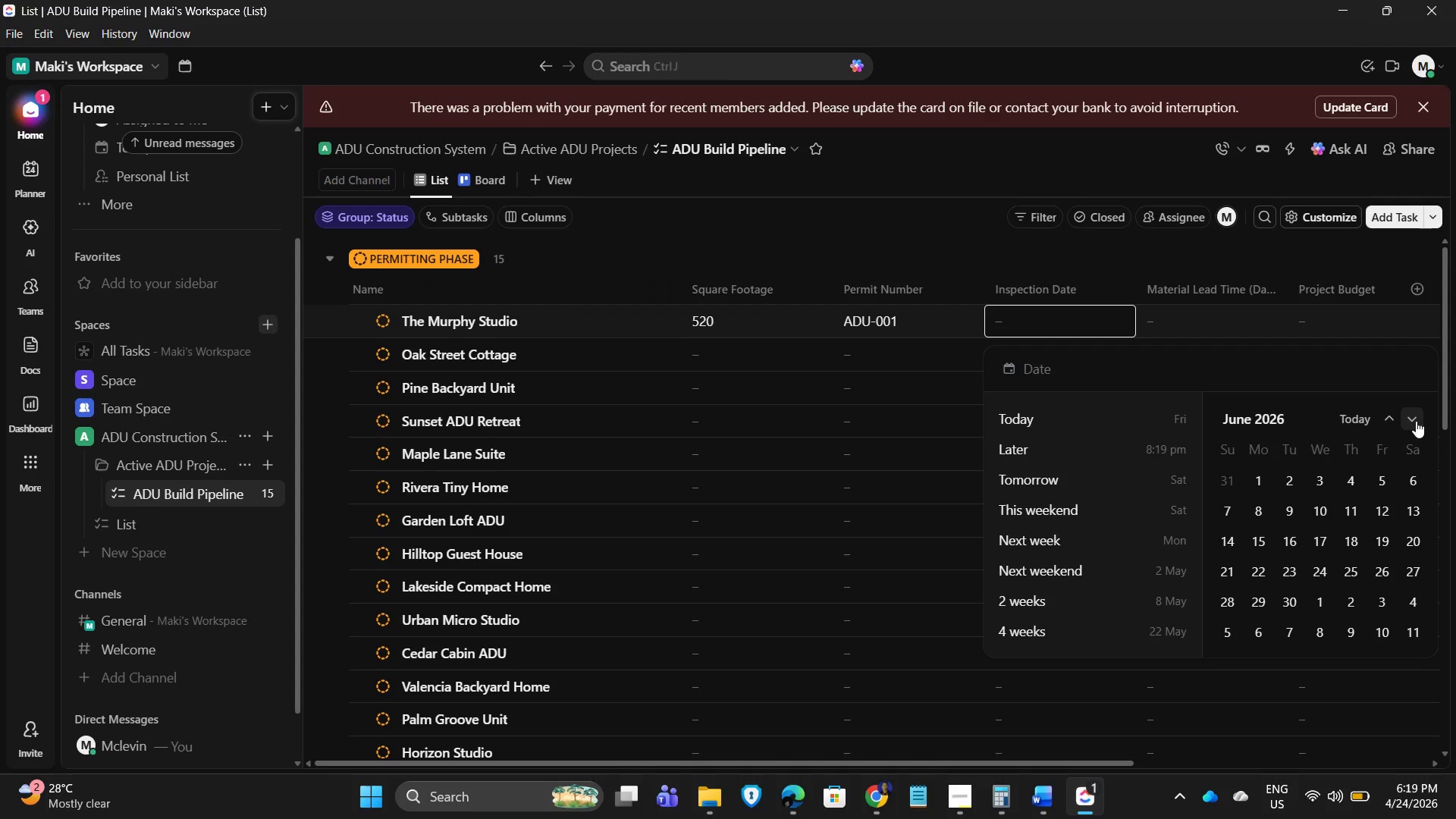 
left_click([1321, 481])
 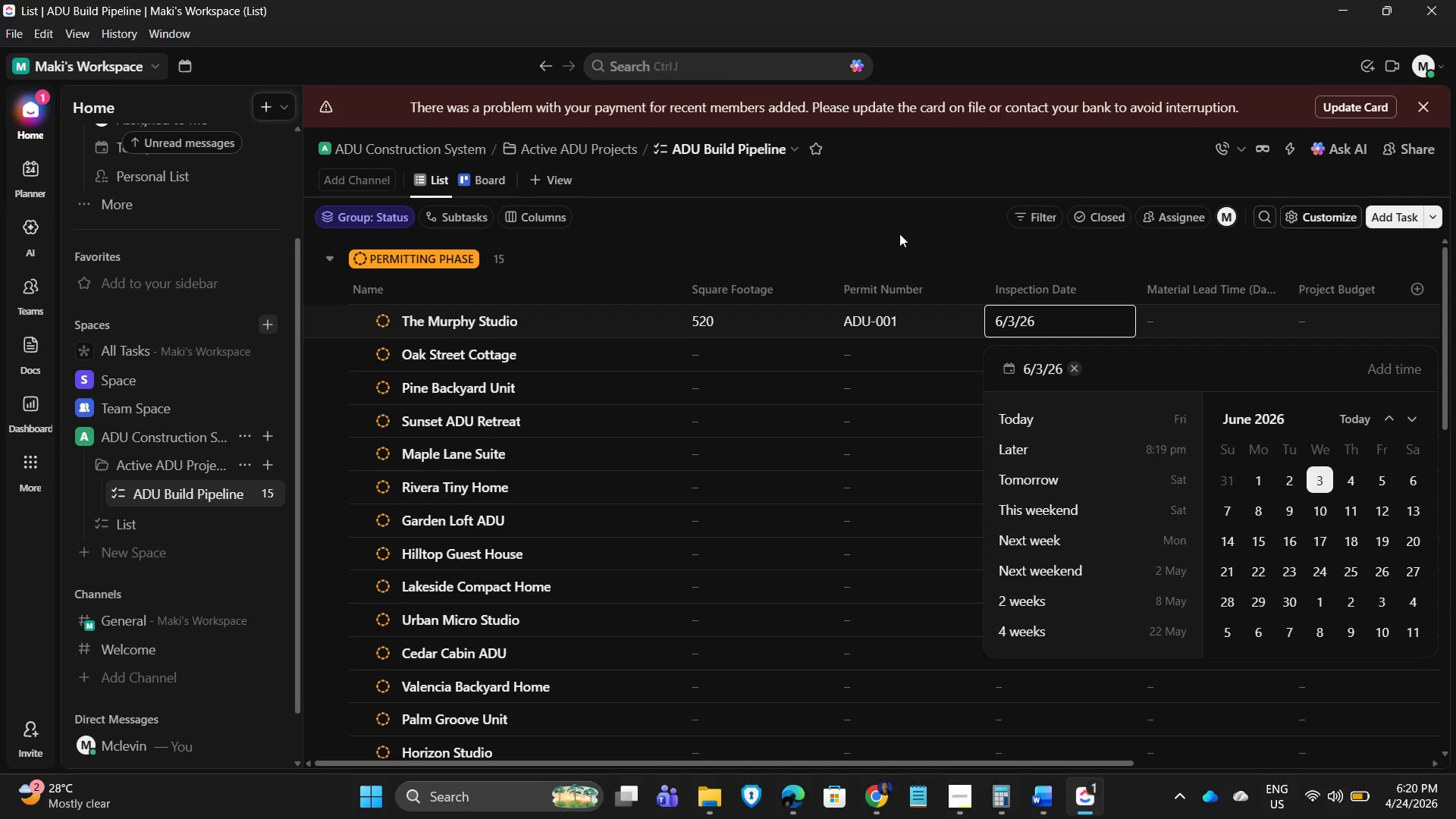 
wait(16.08)
 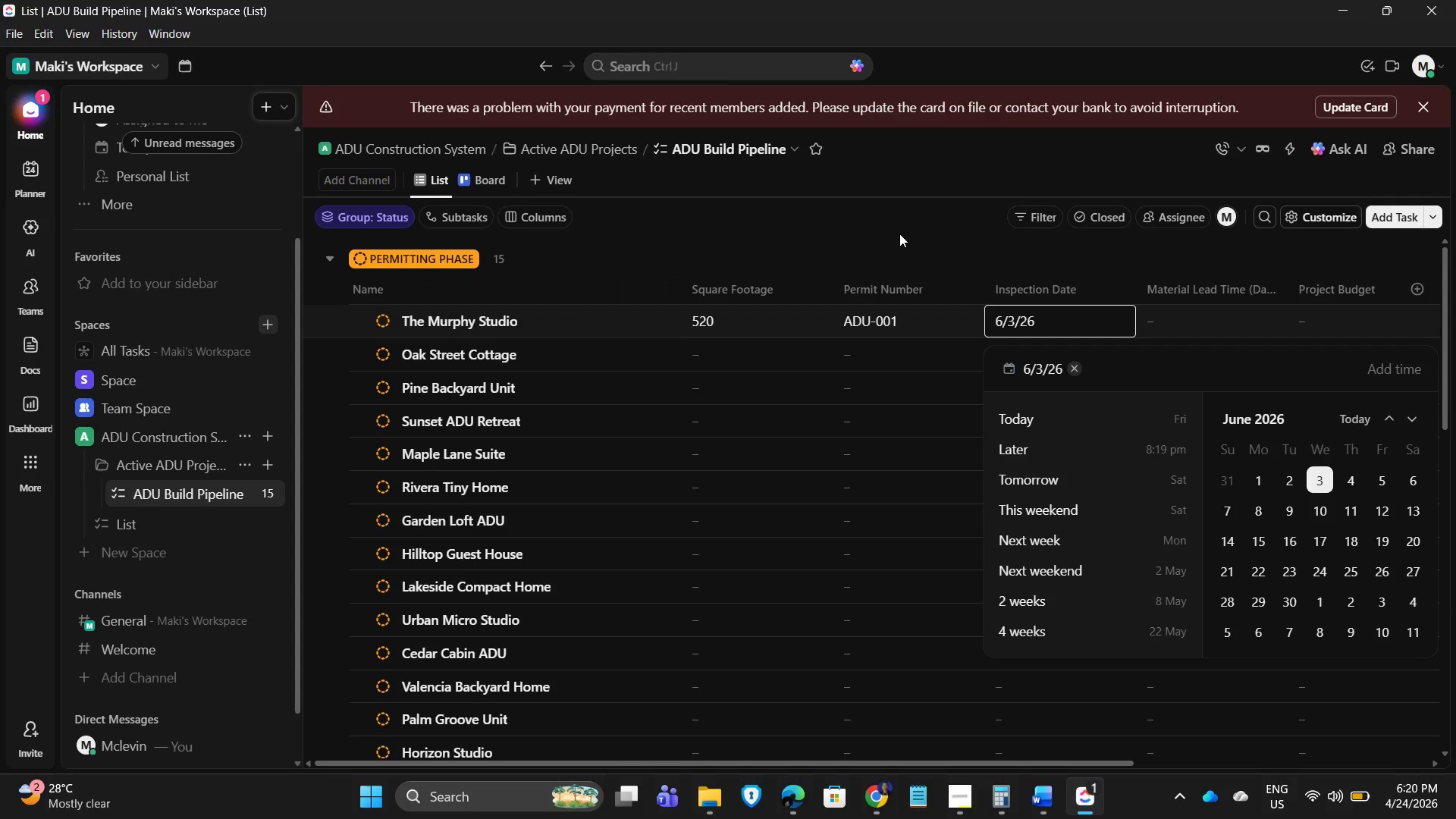 
left_click_drag(start_coordinate=[953, 253], to_coordinate=[957, 249])
 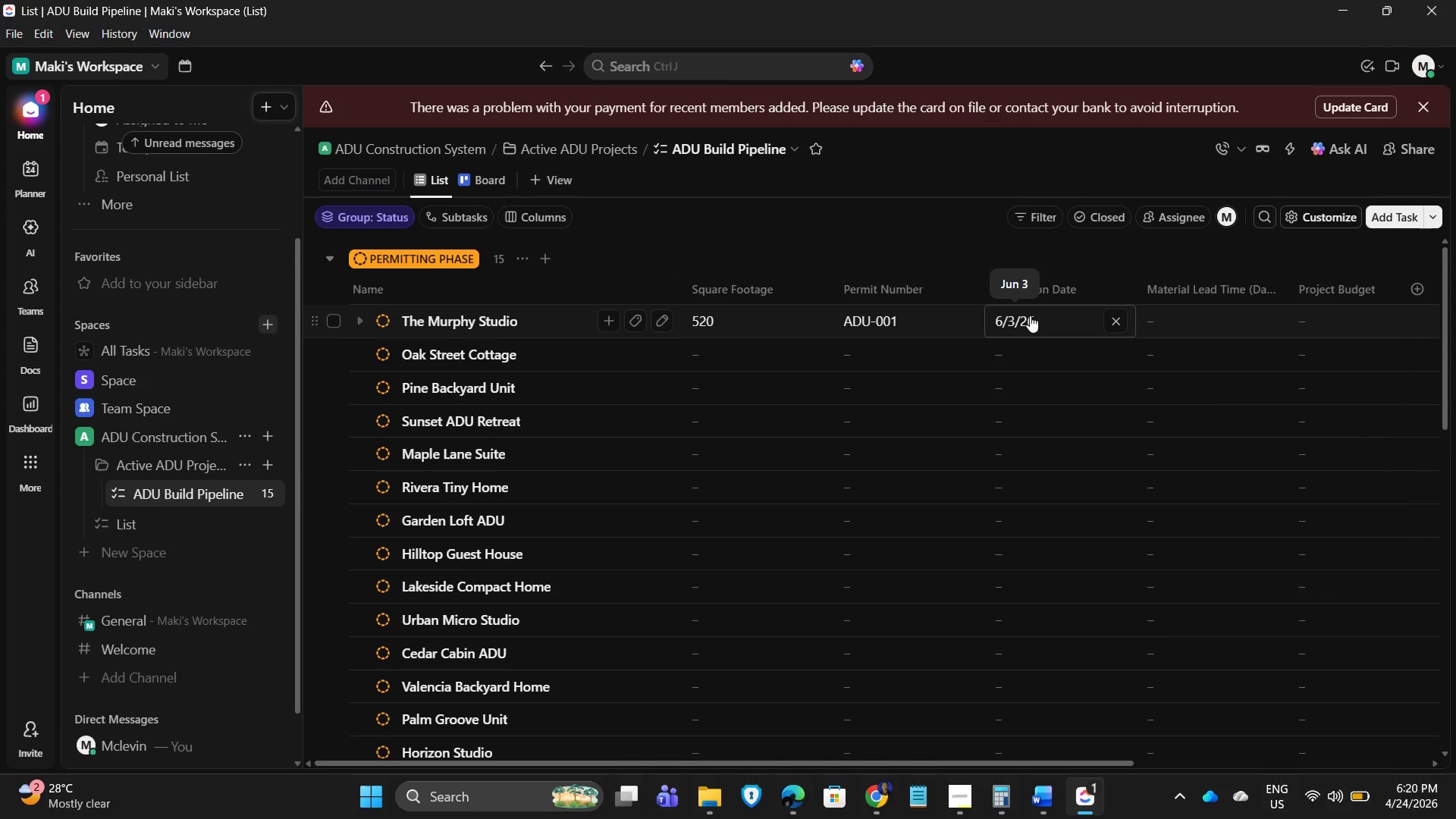 
wait(6.42)
 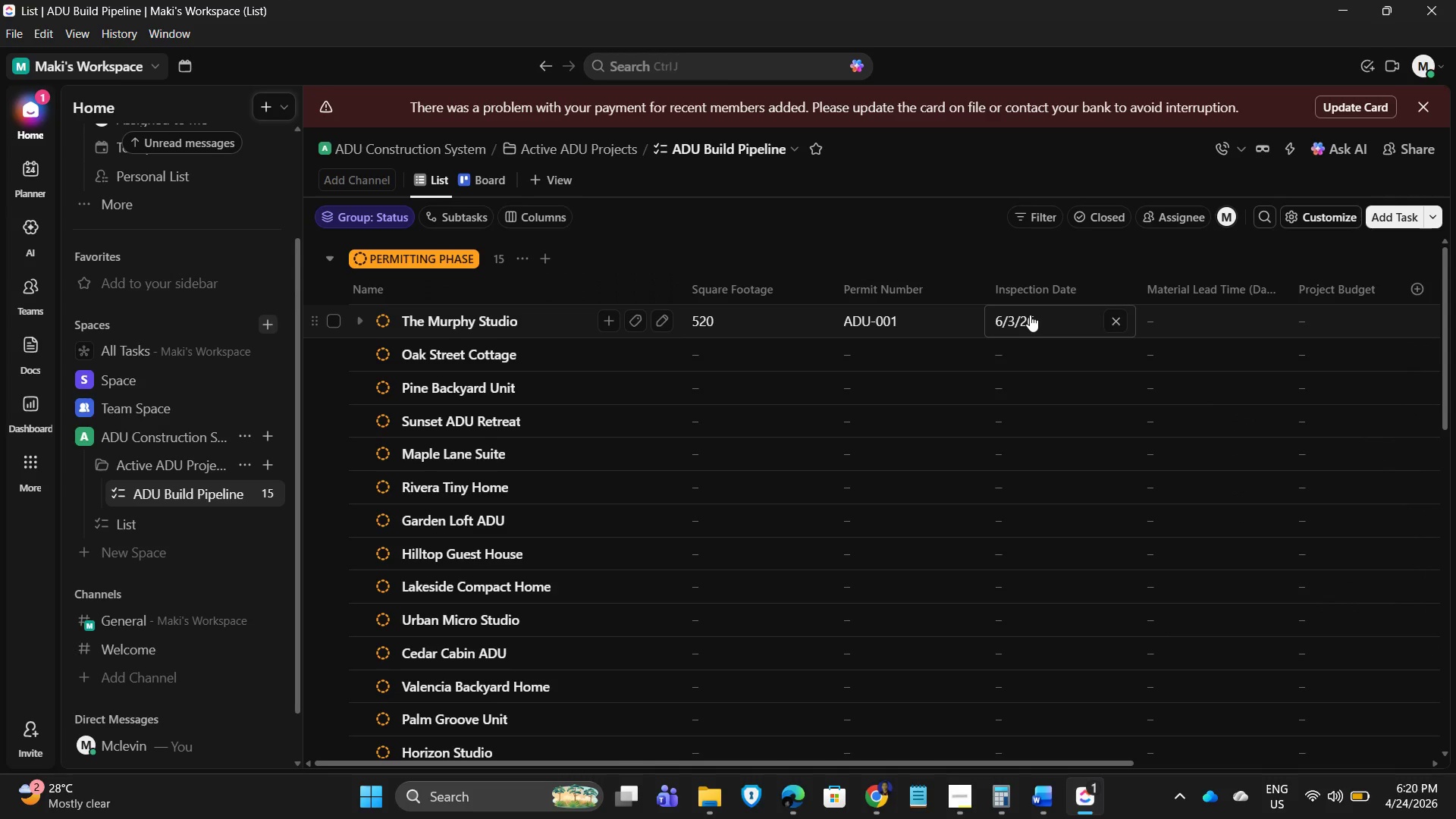 
left_click([1040, 315])
 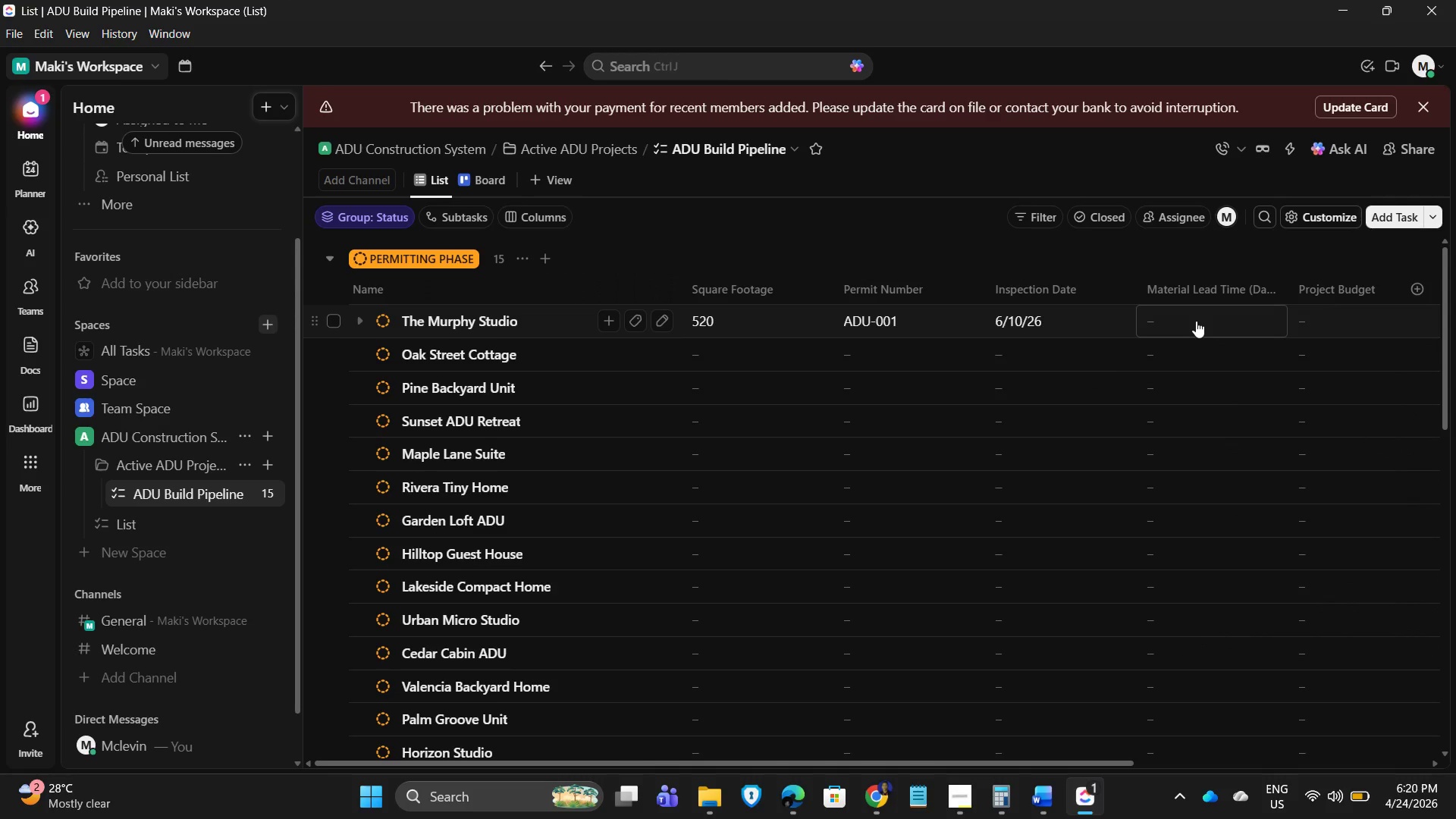 
wait(10.69)
 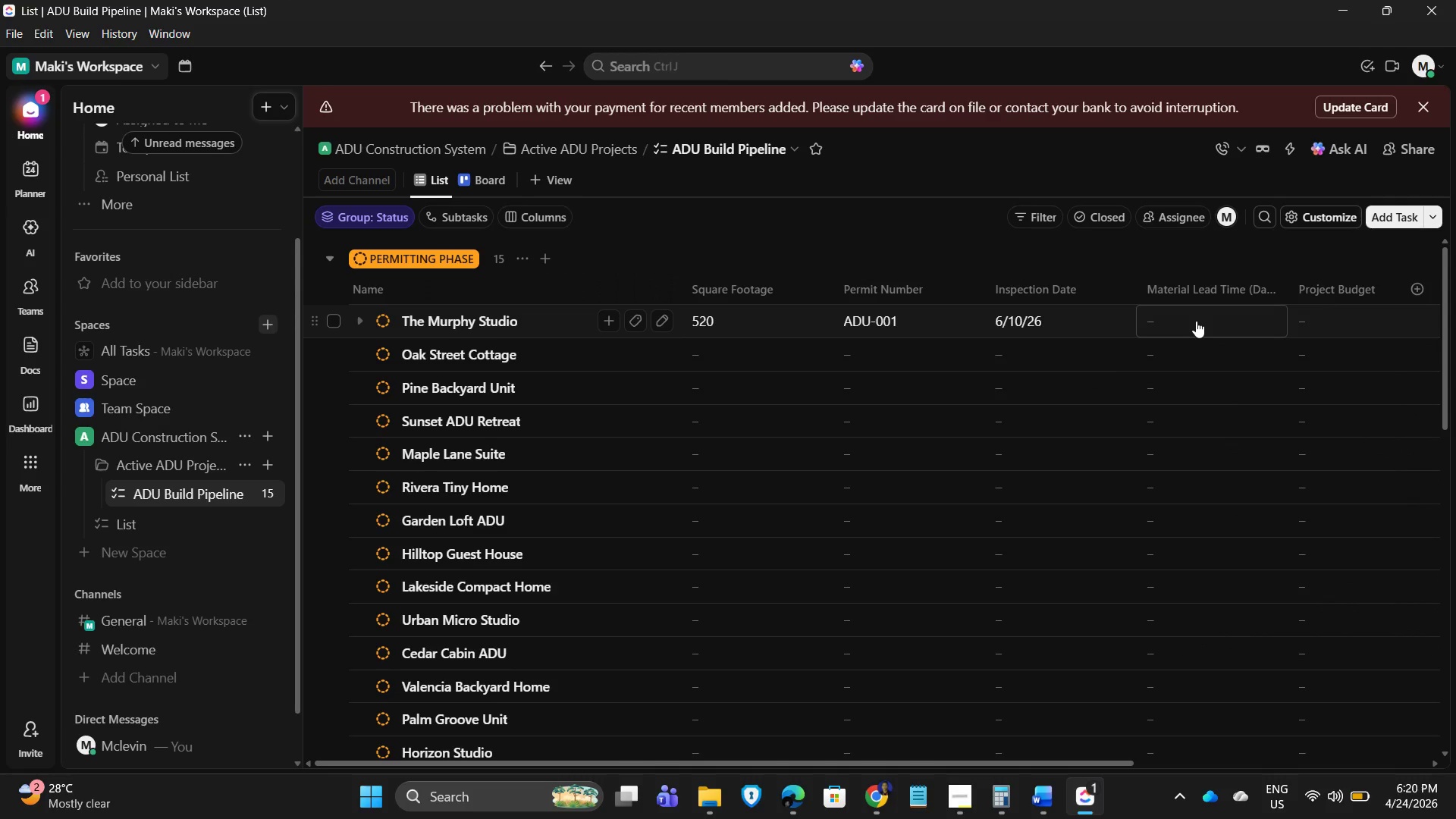 
left_click([1198, 322])
 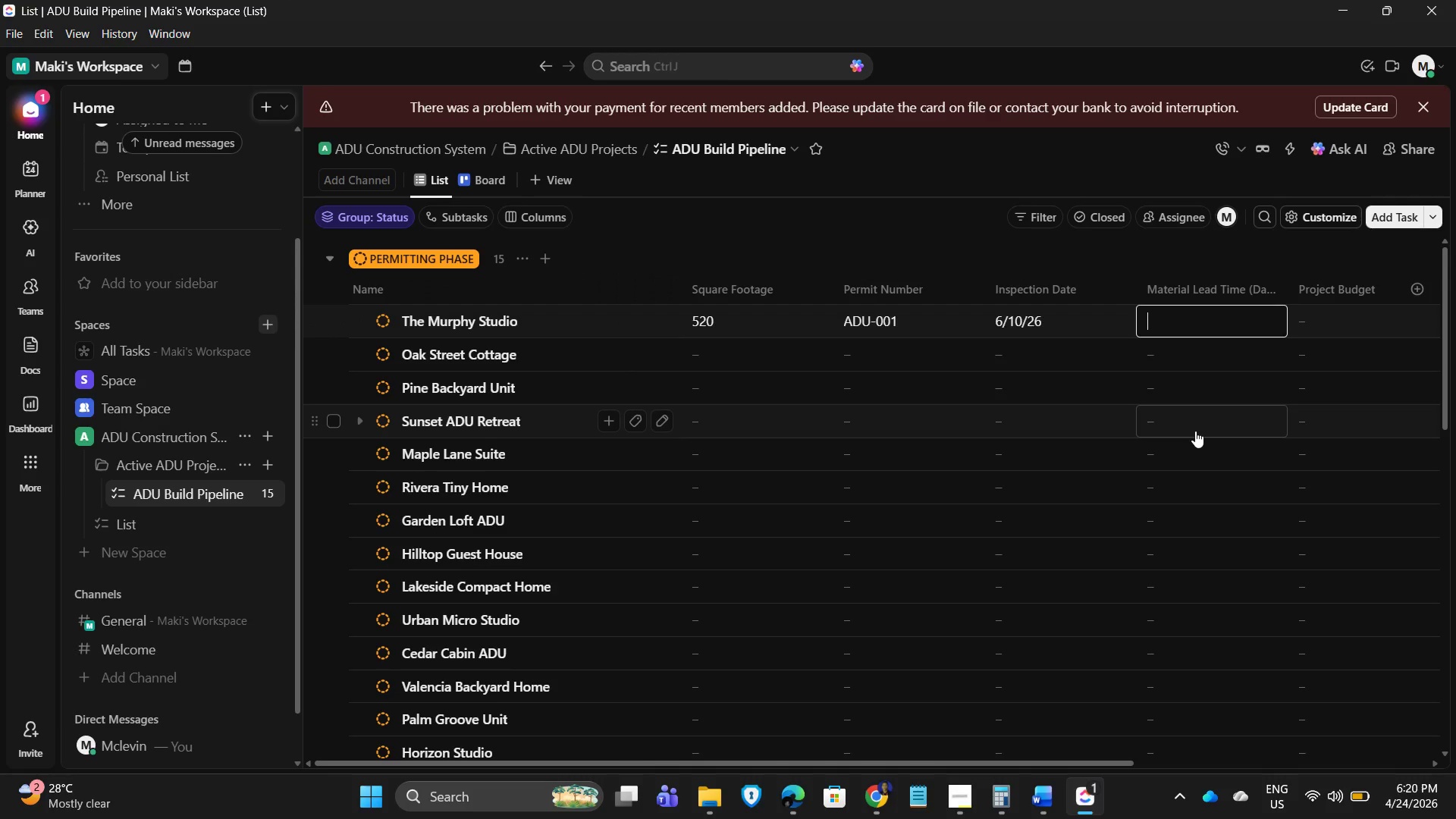 
wait(22.39)
 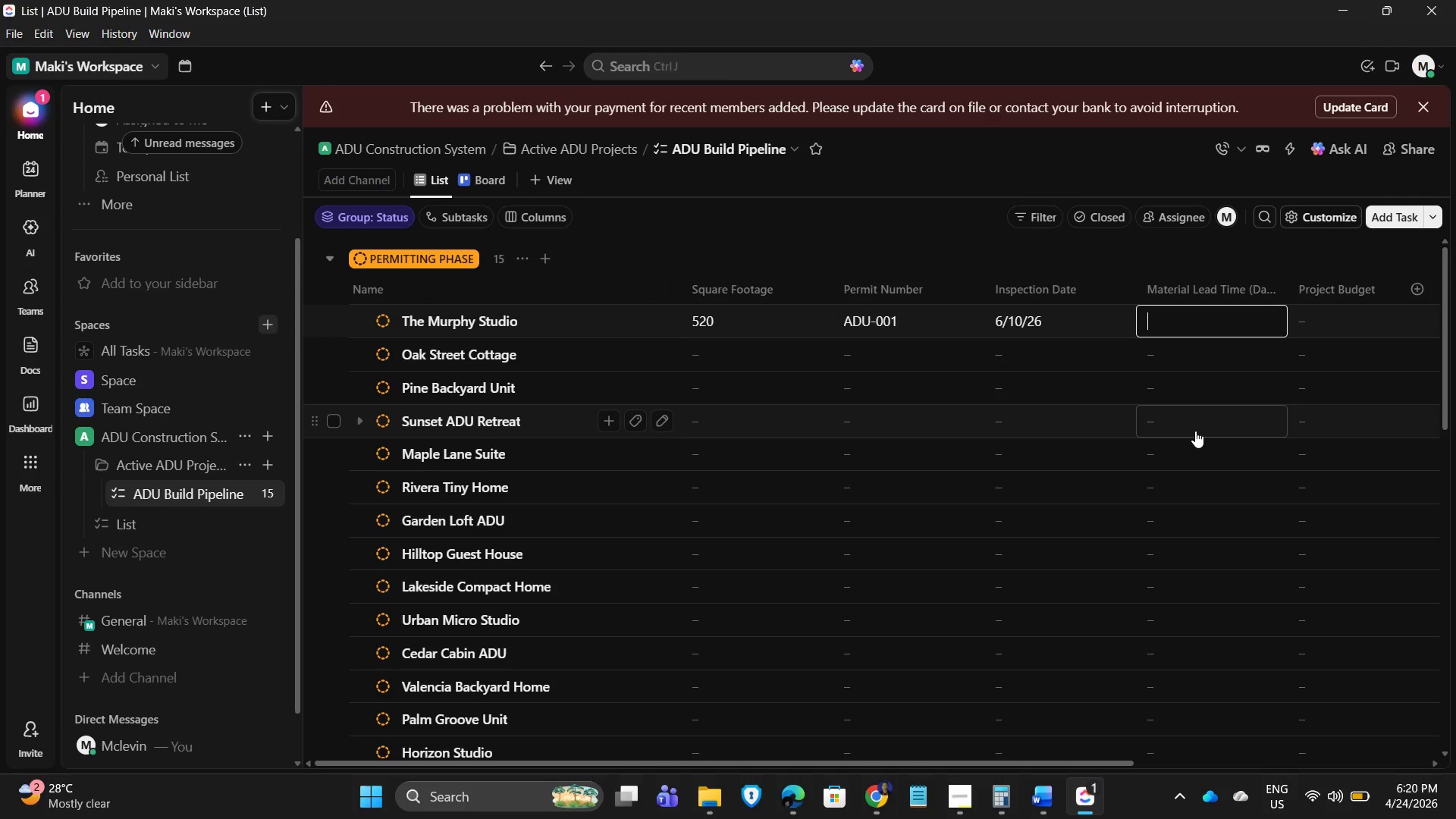 
key(Numpad1)
 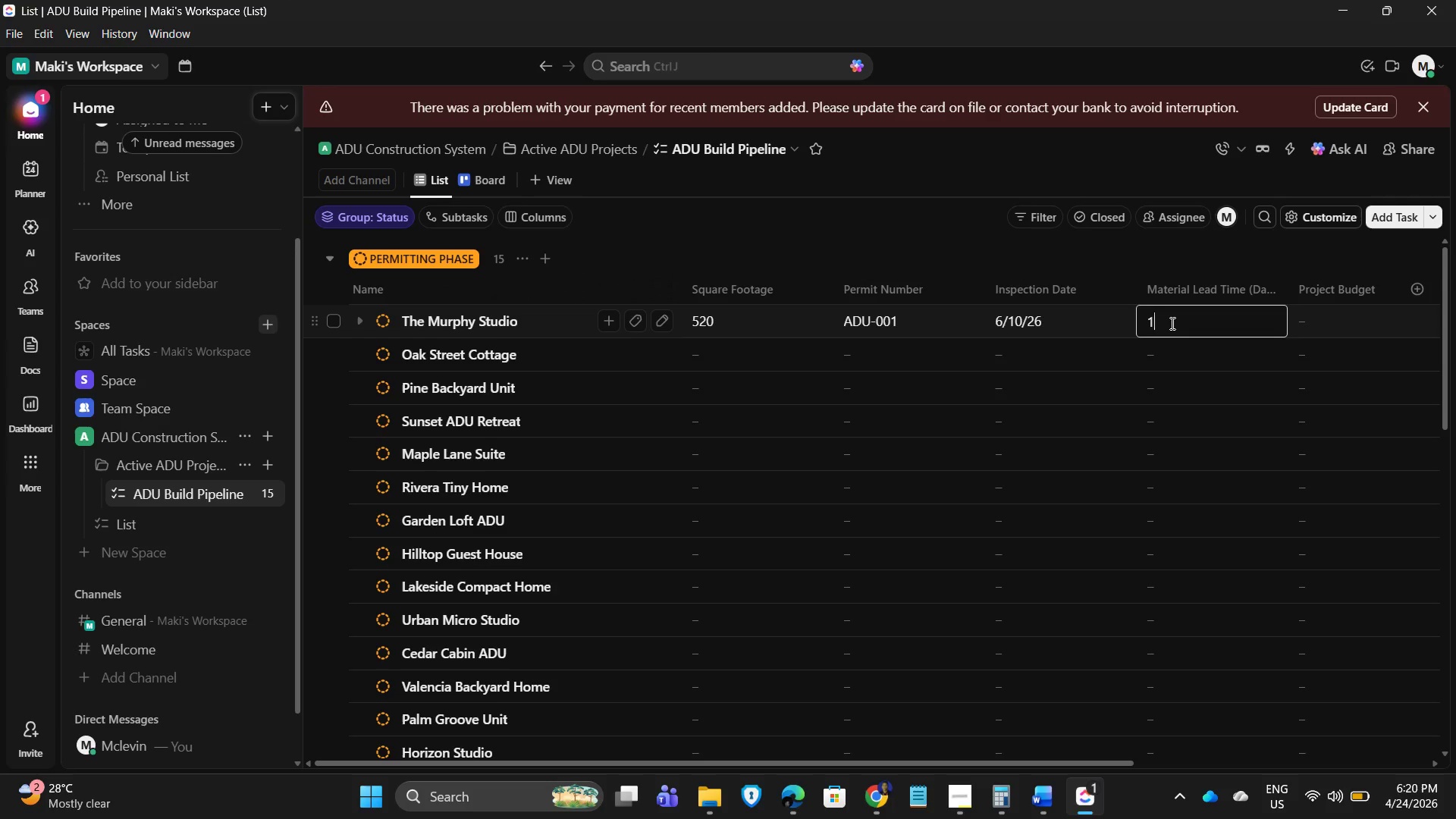 
key(Numpad2)
 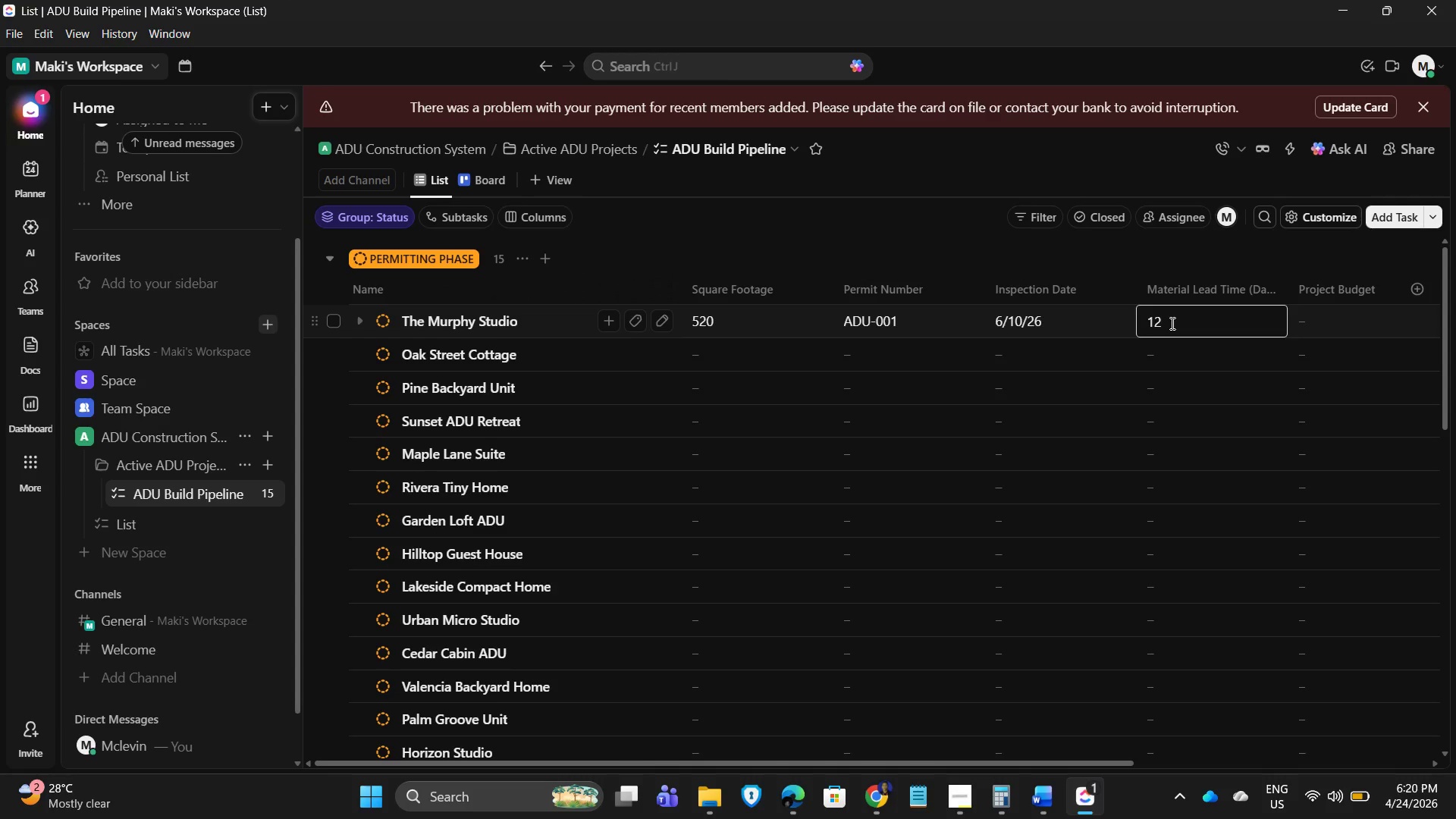 
key(NumpadEnter)
 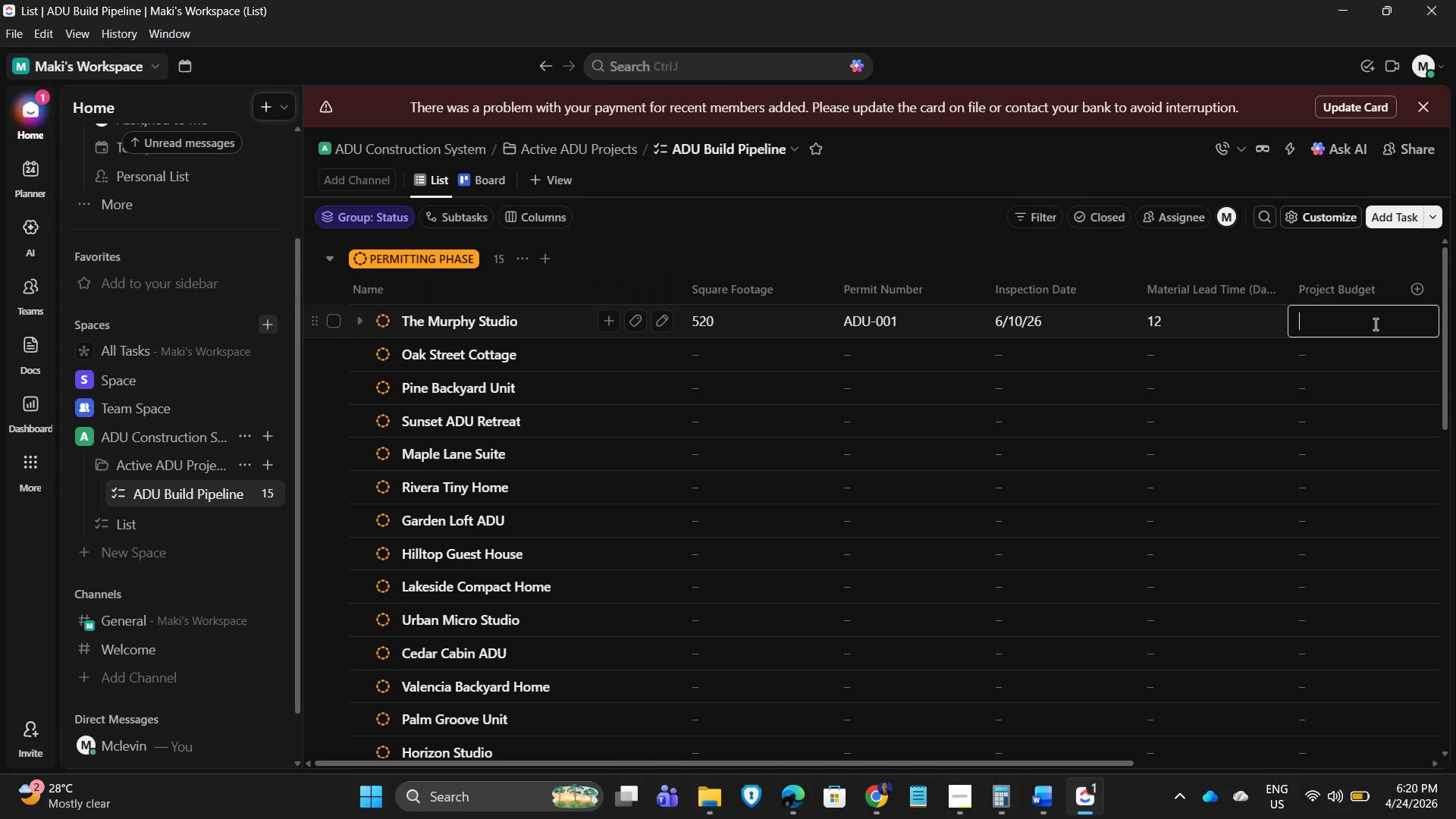 
key(Numpad9)
 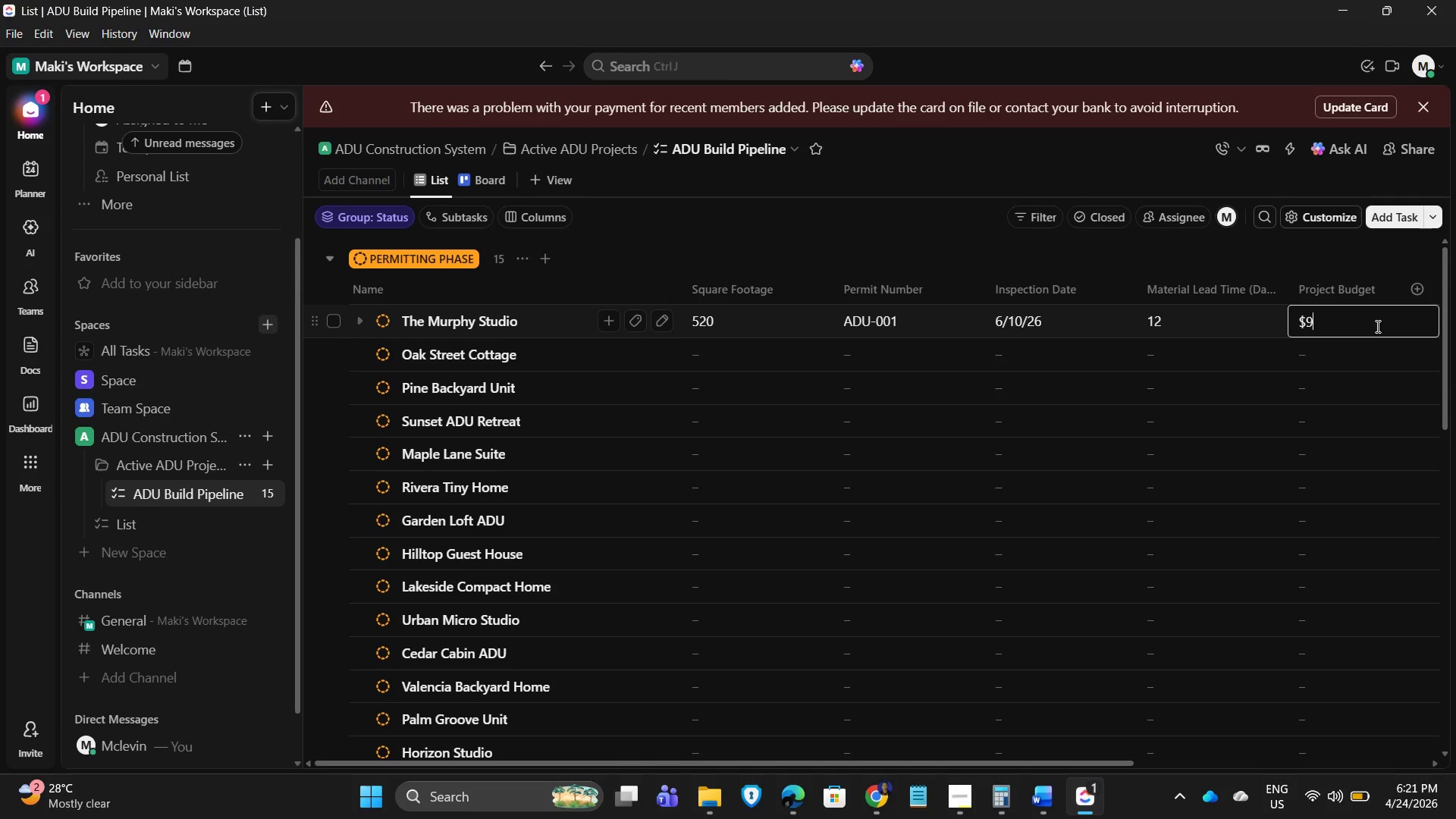 
key(Numpad0)
 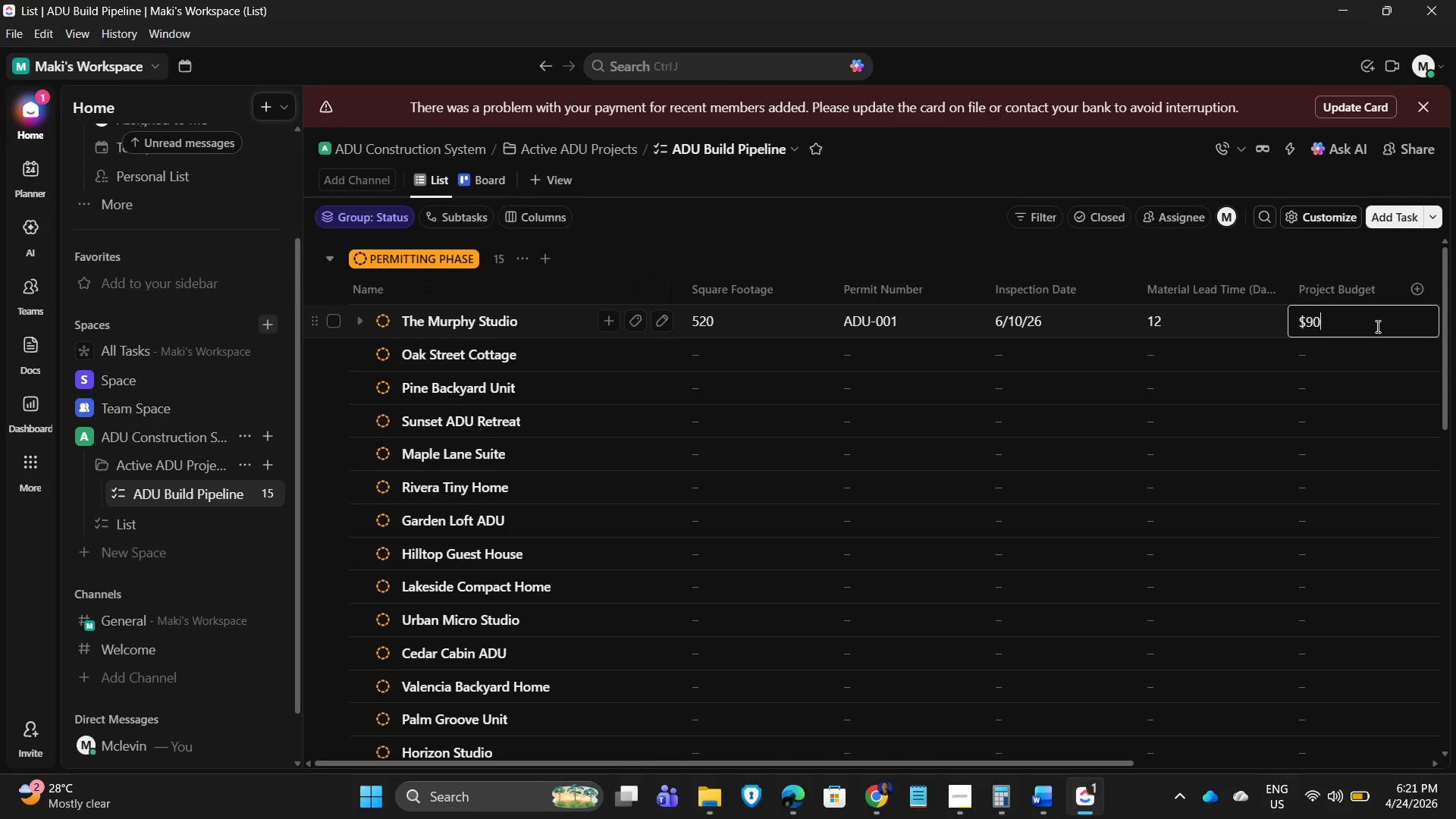 
key(Numpad0)
 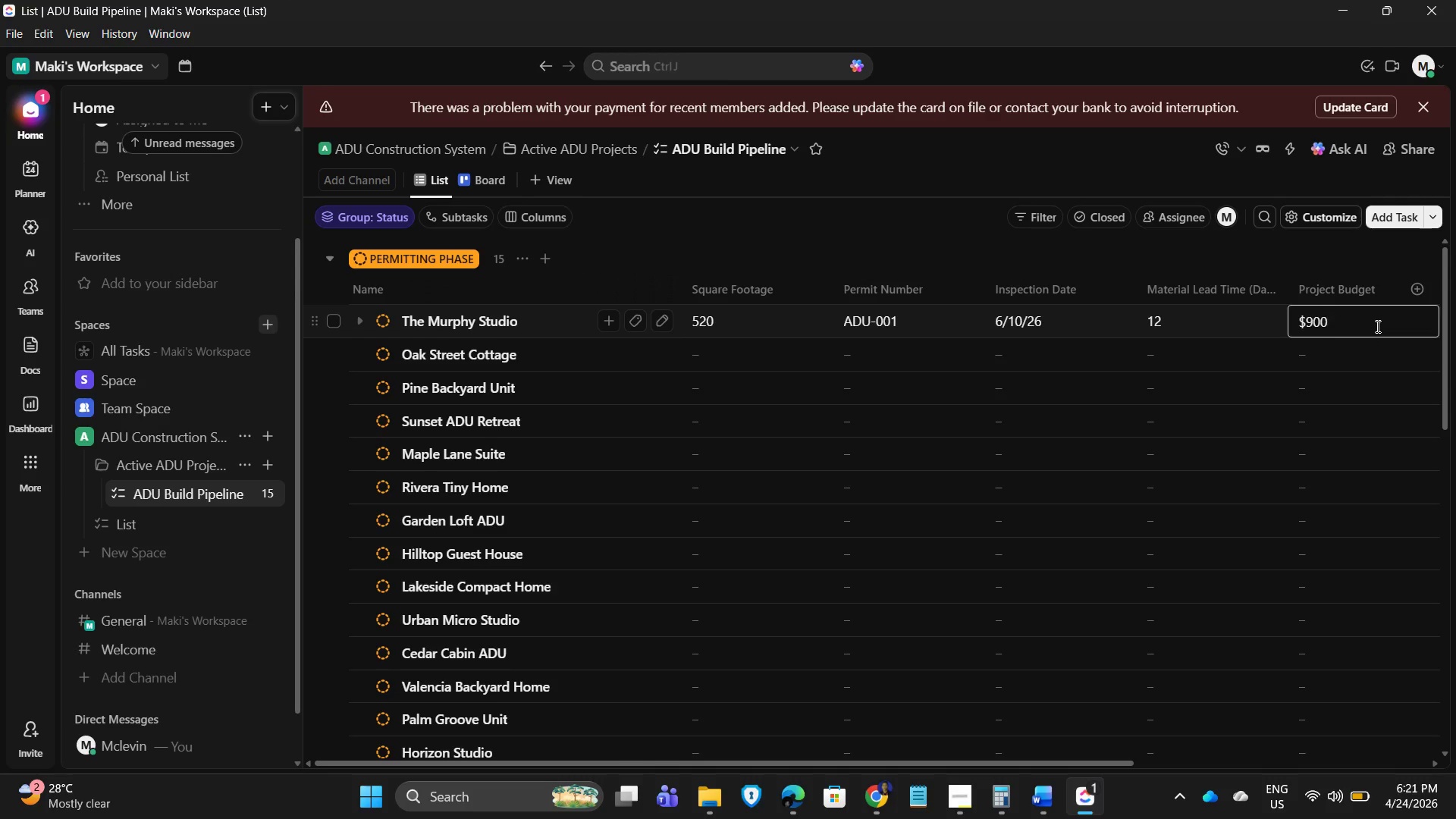 
key(Numpad0)
 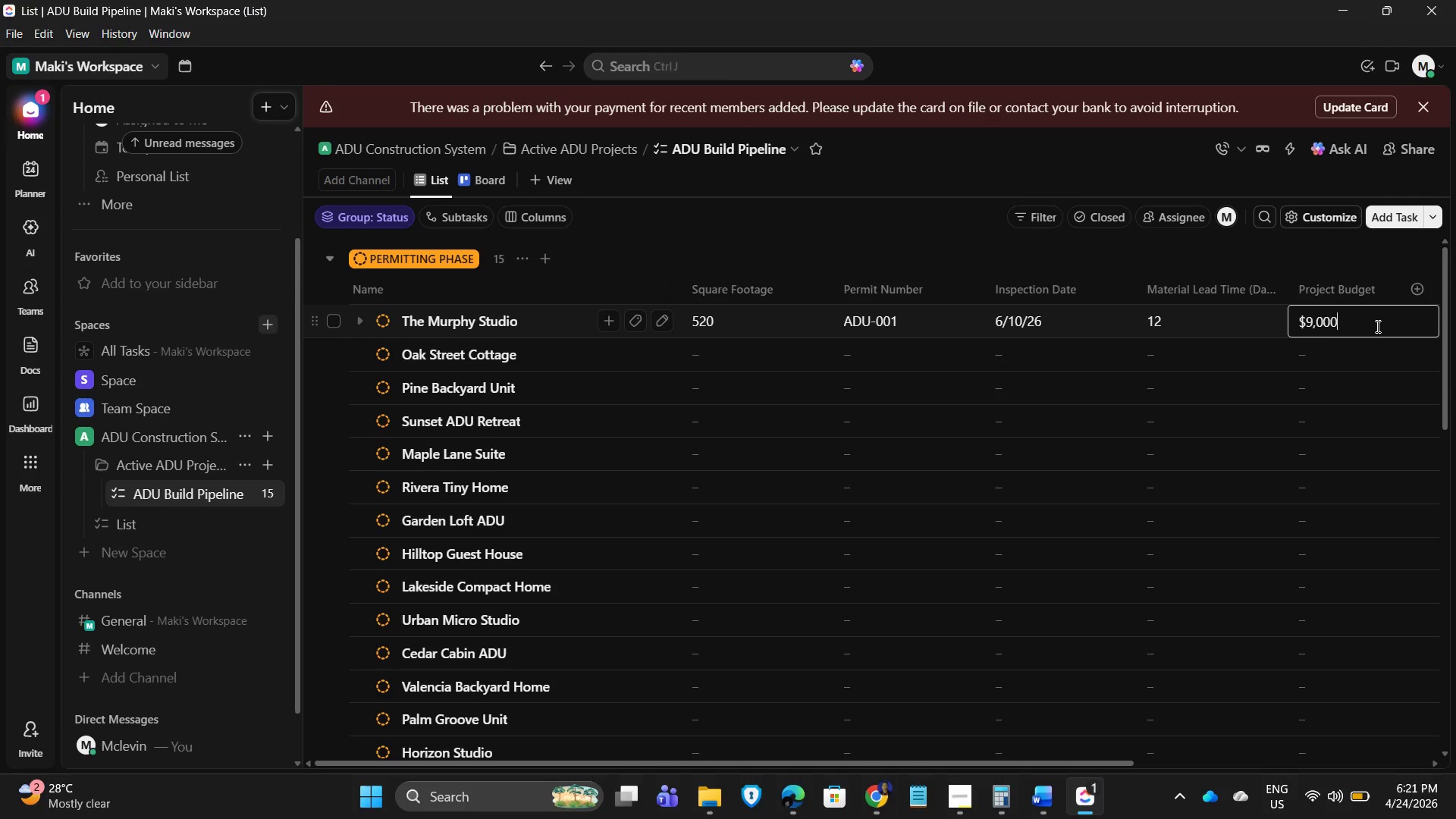 
key(Numpad0)
 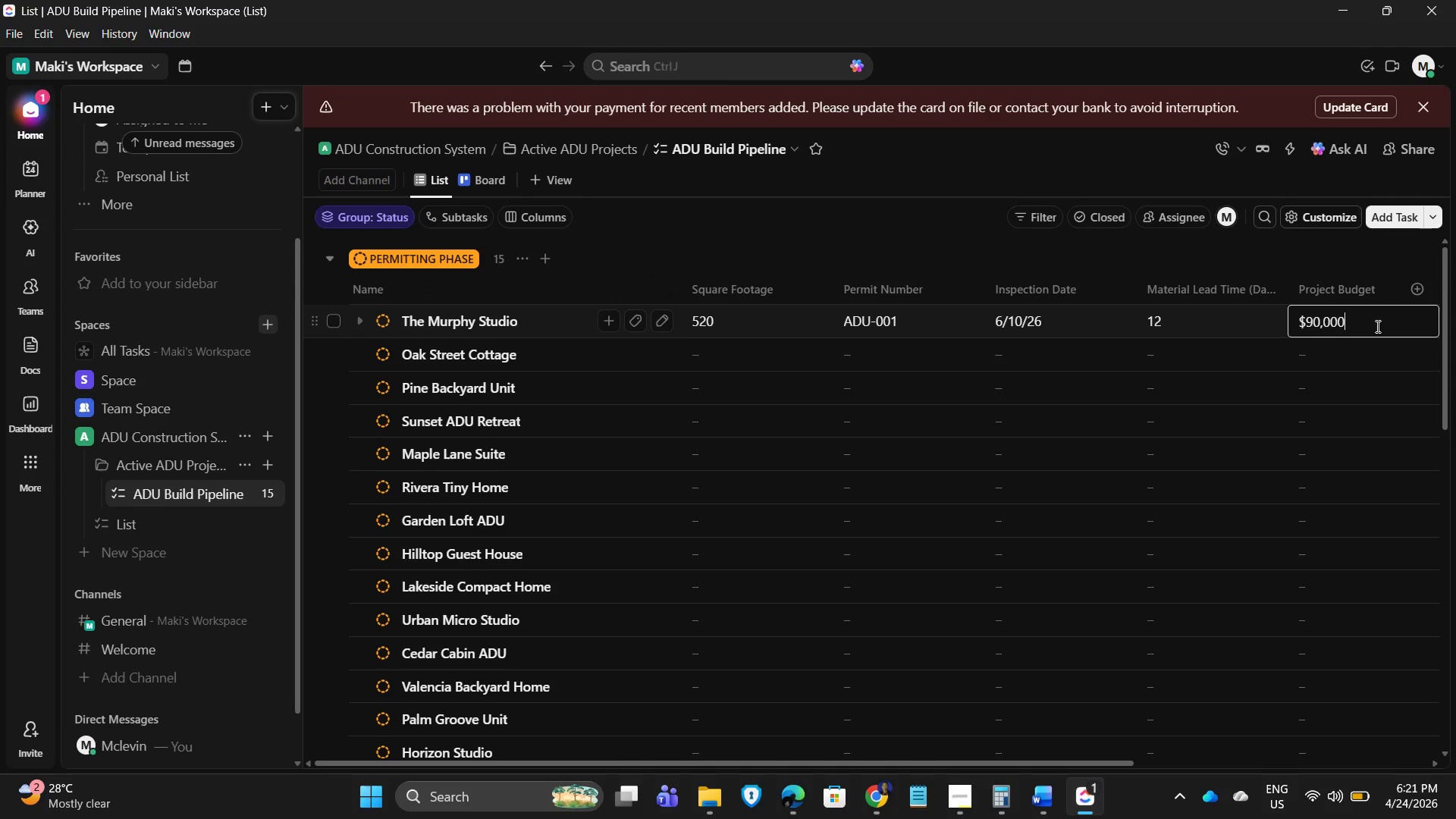 
key(NumpadEnter)
 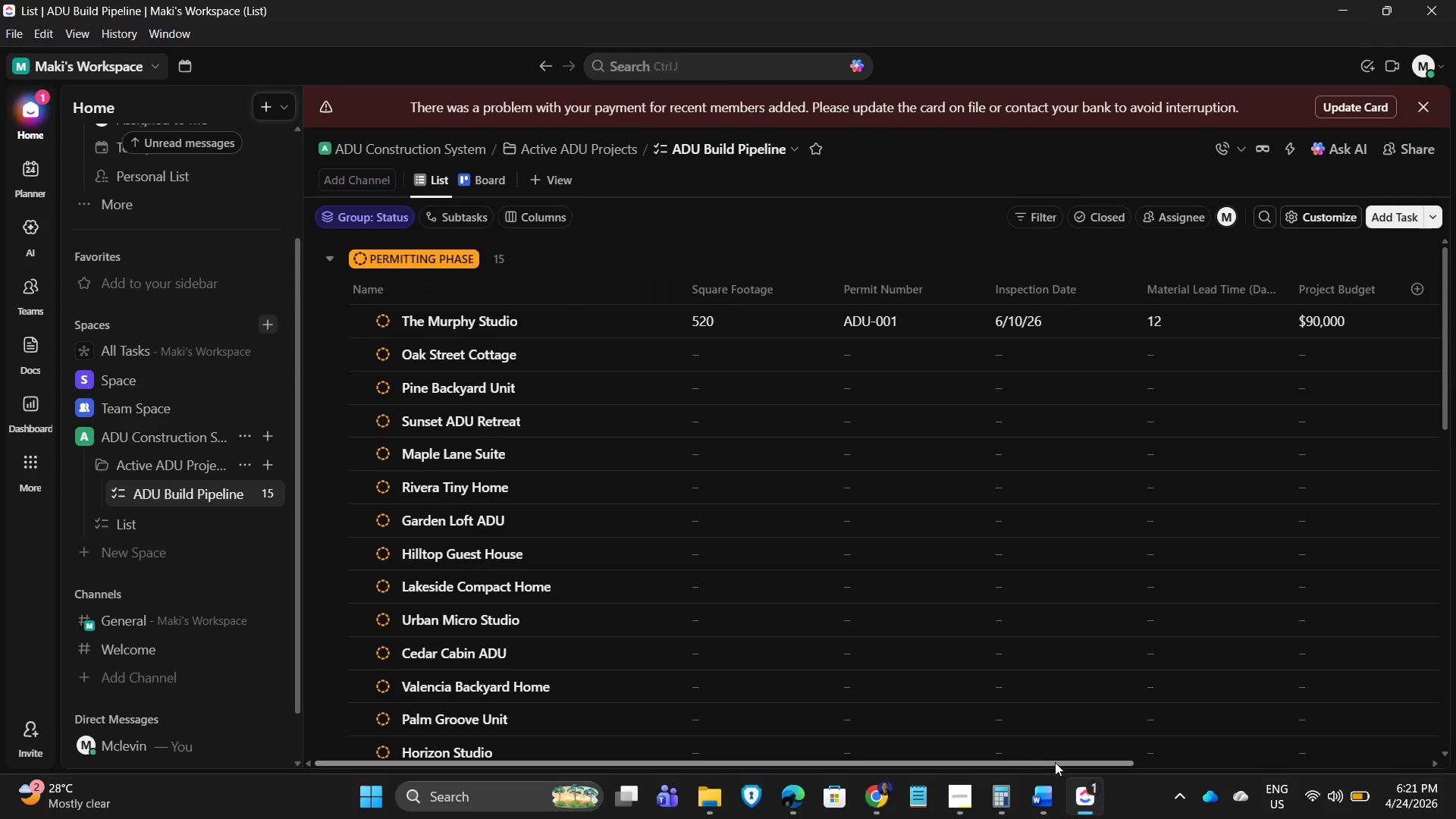 
left_click([237, 102])
 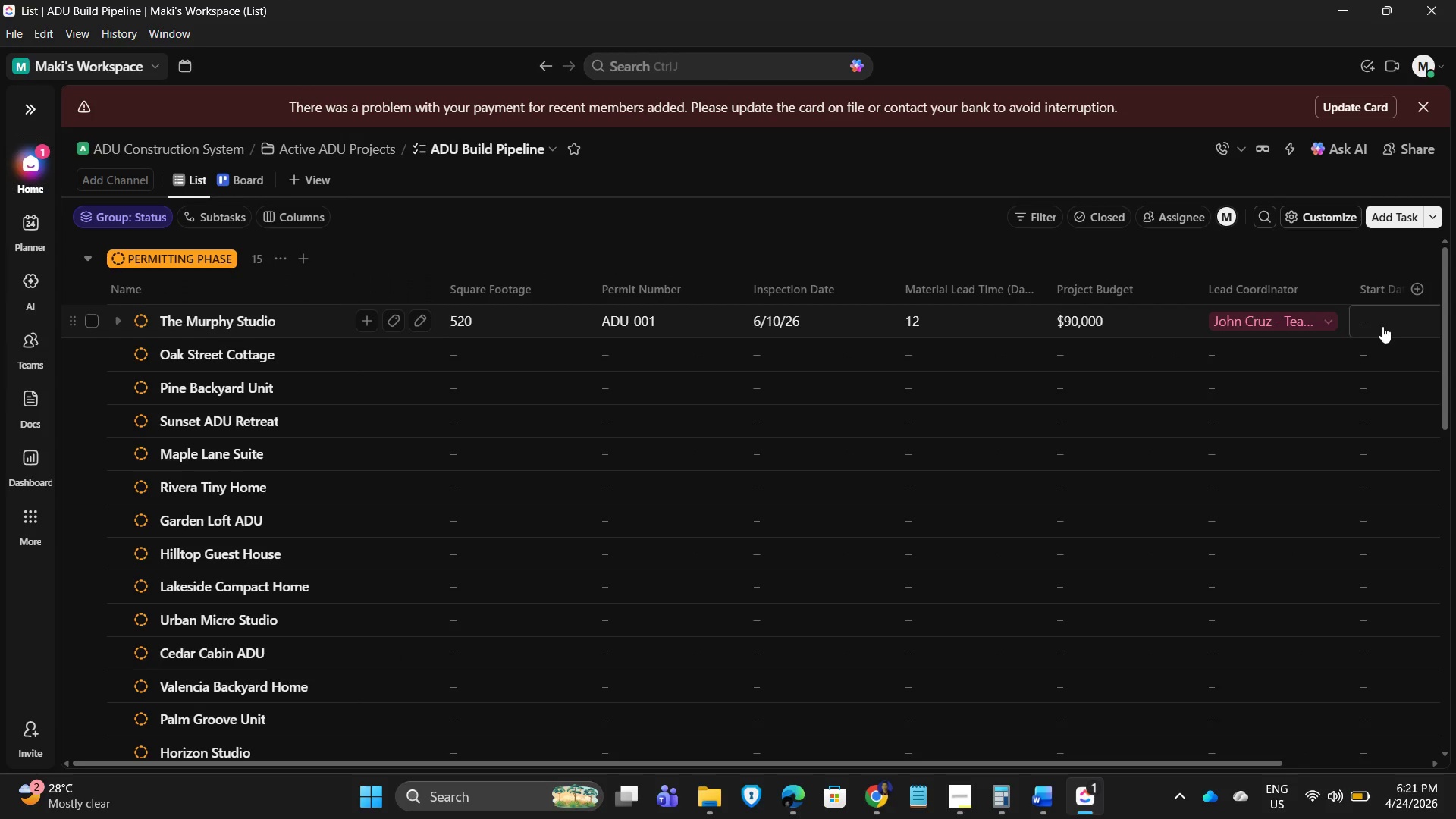 
wait(6.19)
 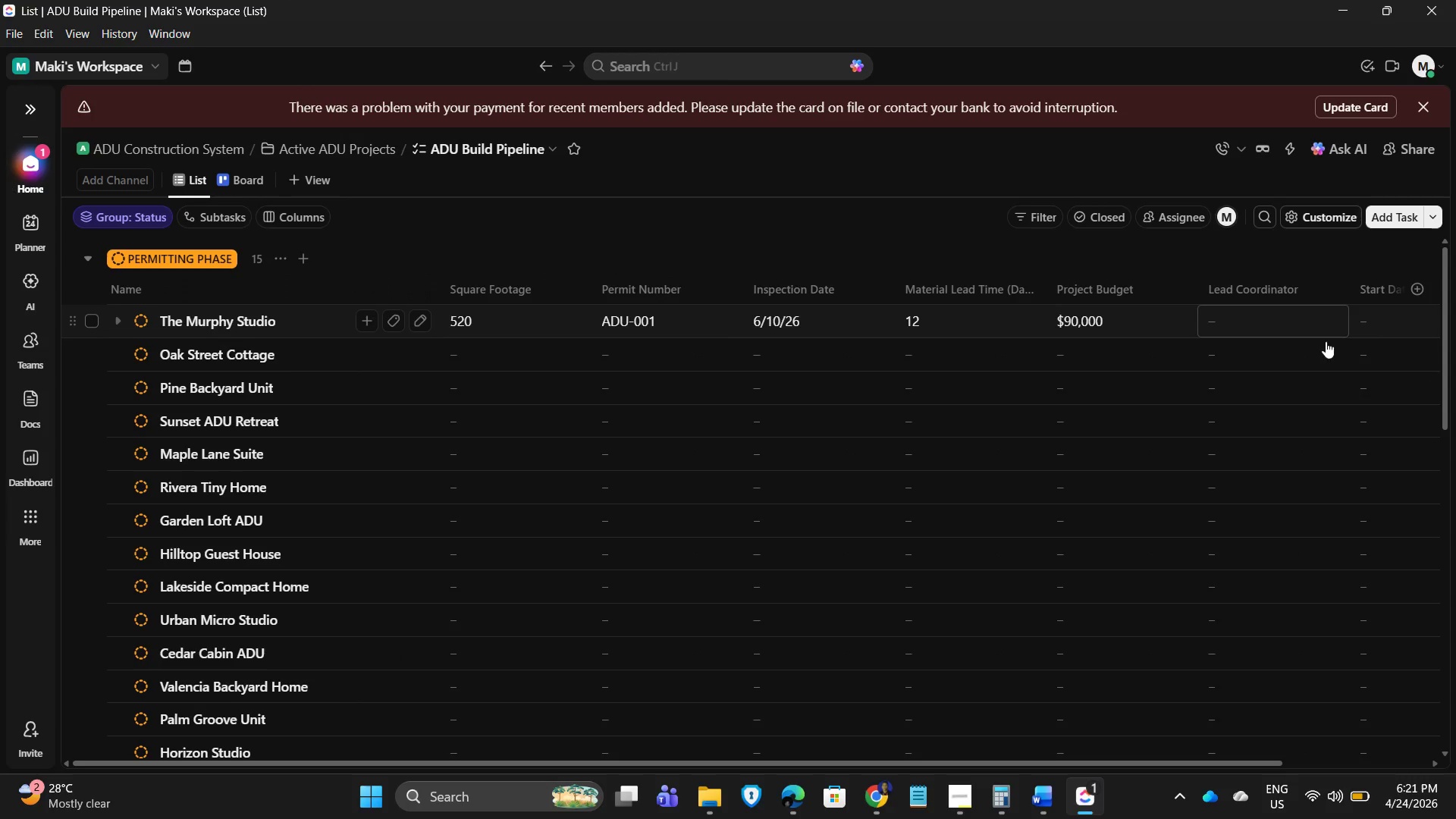 
left_click([1382, 326])
 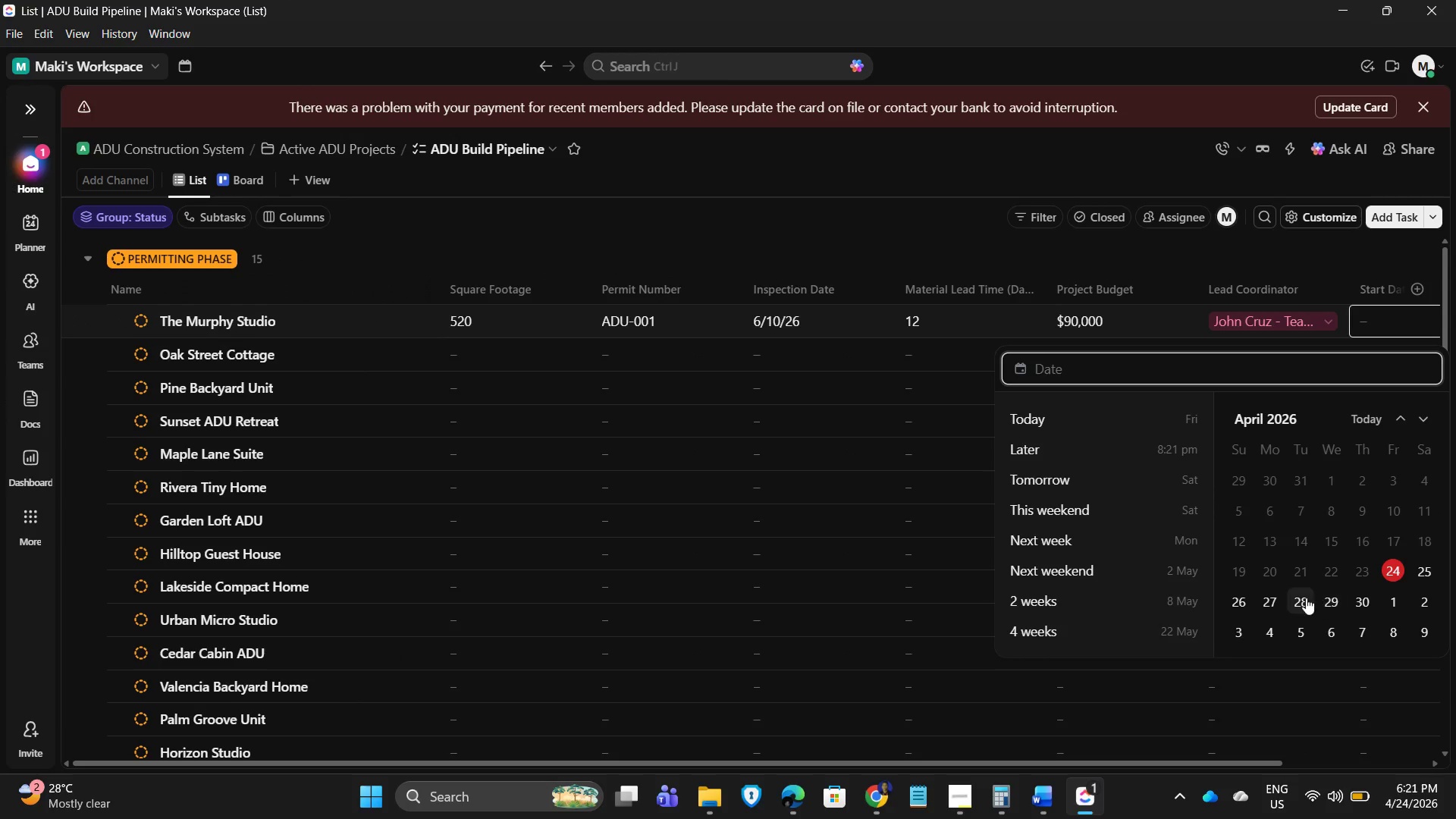 
wait(5.53)
 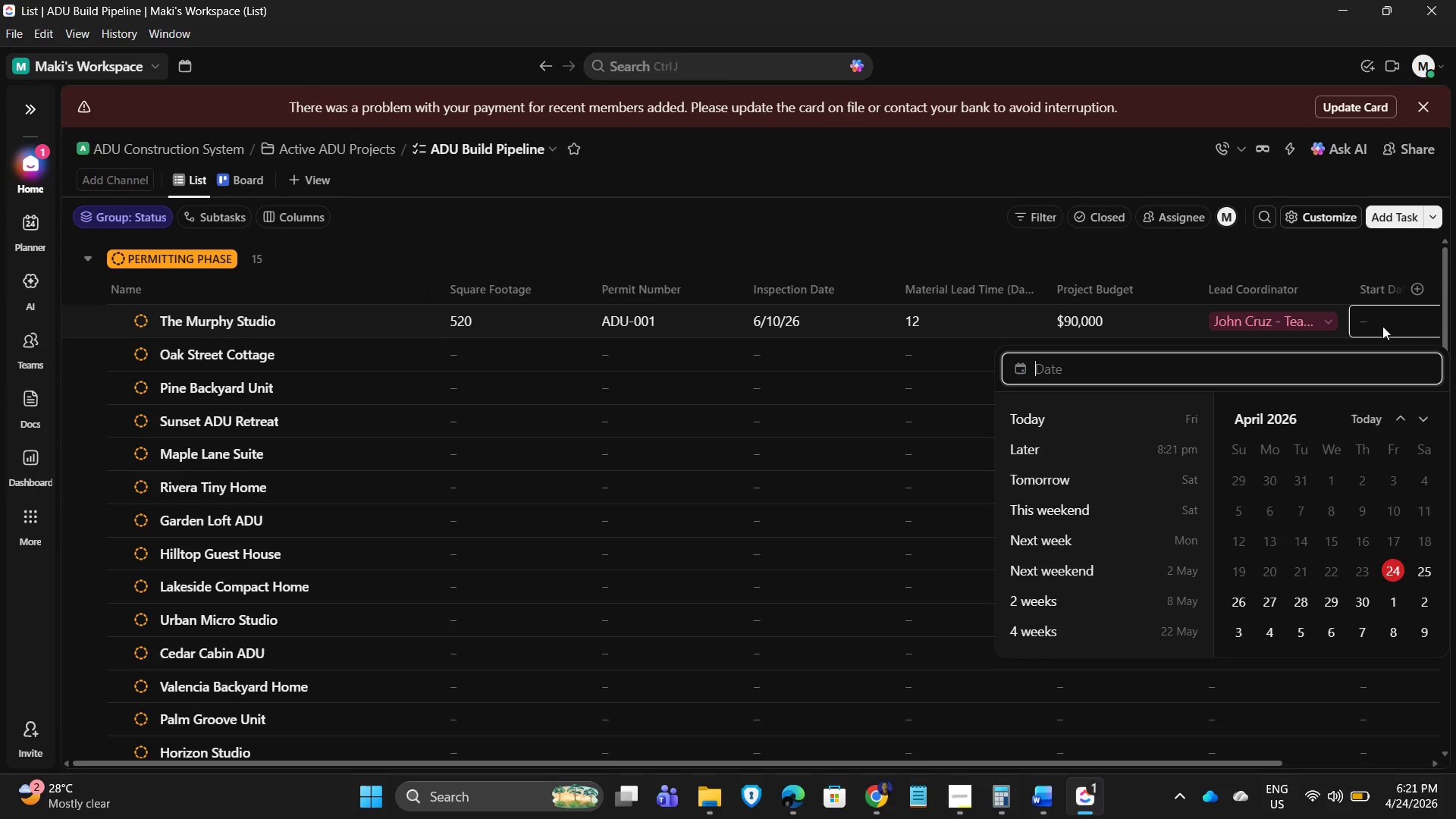 
left_click([843, 235])
 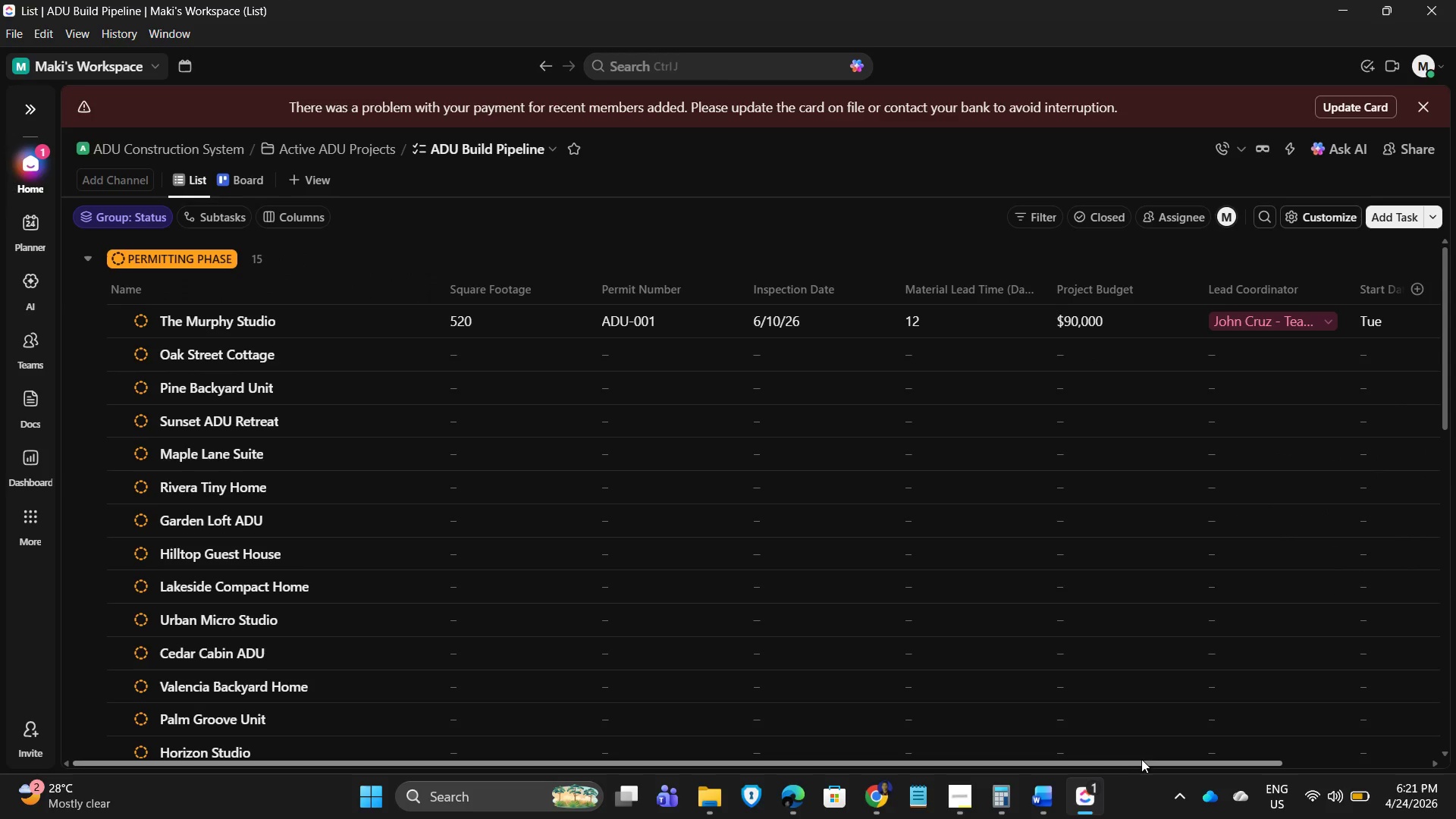 
left_click_drag(start_coordinate=[1135, 759], to_coordinate=[814, 754])
 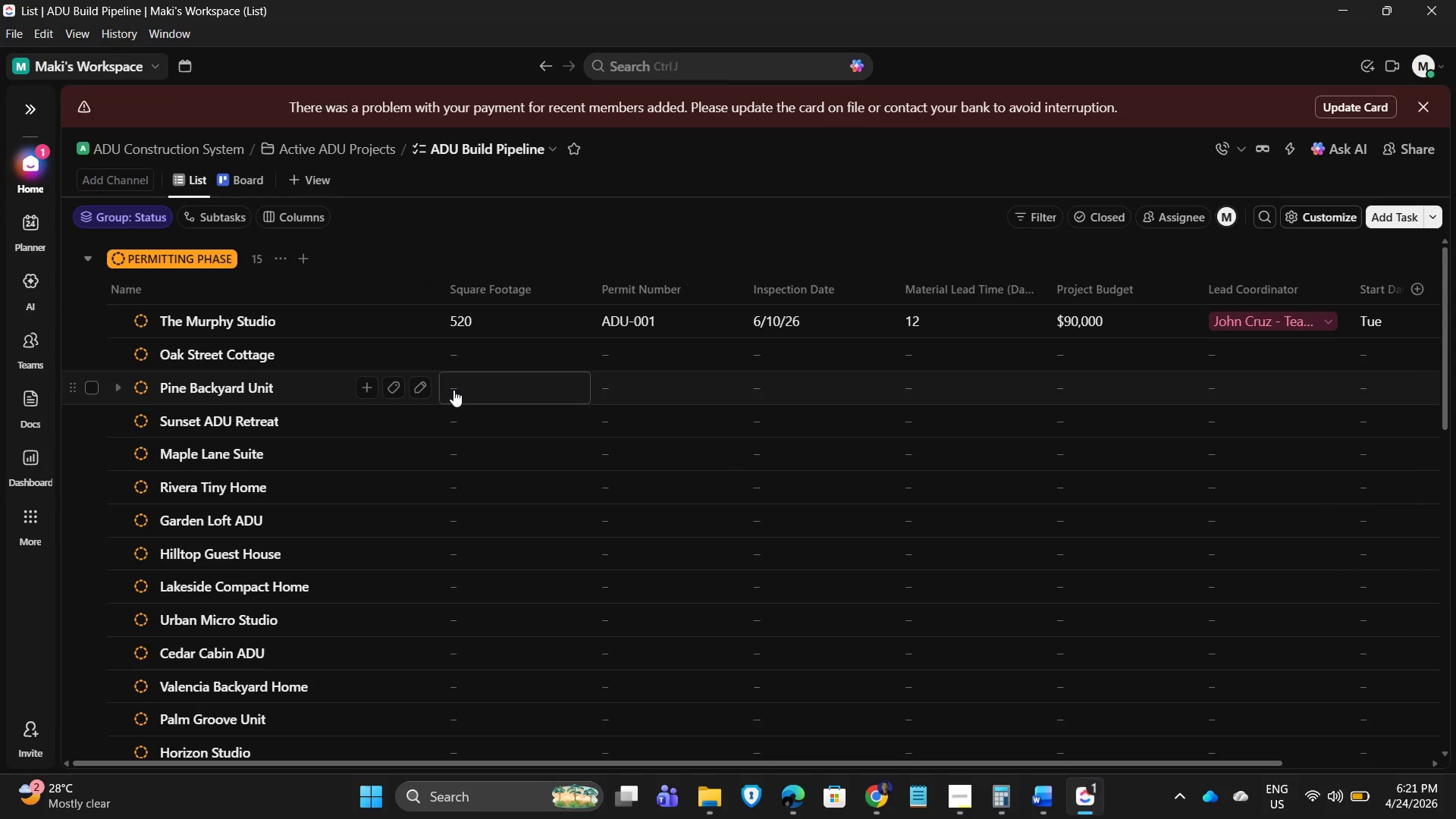 
mouse_move([441, 378])
 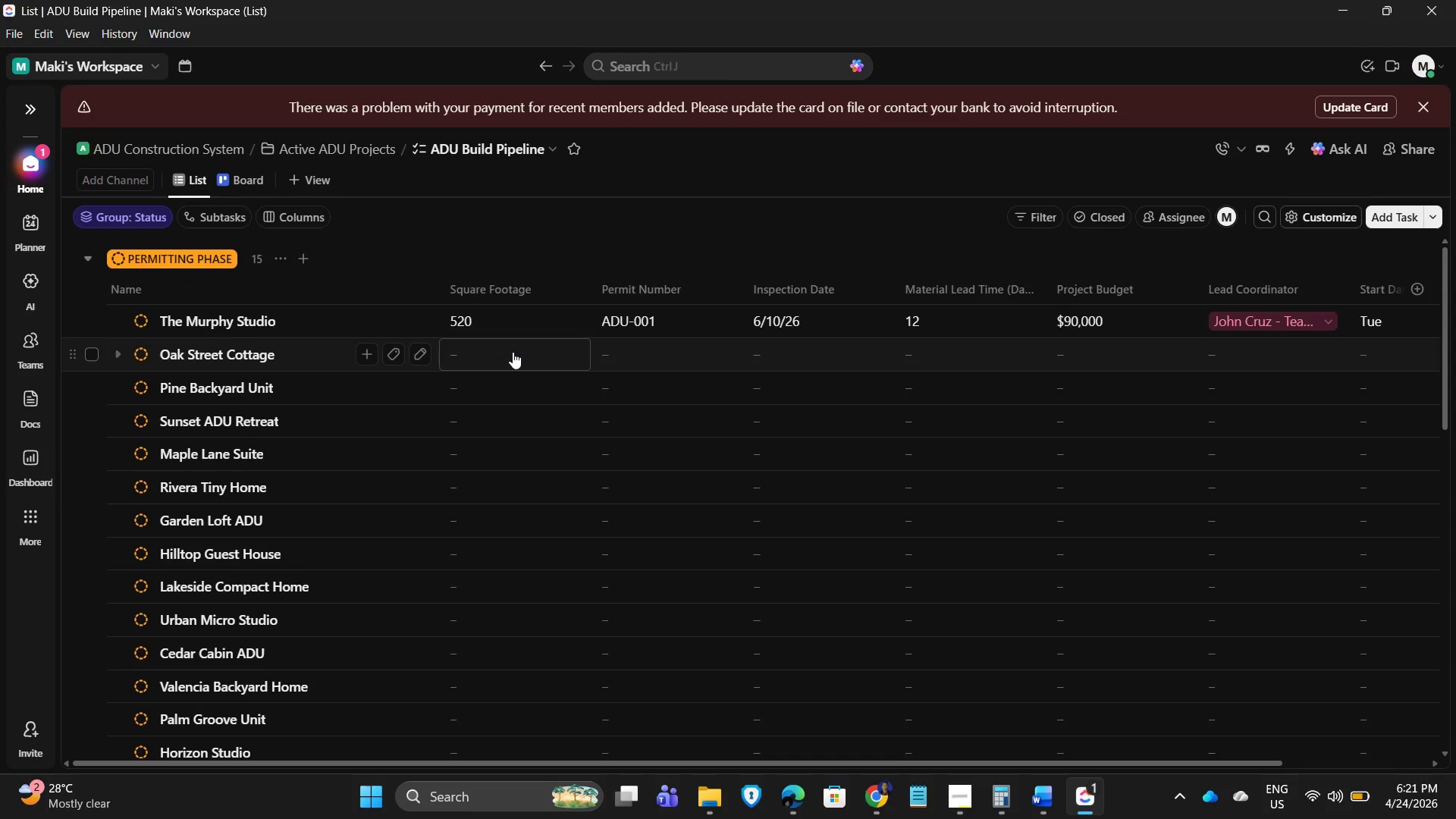 
wait(5.01)
 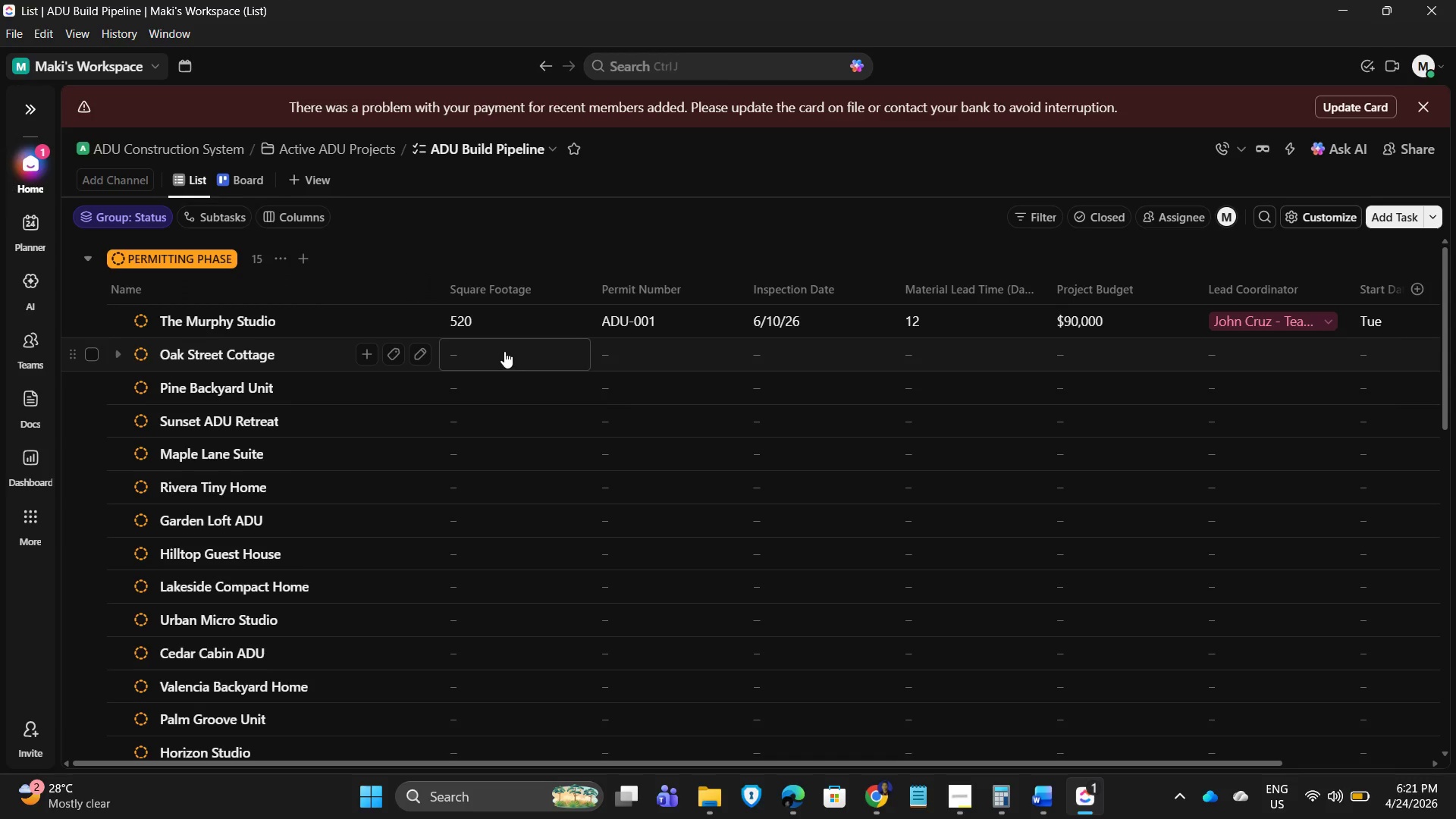 
left_click([526, 363])
 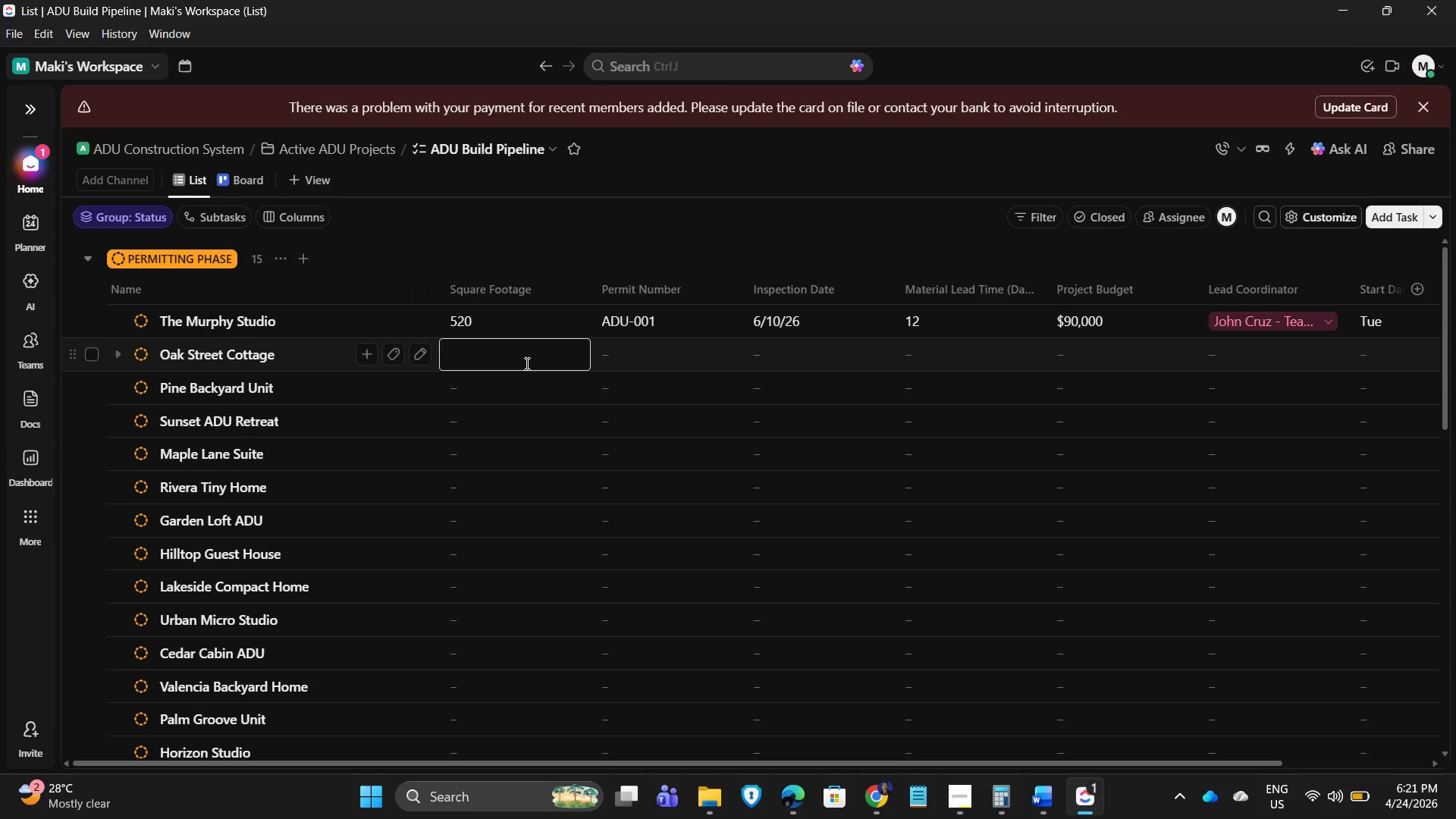 
key(Numpad6)
 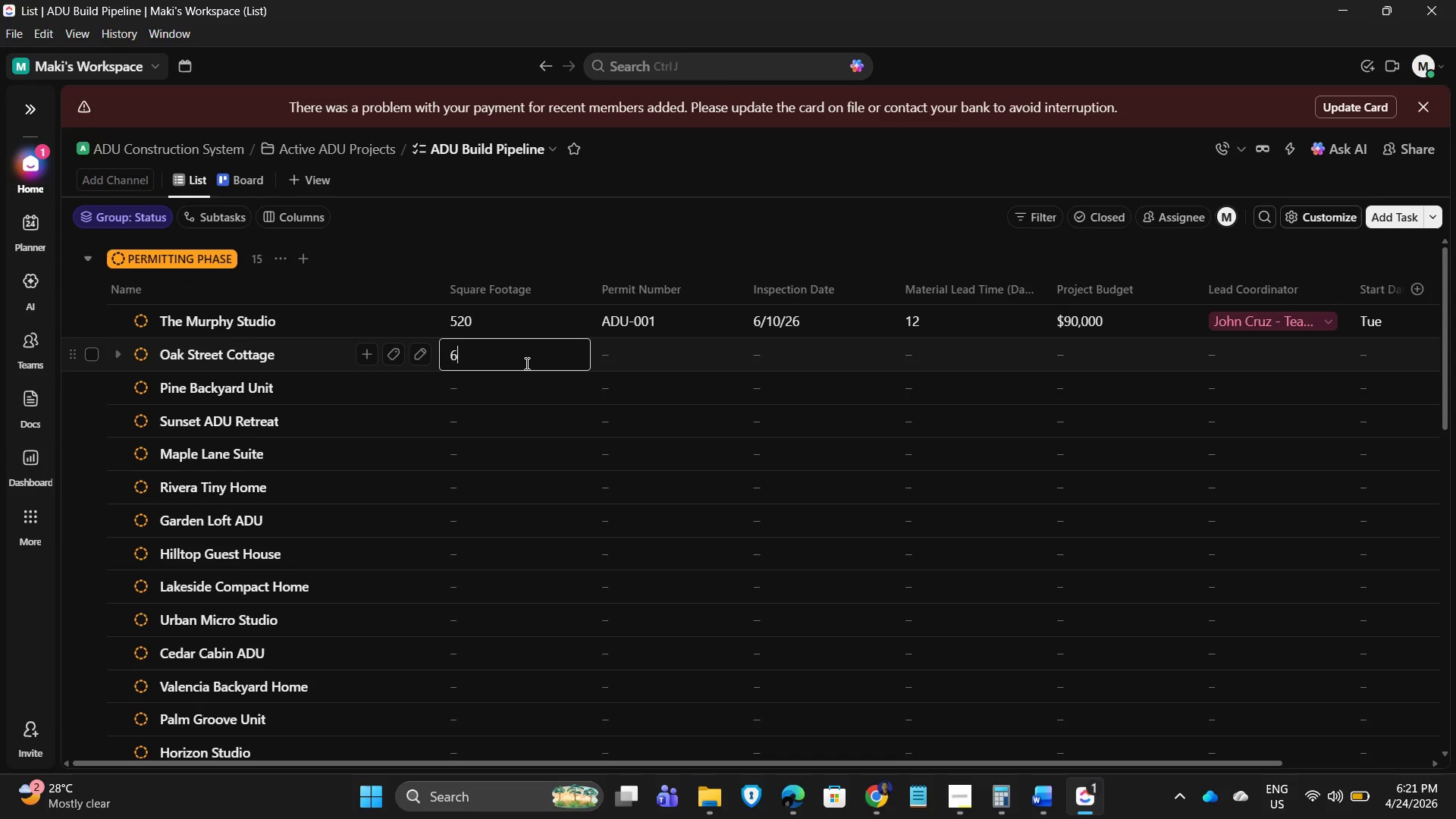 
key(Numpad0)
 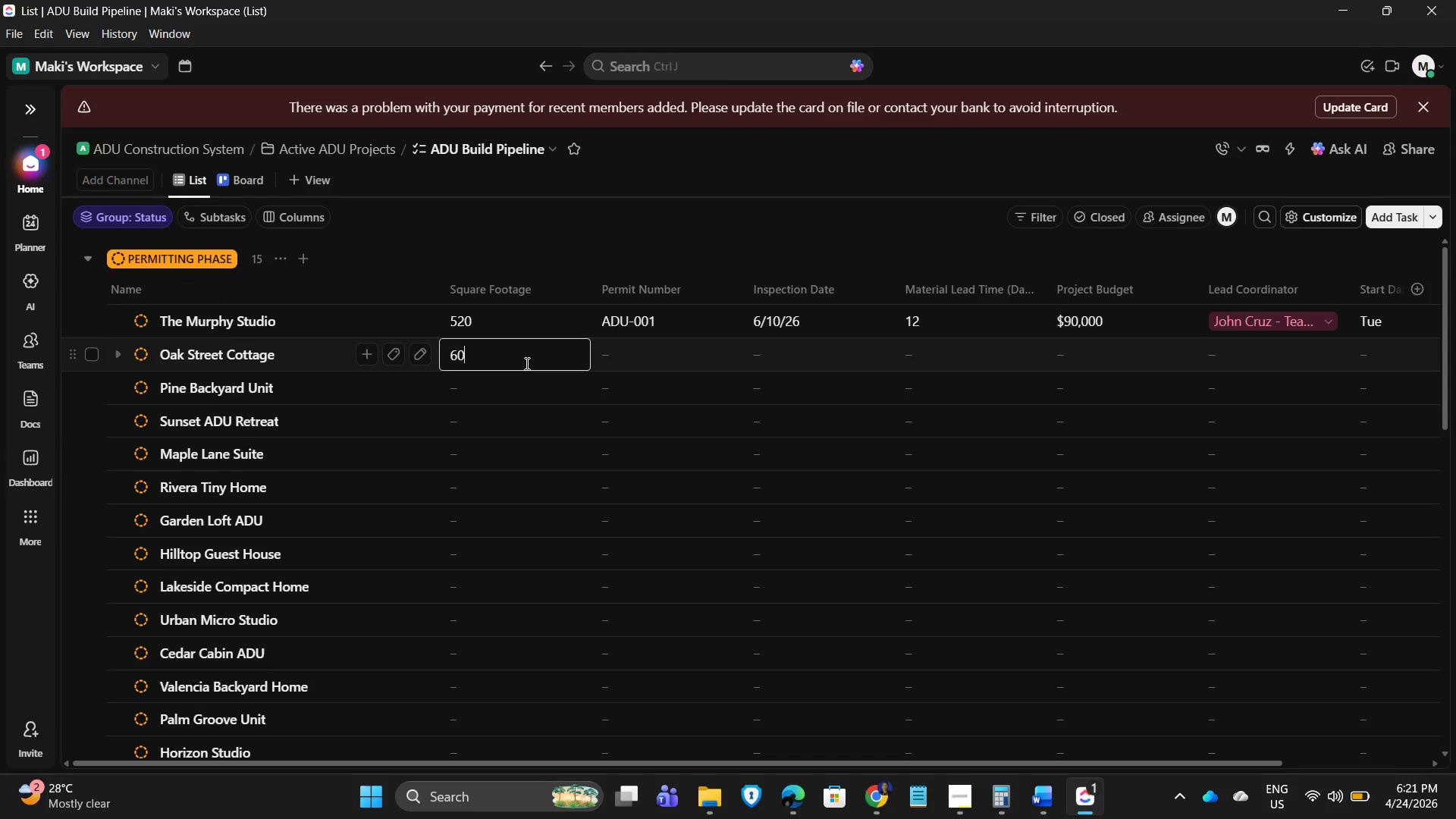 
key(Numpad0)
 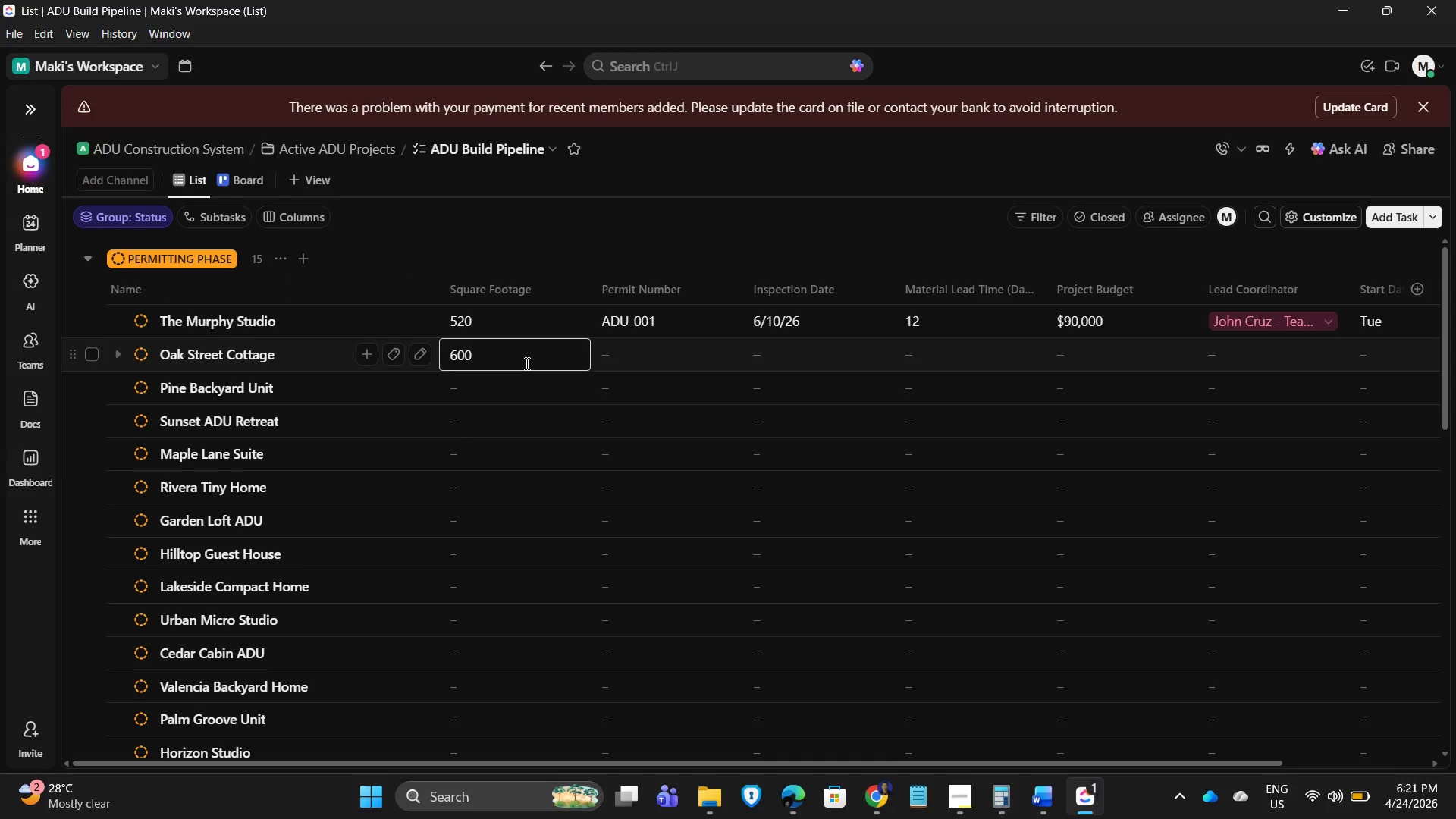 
key(NumpadEnter)
 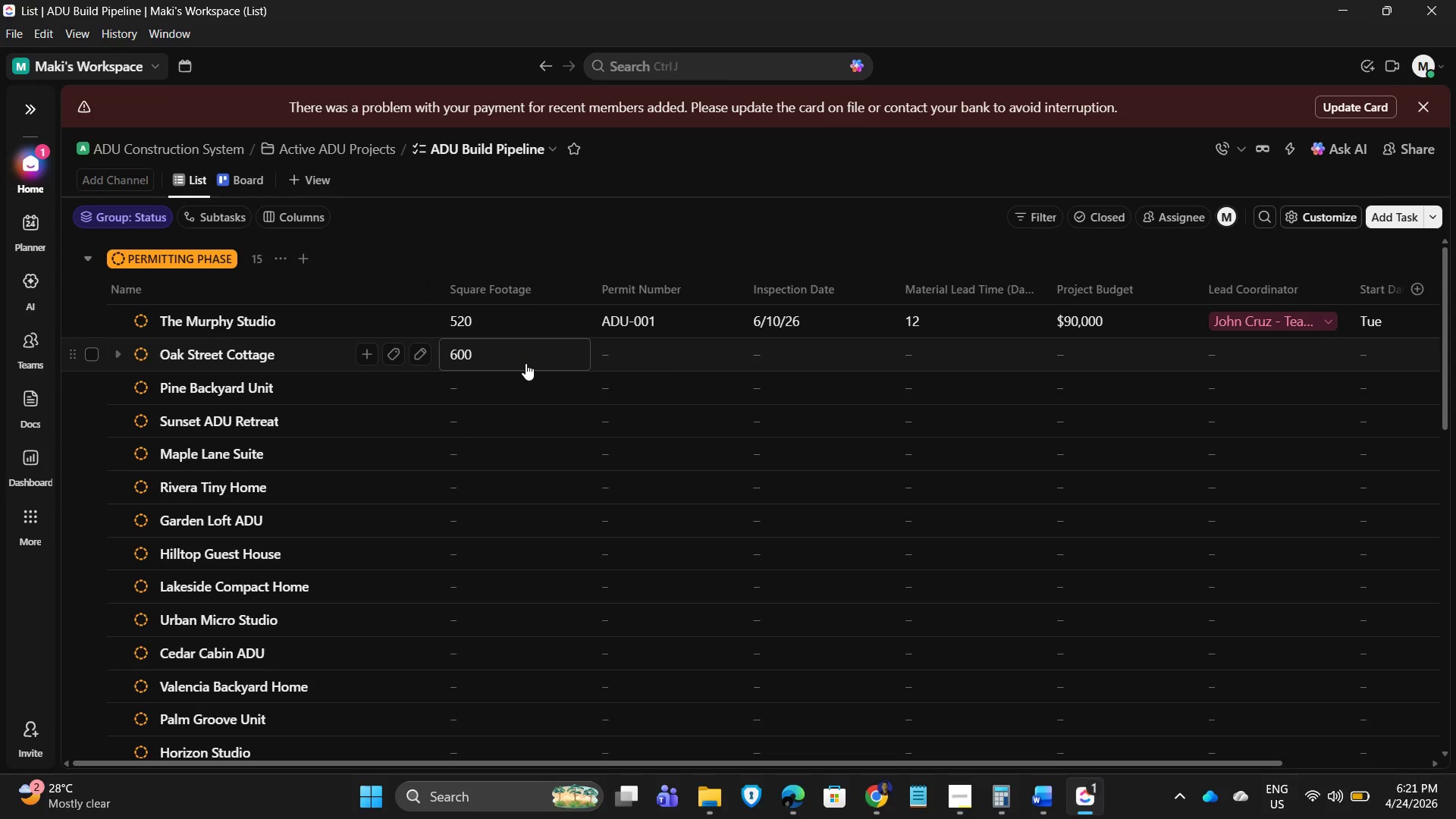 
key(ArrowRight)
 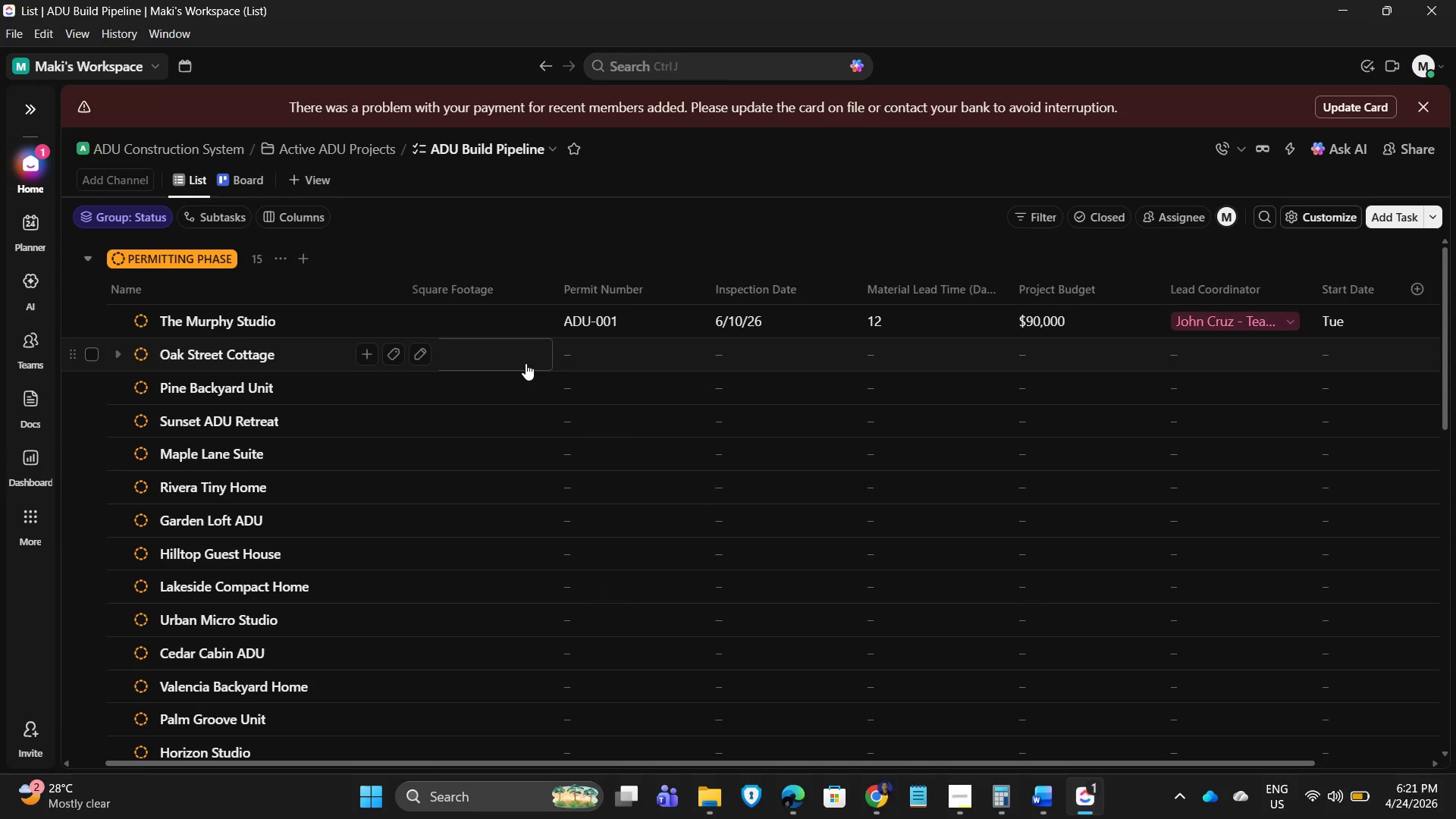 
left_click([598, 369])
 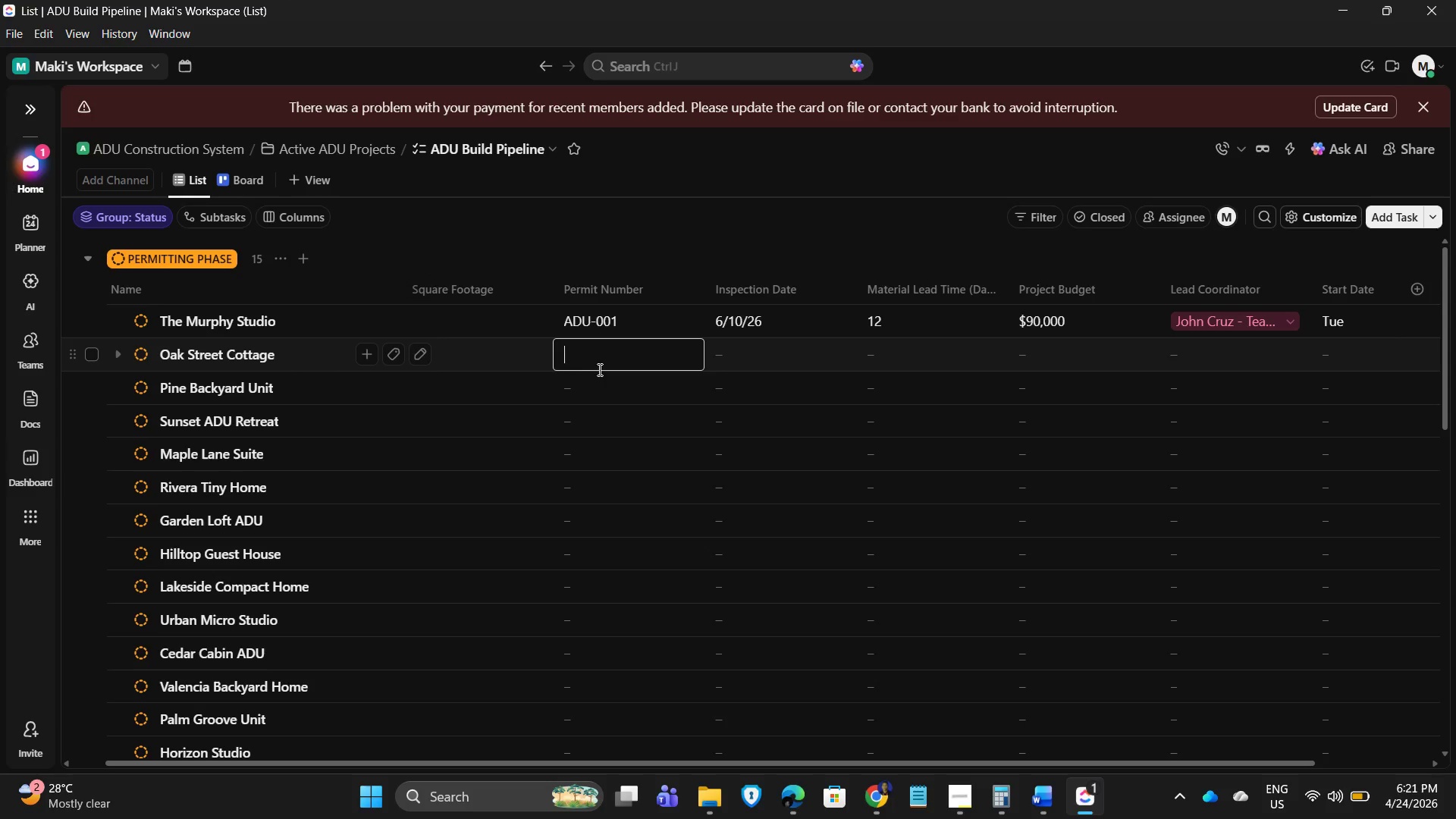 
left_click([639, 322])
 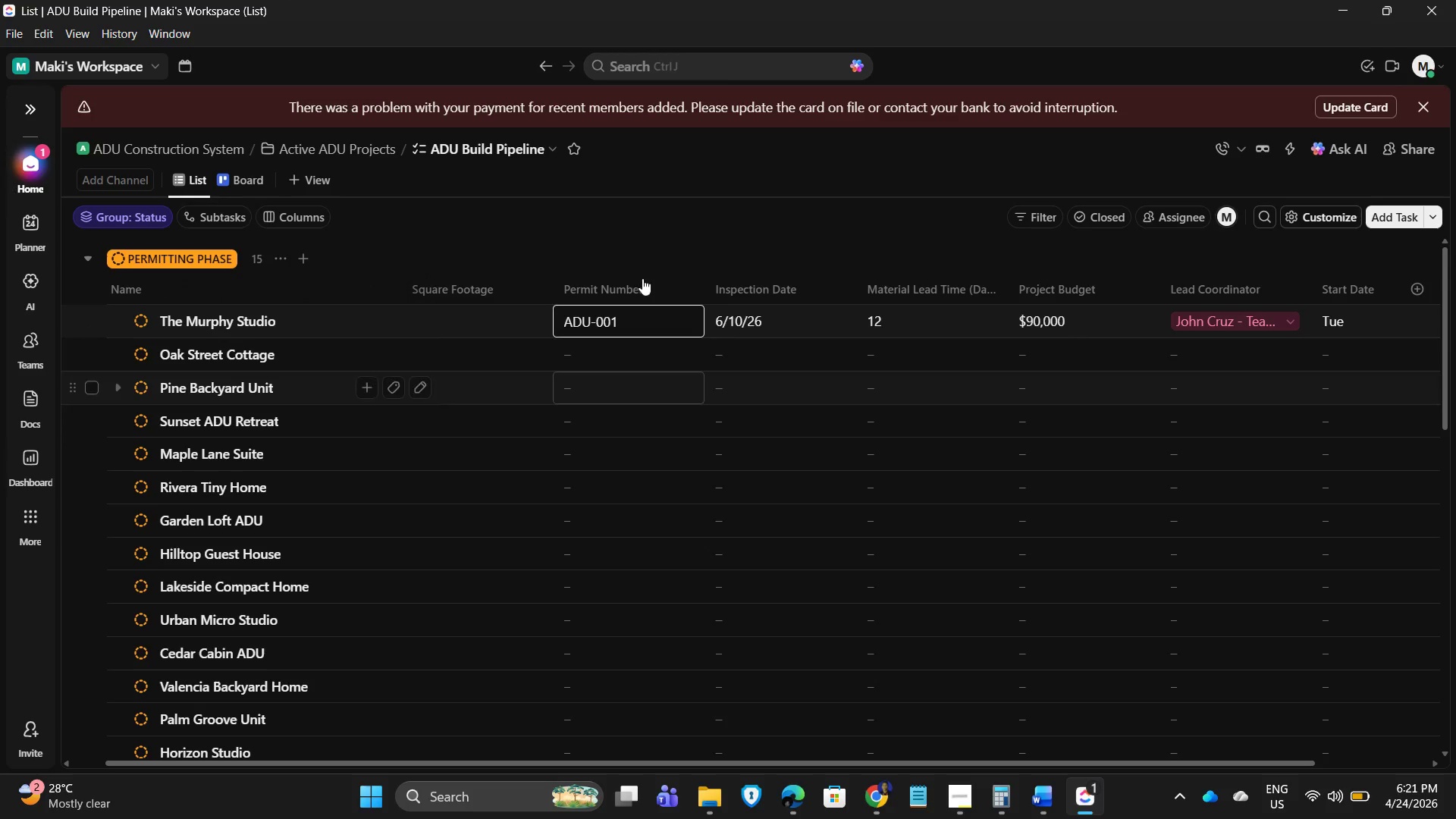 
left_click([685, 235])
 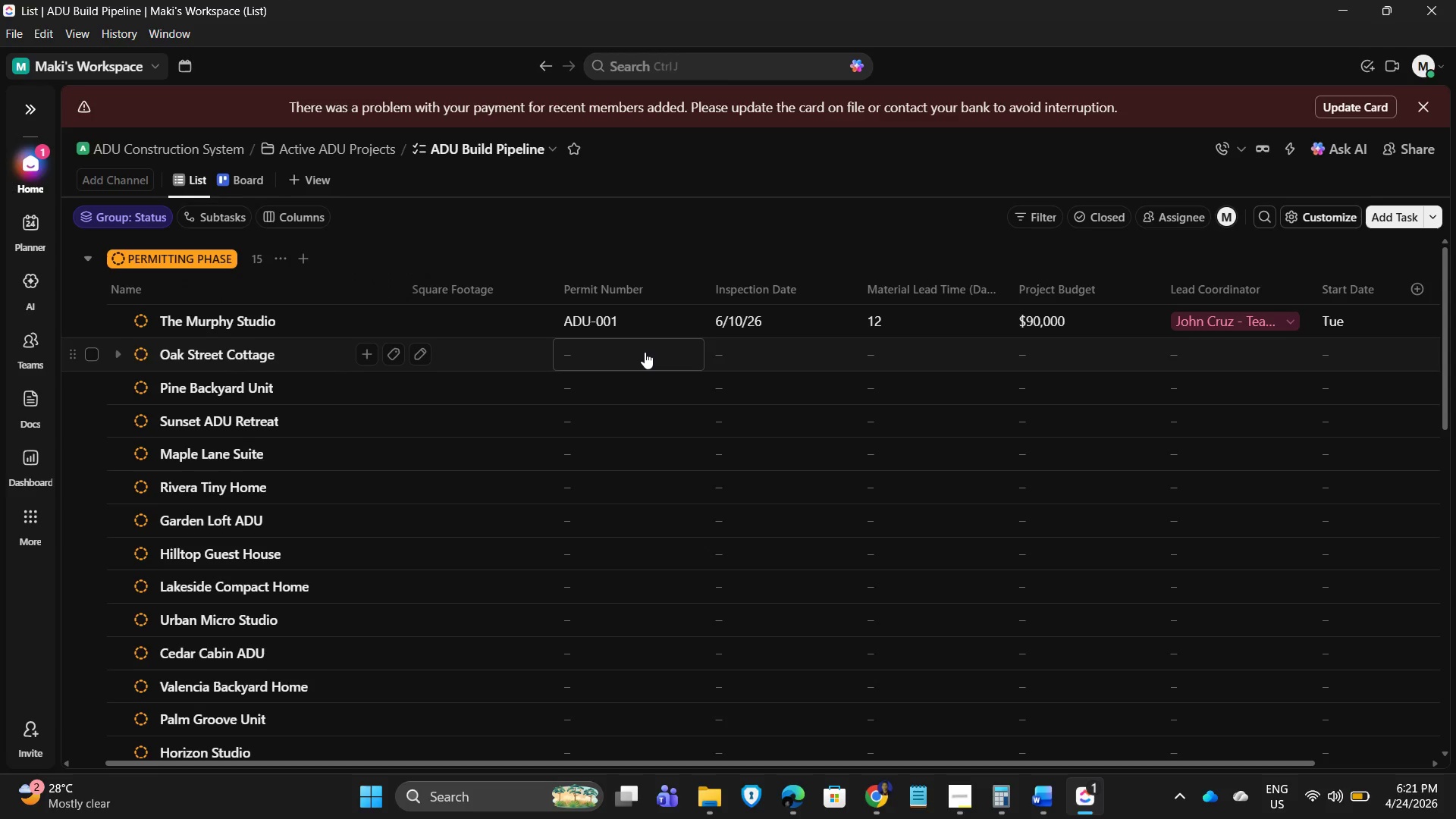 
left_click([645, 353])
 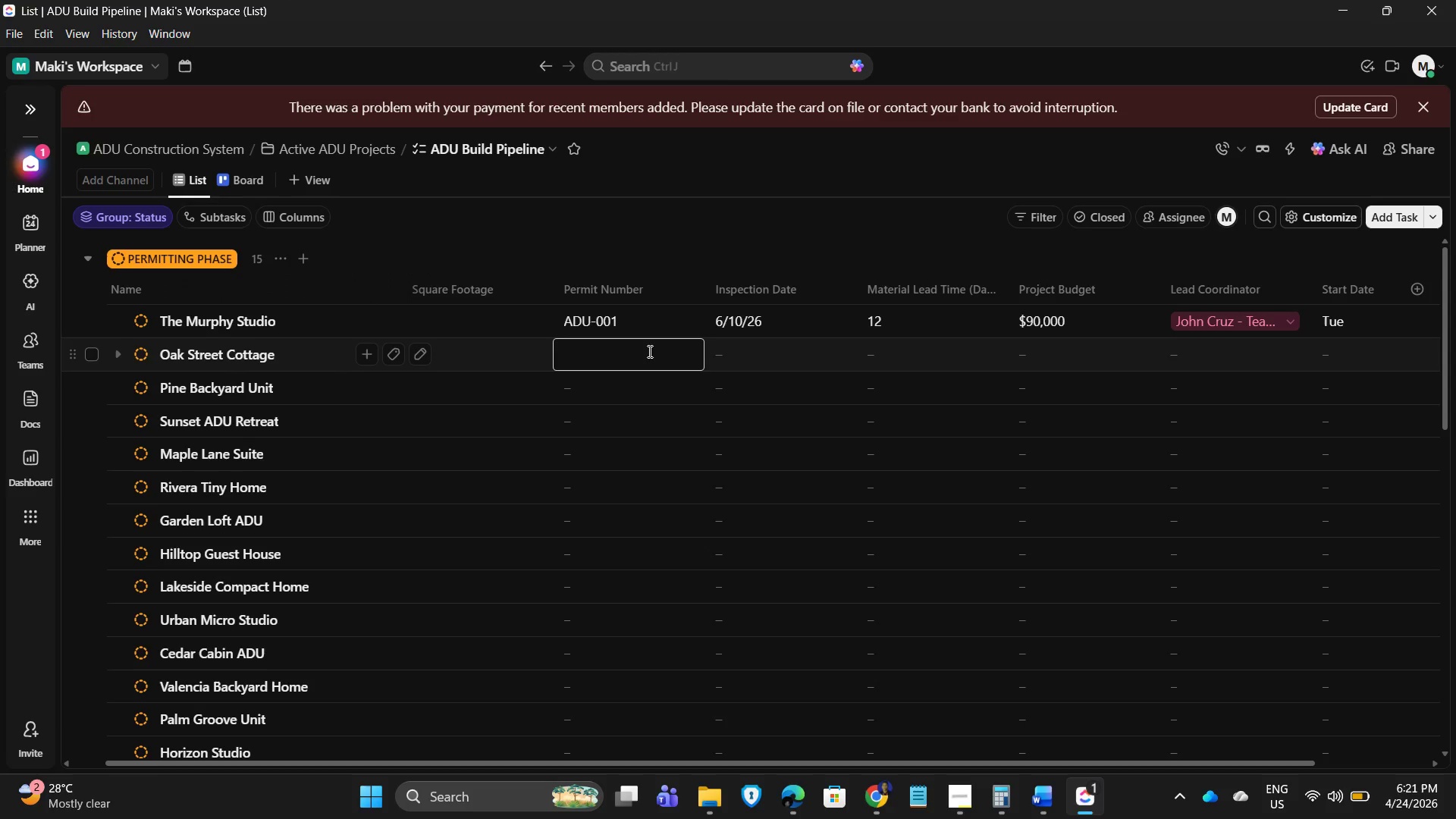 
key(Control+V)
 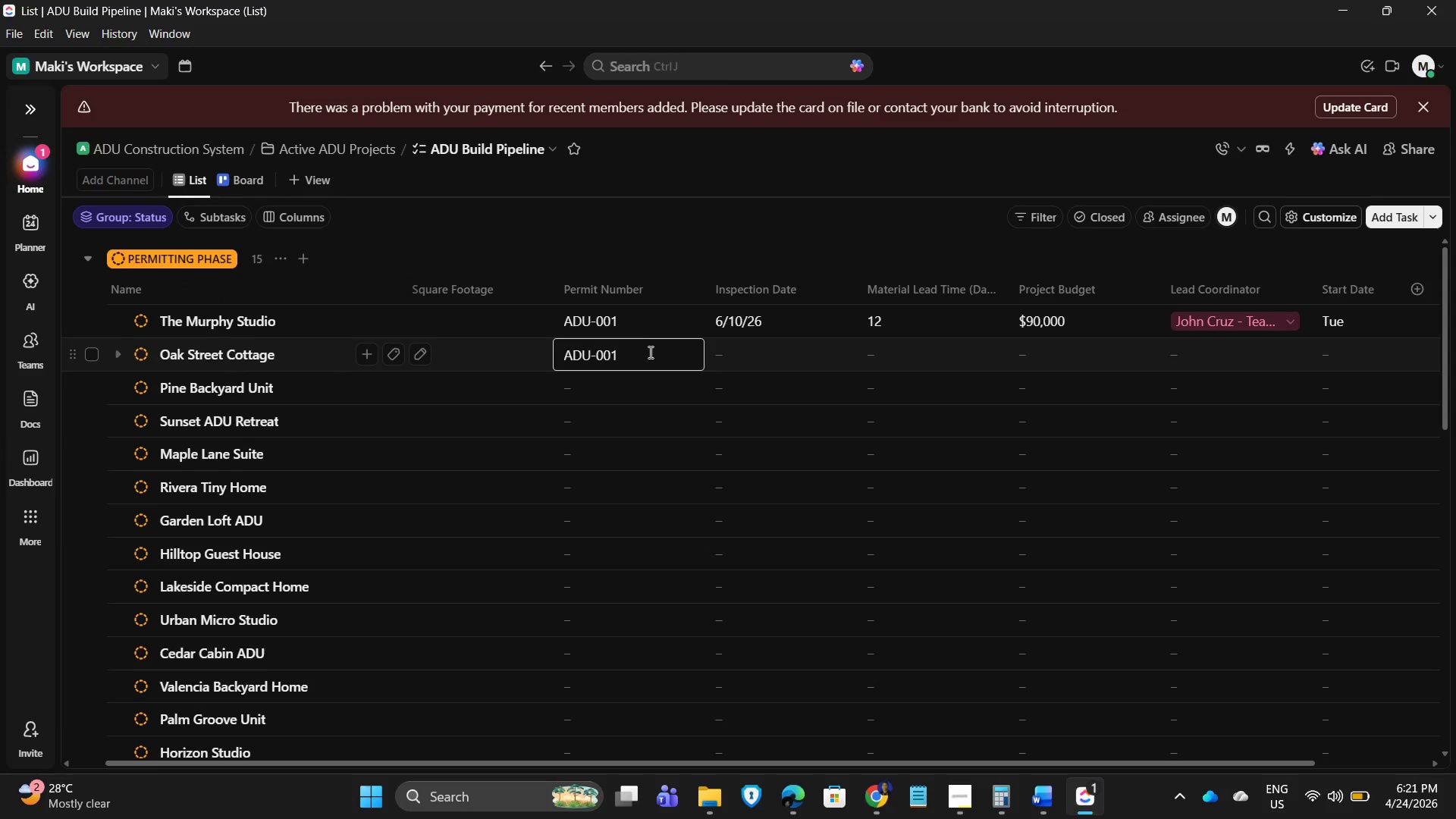 
key(Backspace)
 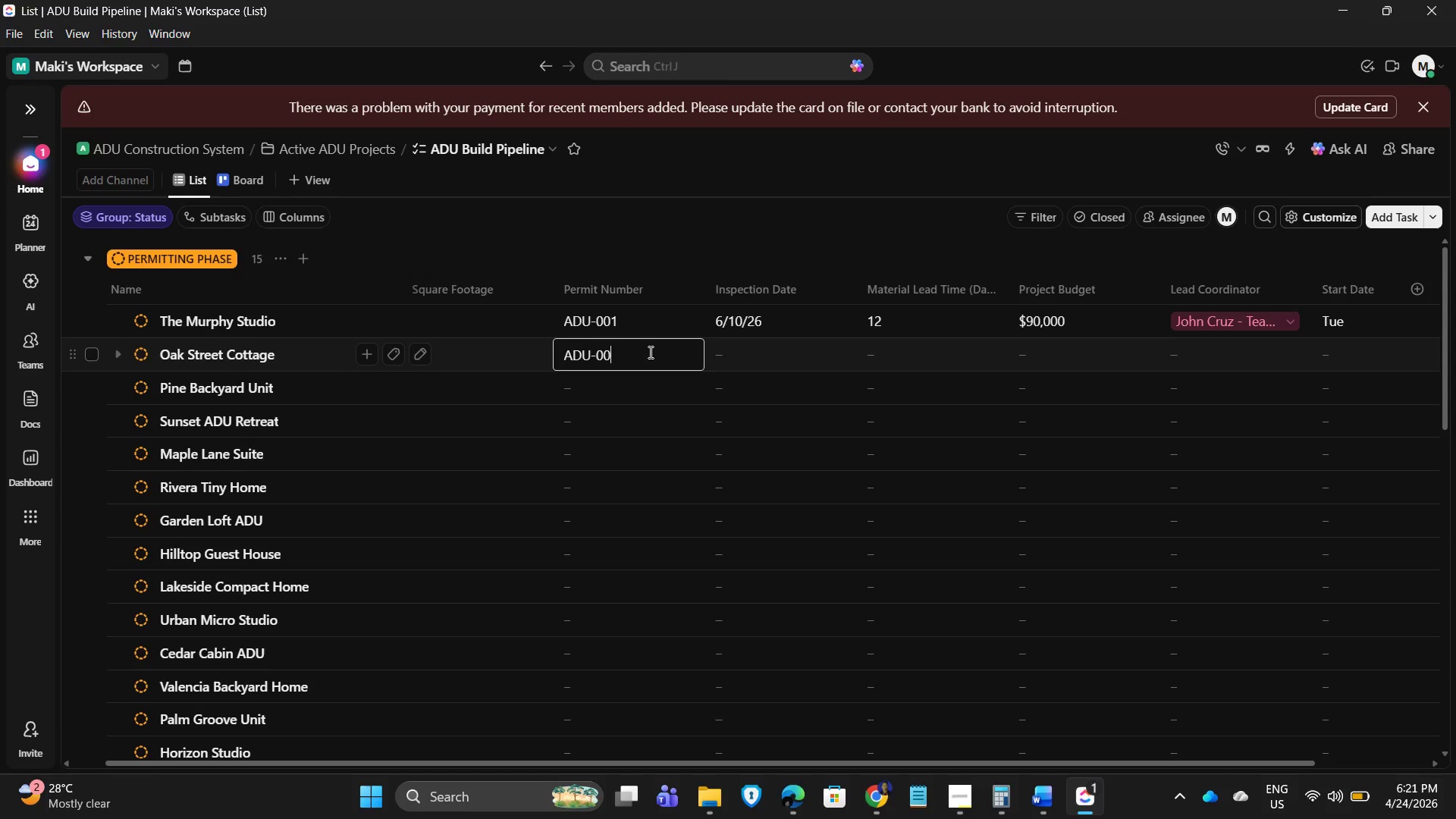 
key(Numpad2)
 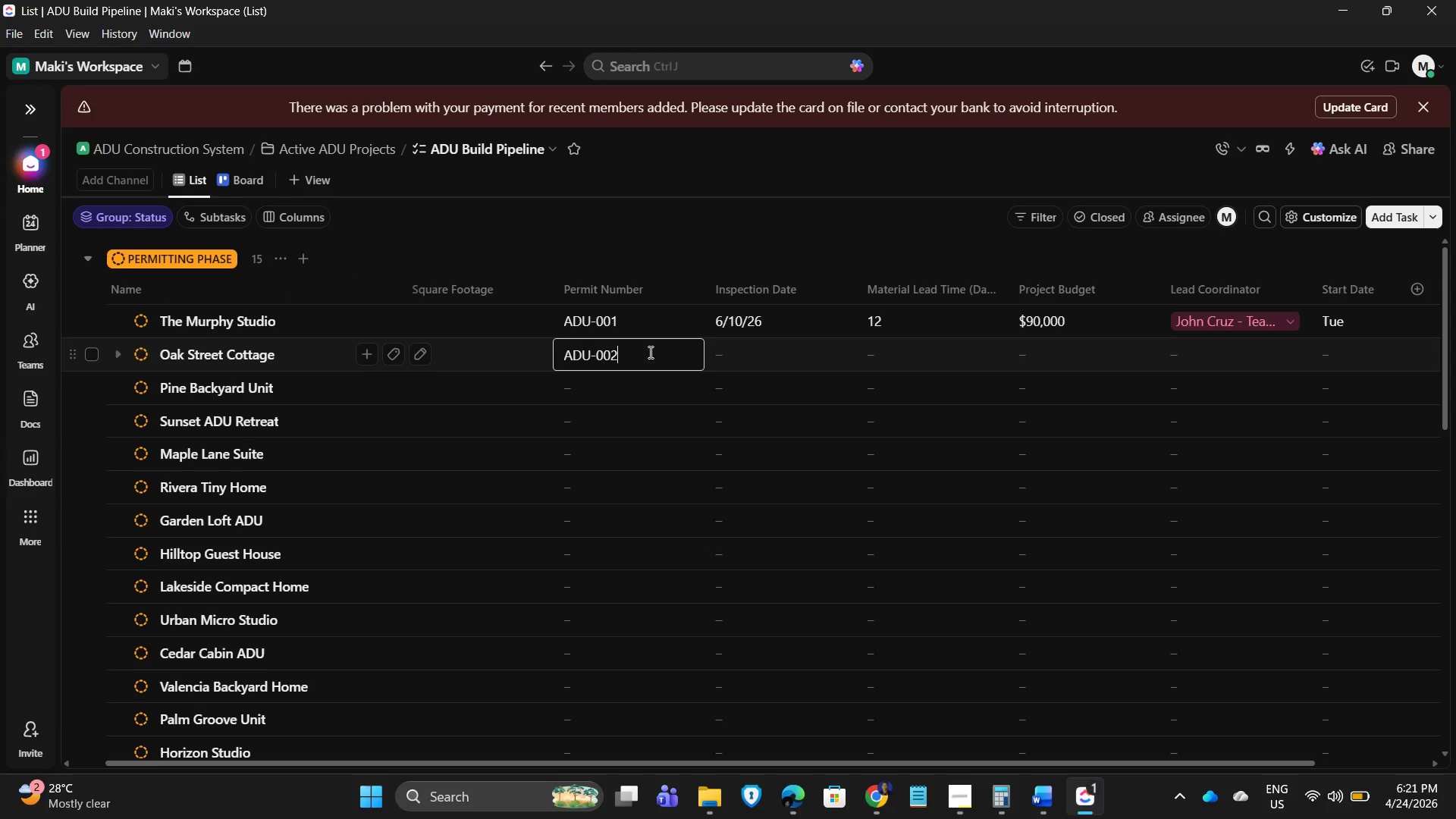 
key(NumpadEnter)
 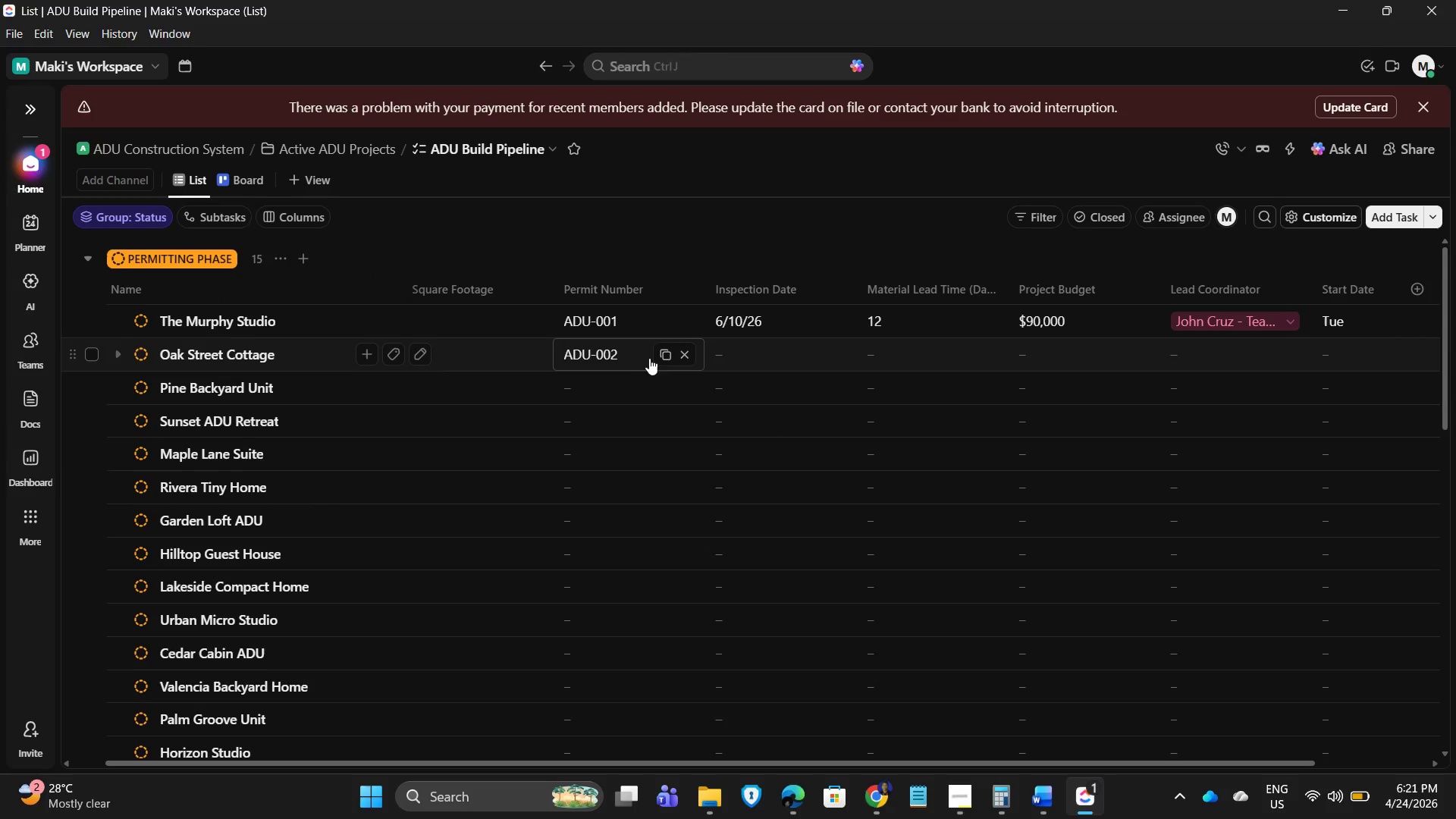 
left_click([742, 347])
 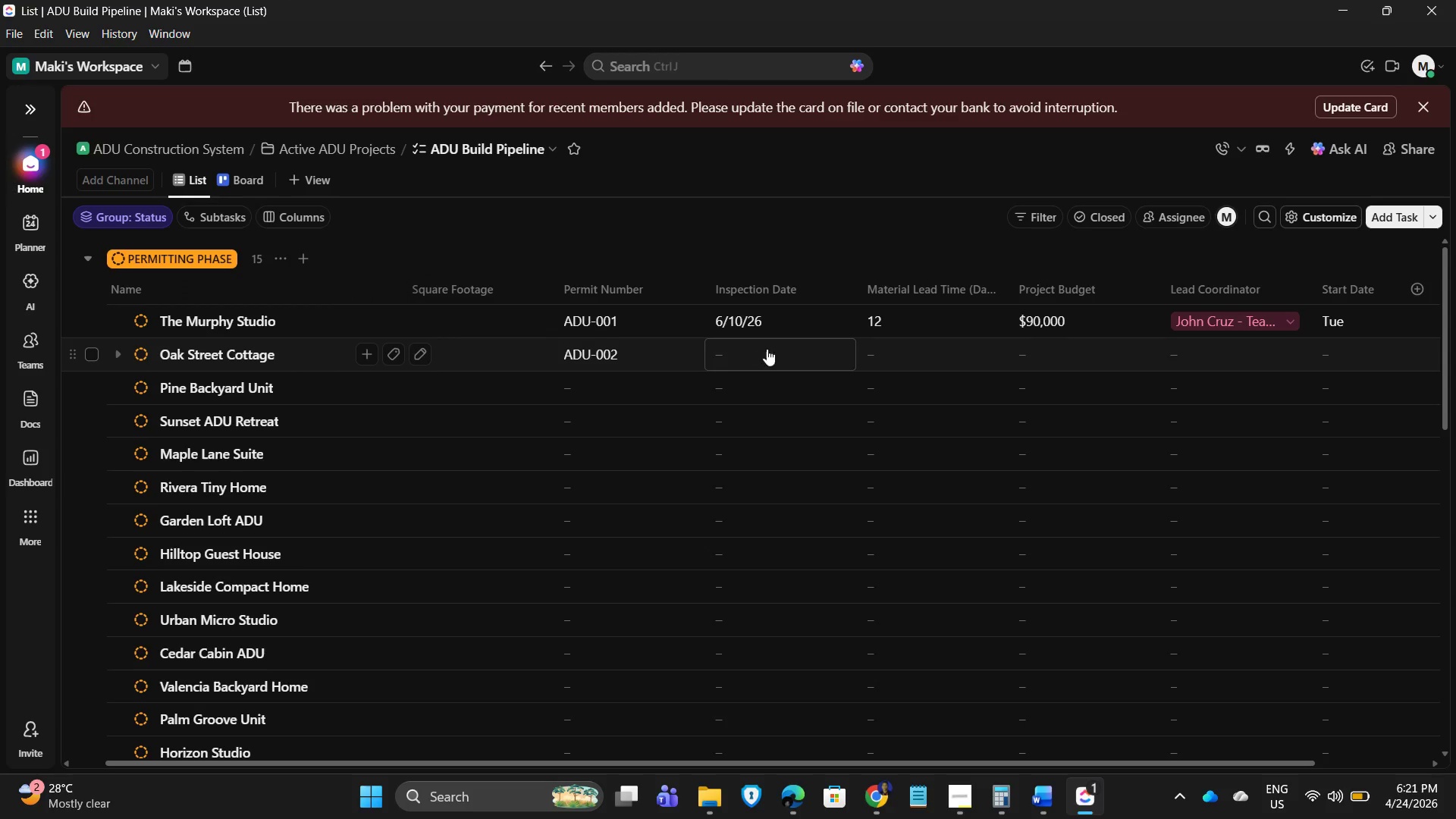 
mouse_move([755, 352])
 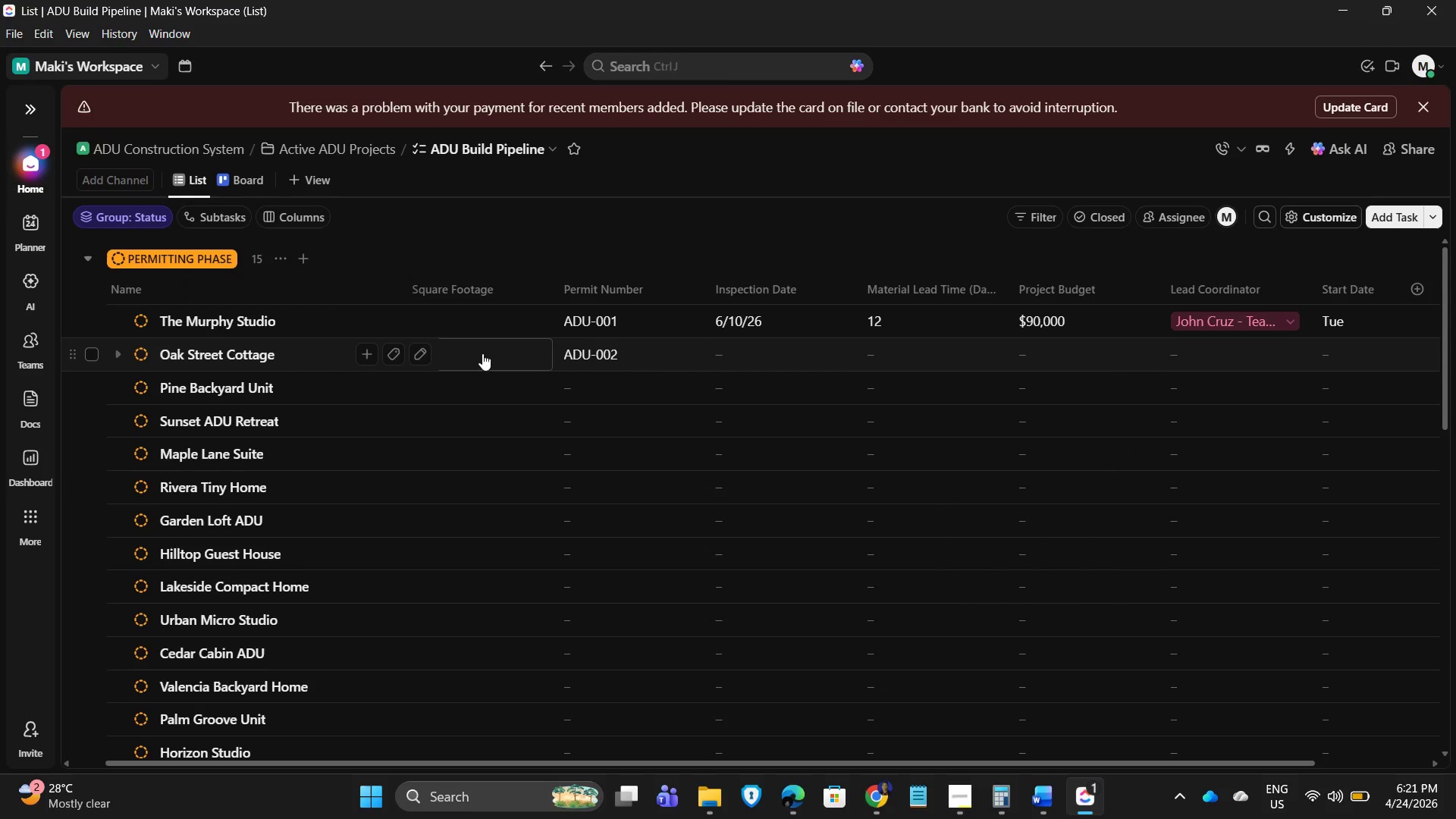 
double_click([482, 353])
 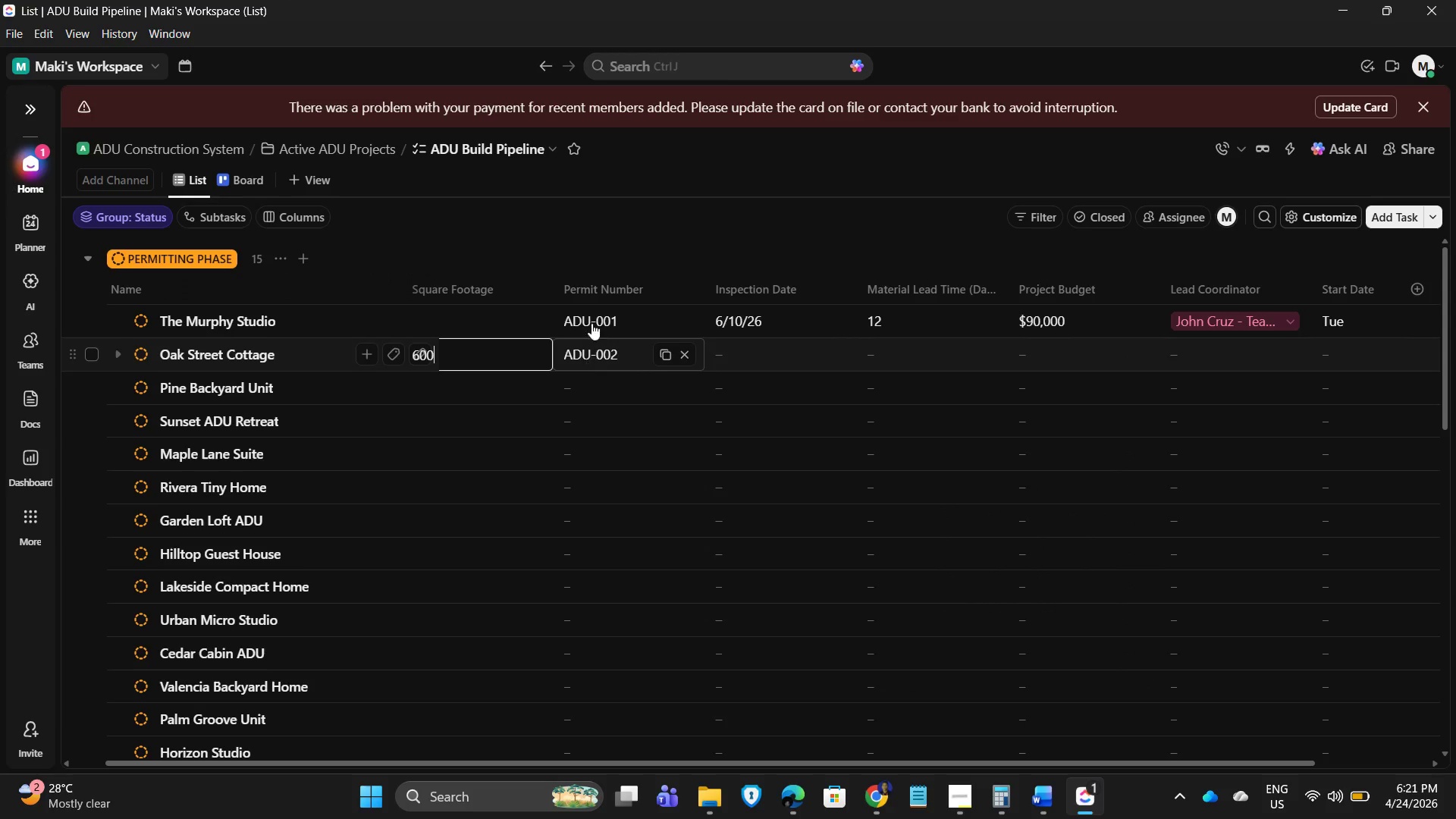 
left_click([825, 225])
 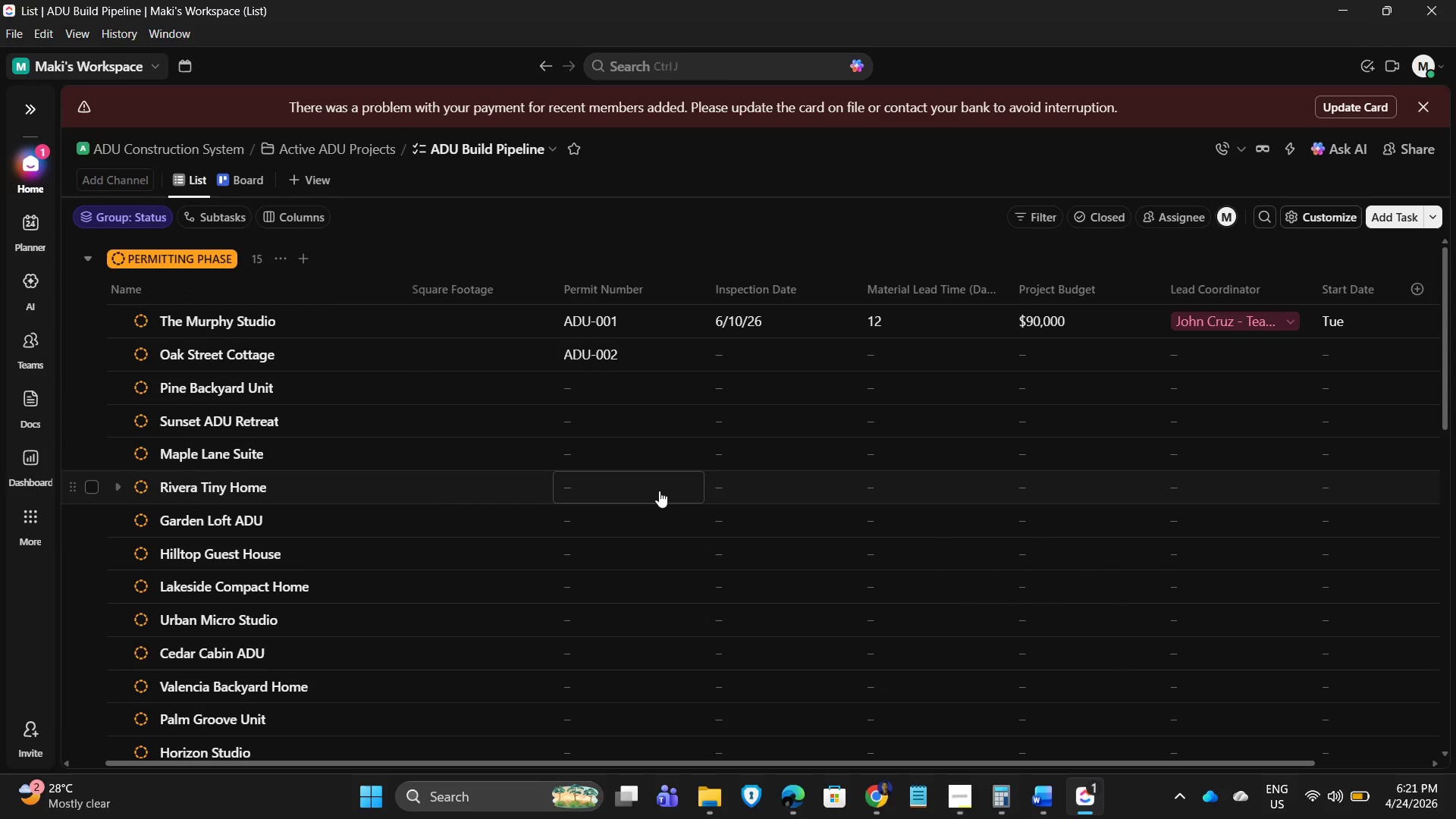 
key(ArrowLeft)
 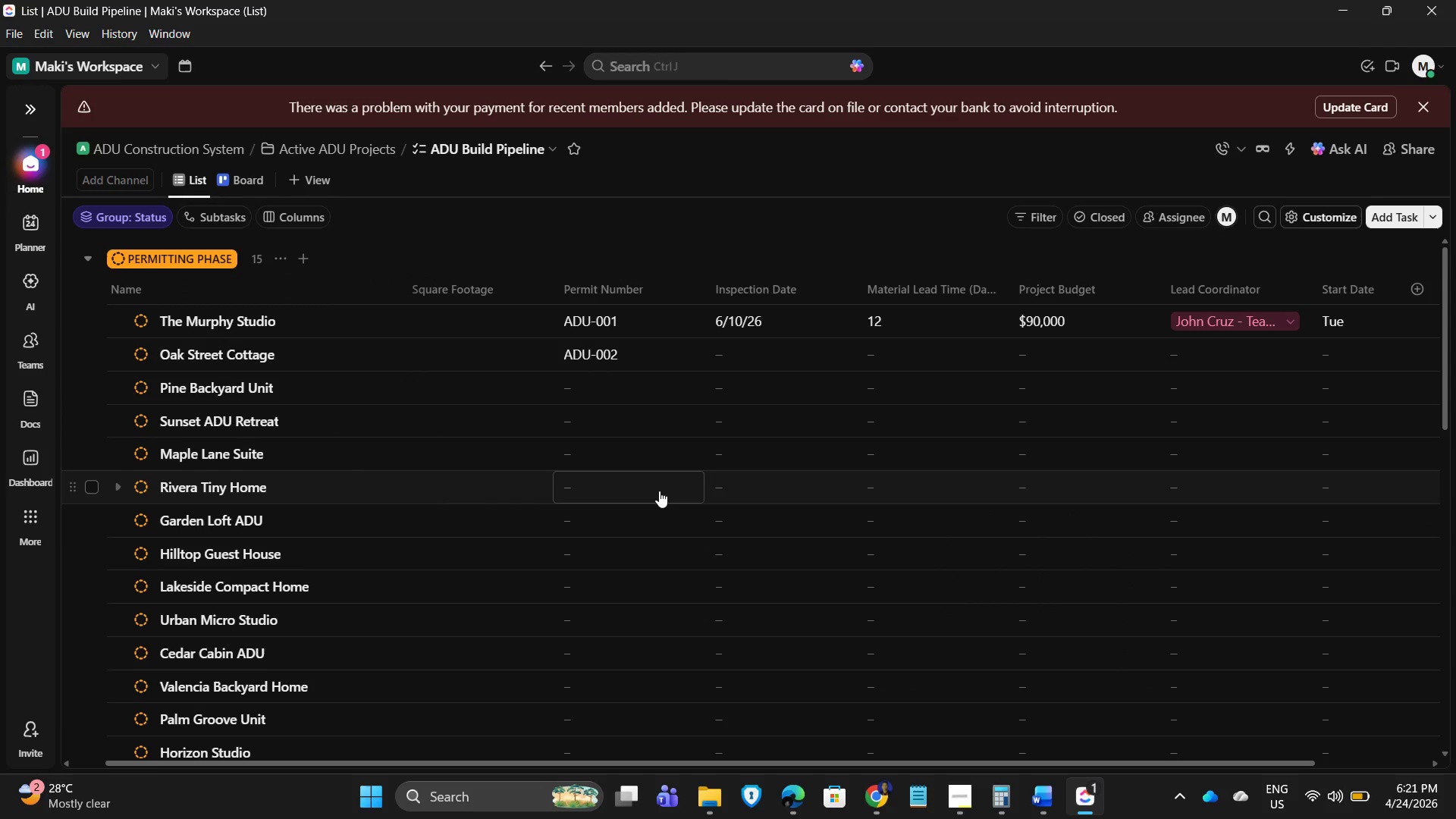 
key(ArrowLeft)
 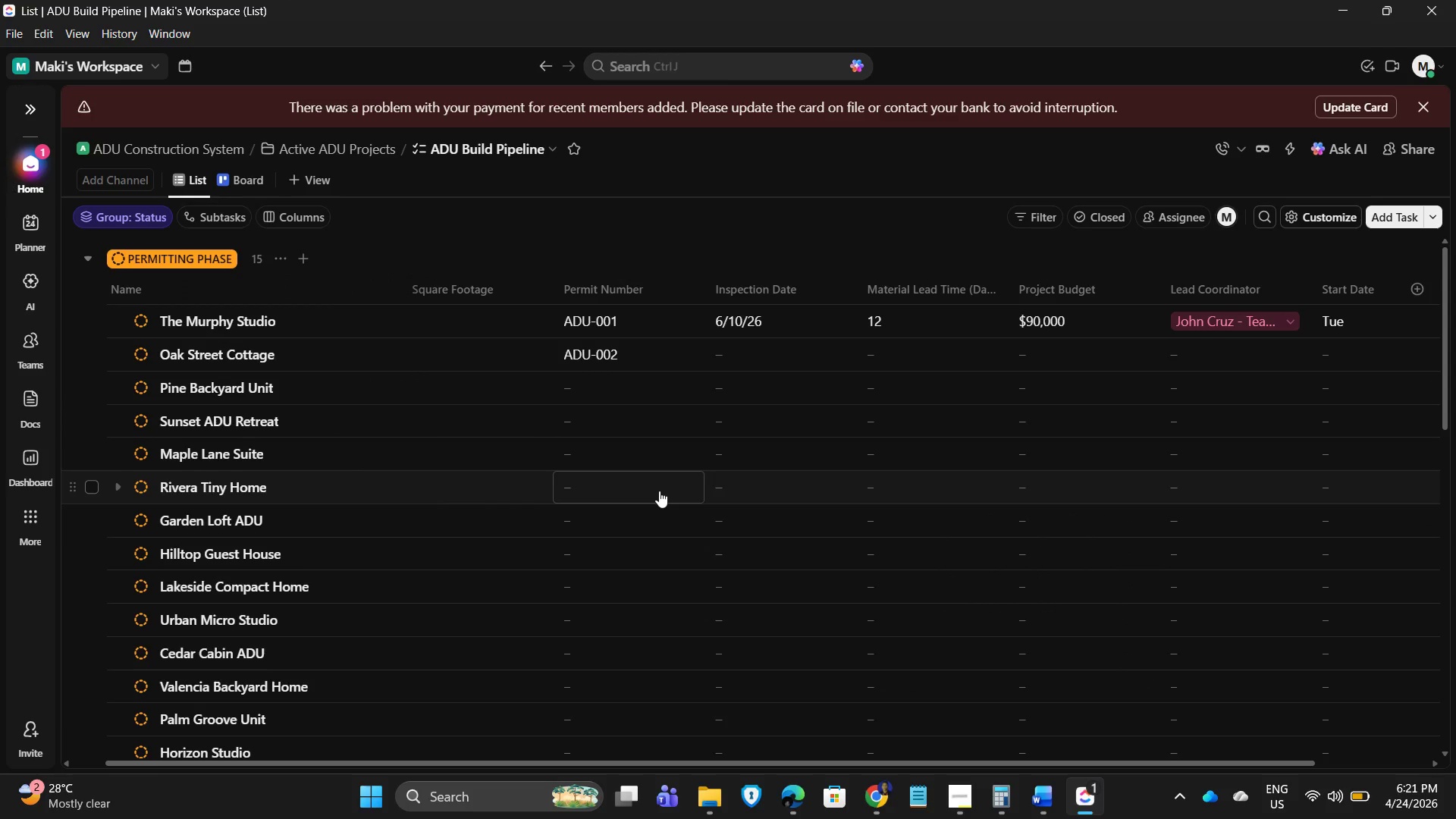 
key(ArrowLeft)
 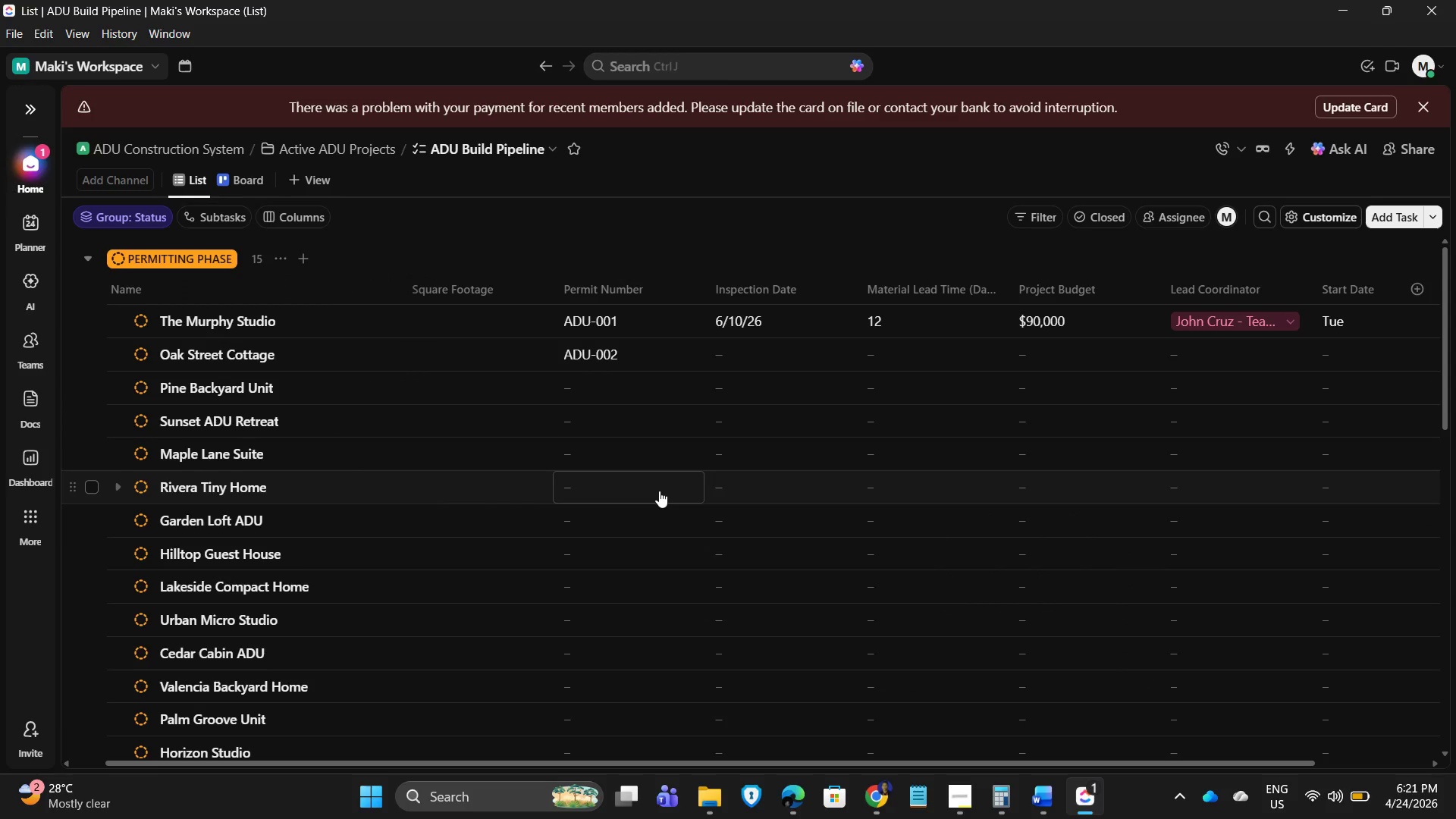 
key(ArrowLeft)
 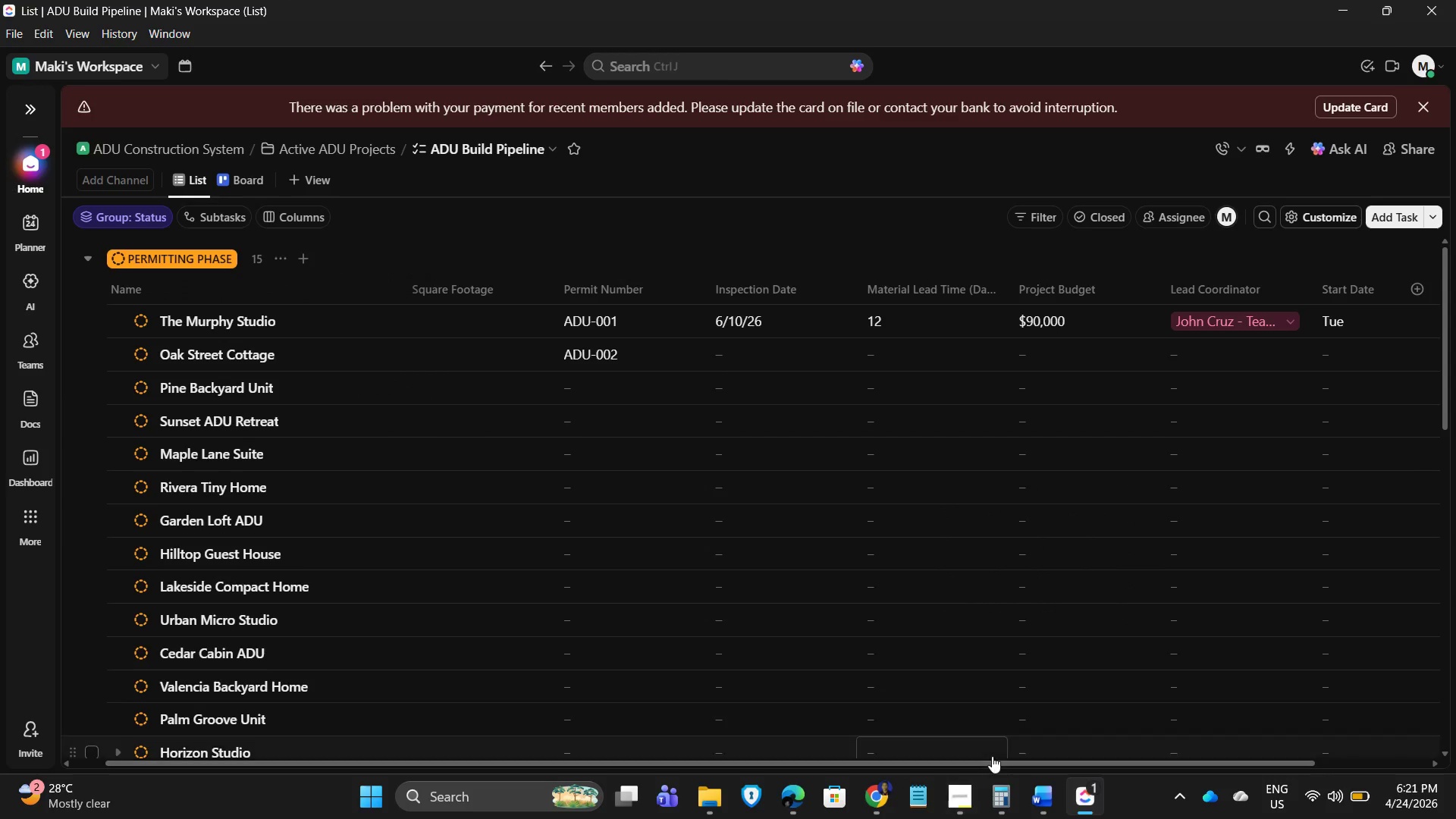 
left_click_drag(start_coordinate=[978, 764], to_coordinate=[939, 764])
 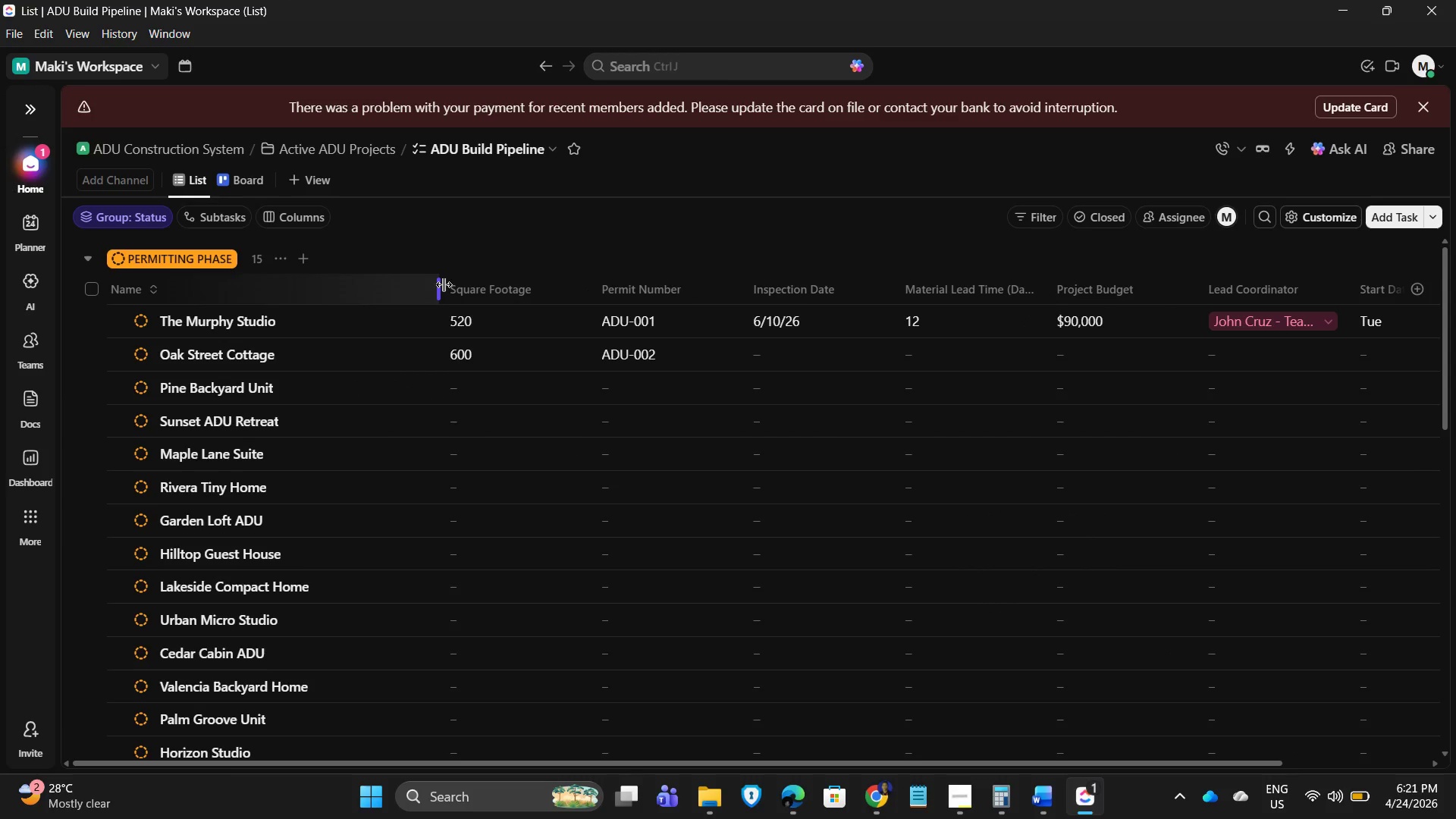 
left_click_drag(start_coordinate=[444, 284], to_coordinate=[436, 285])
 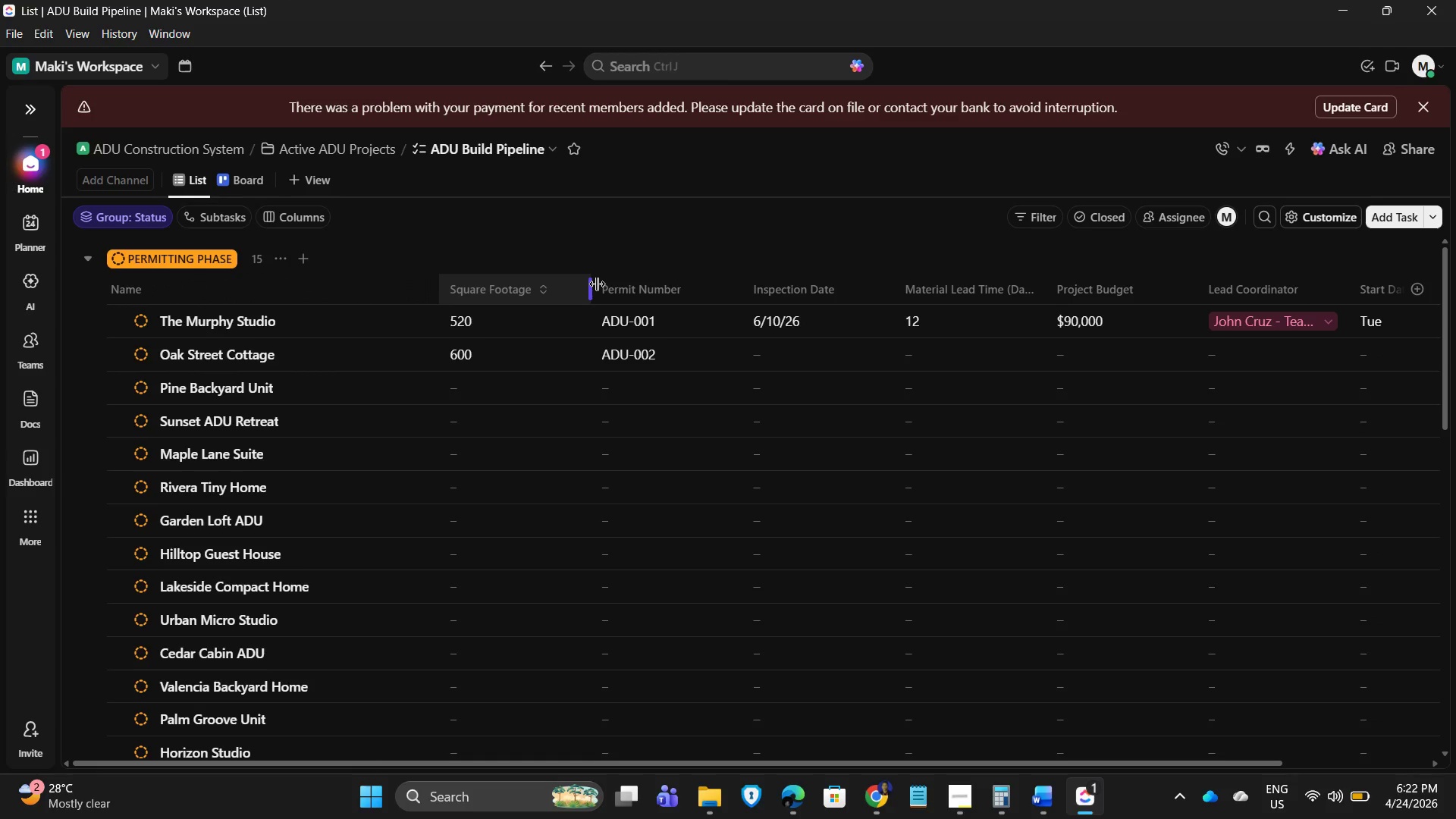 
left_click_drag(start_coordinate=[597, 284], to_coordinate=[562, 284])
 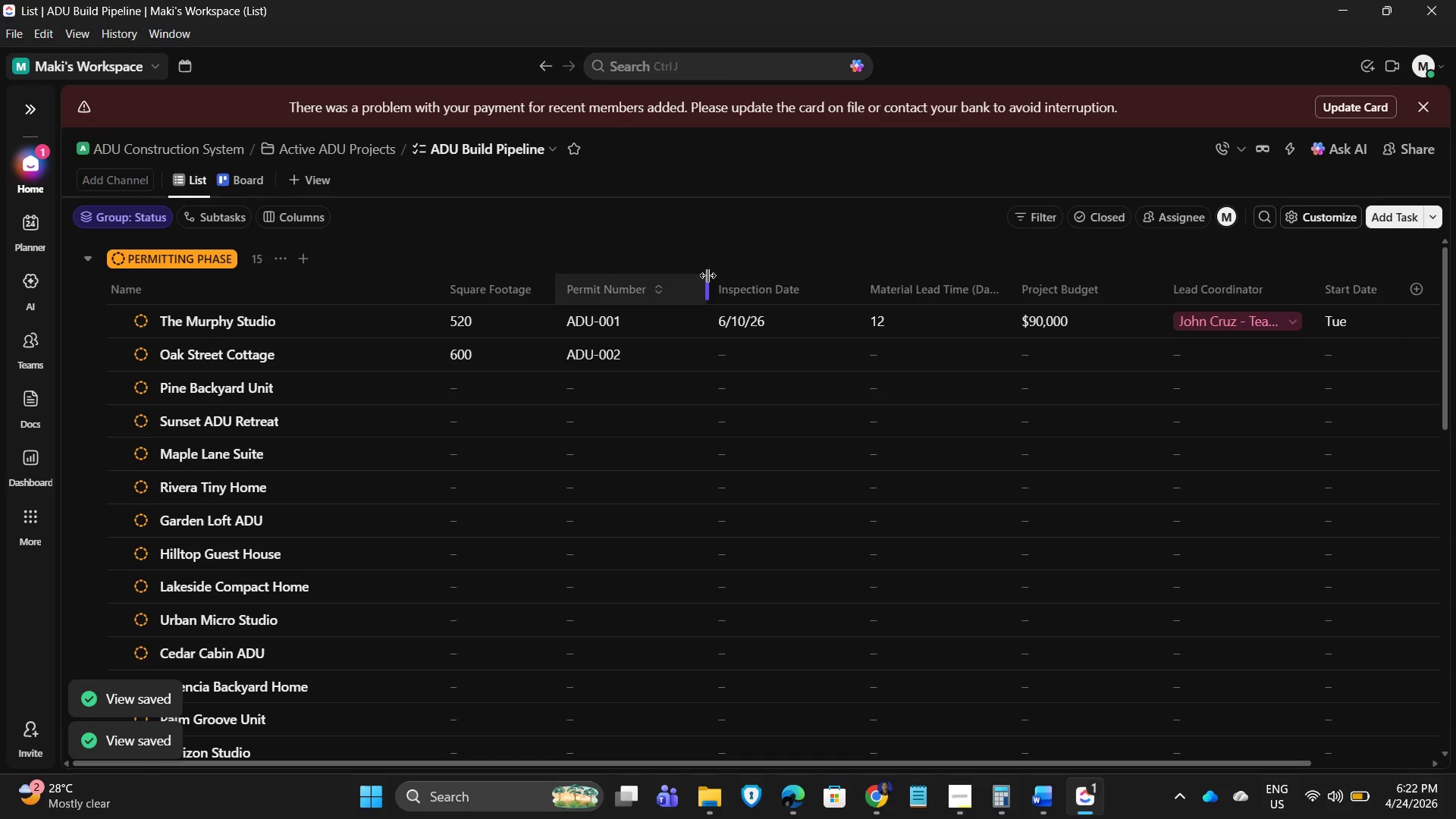 
left_click_drag(start_coordinate=[711, 287], to_coordinate=[663, 279])
 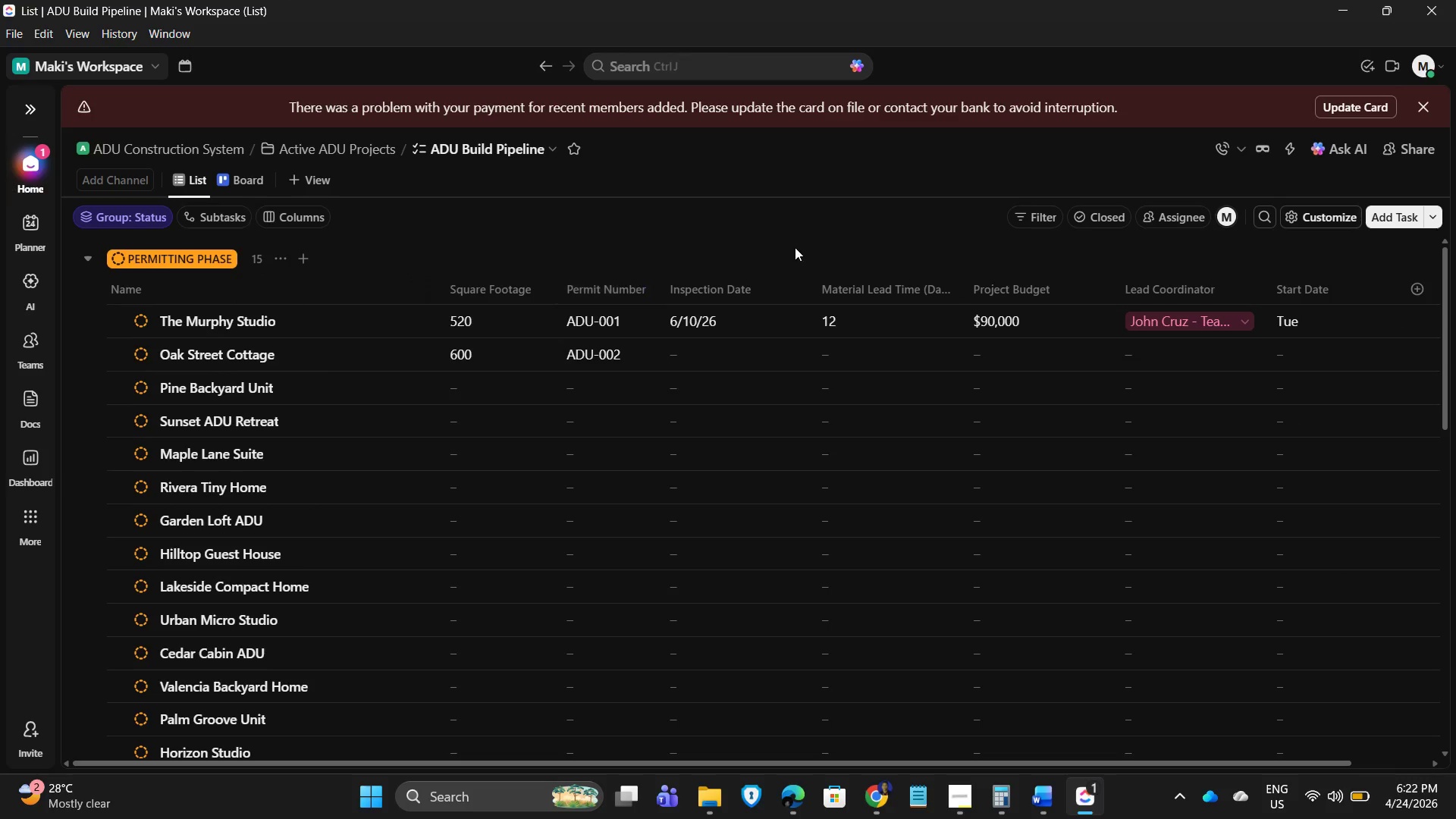 
left_click([795, 247])
 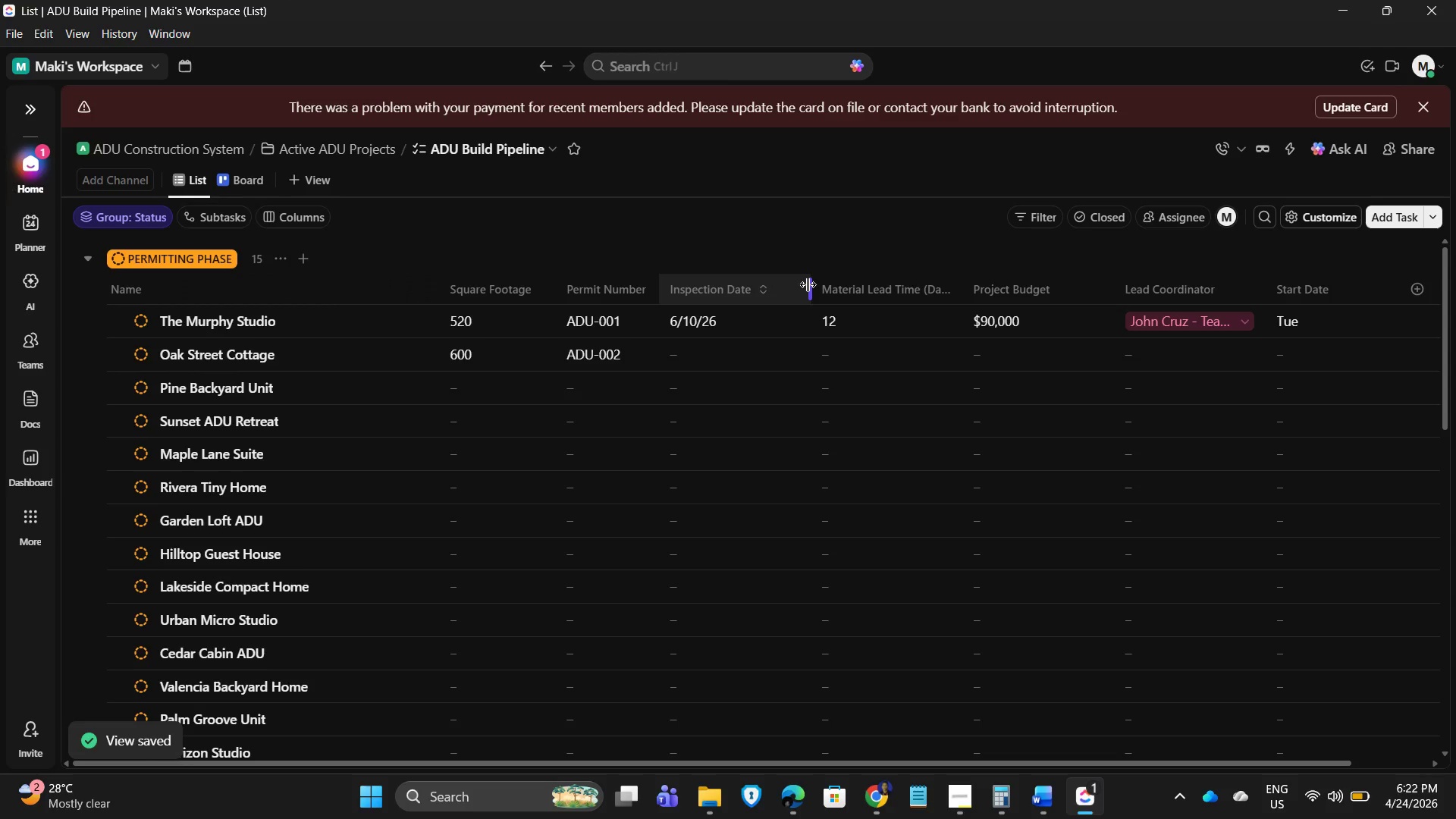 
left_click_drag(start_coordinate=[808, 284], to_coordinate=[774, 279])
 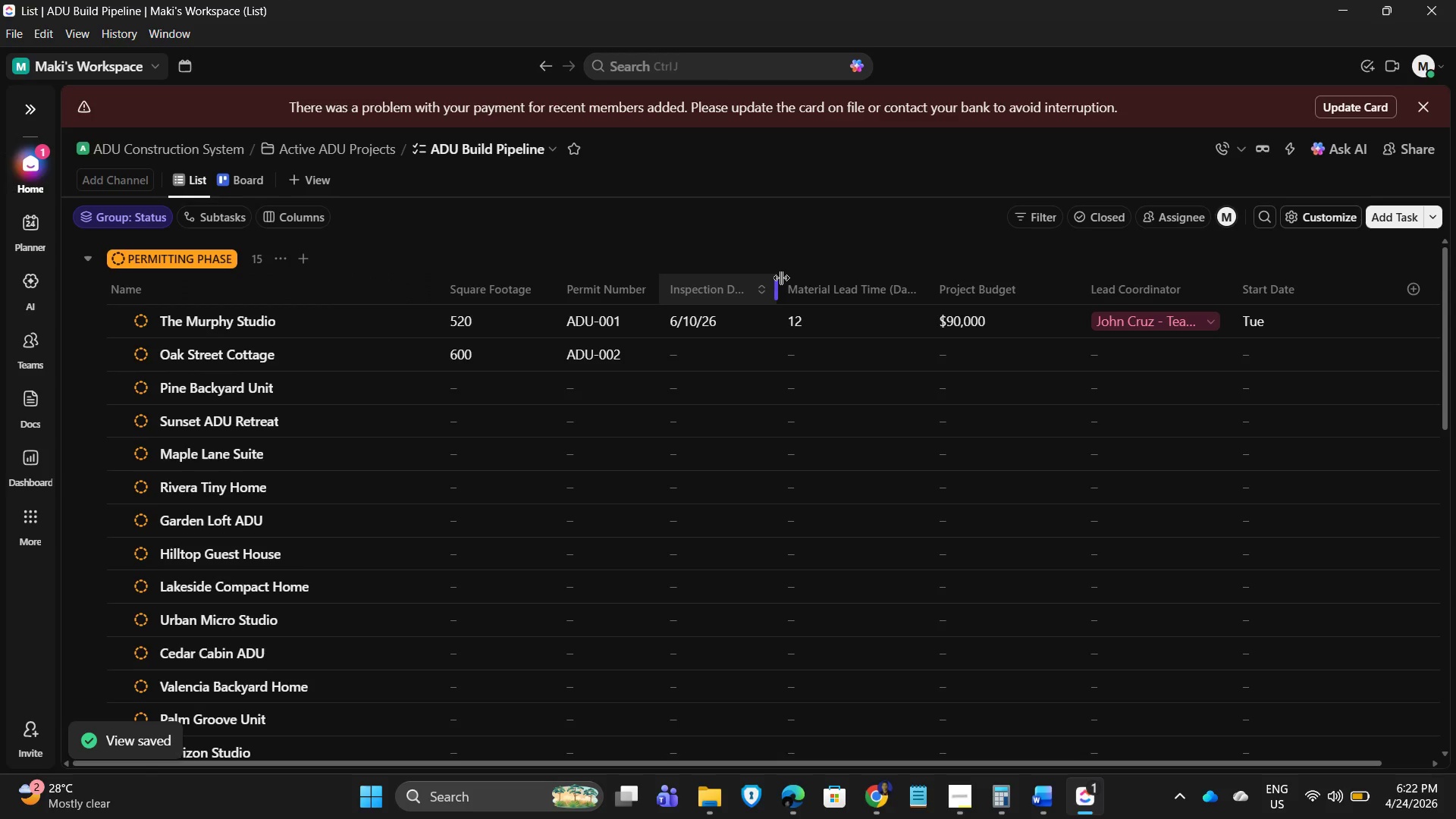 
left_click_drag(start_coordinate=[781, 282], to_coordinate=[764, 283])
 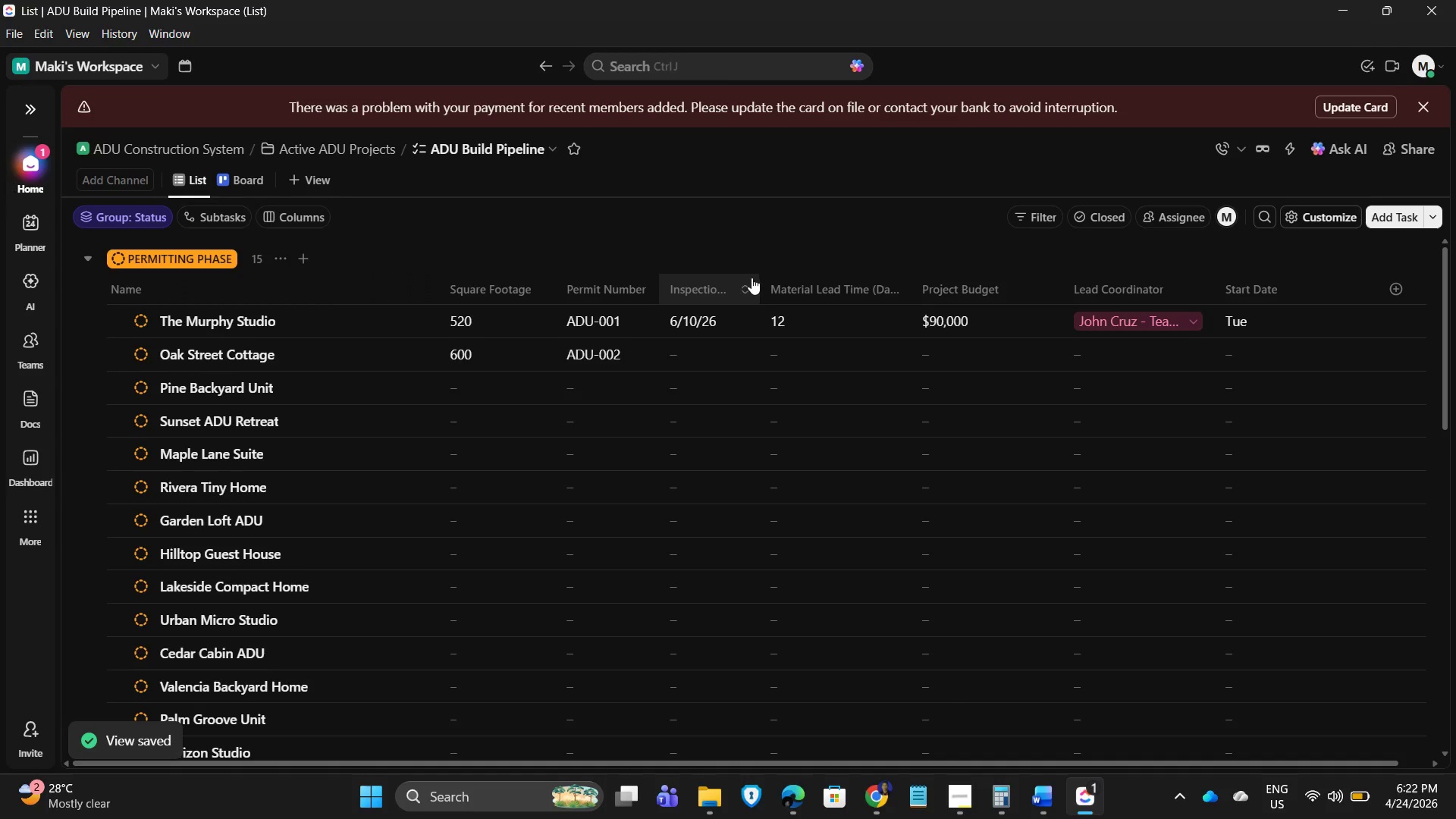 
left_click_drag(start_coordinate=[755, 279], to_coordinate=[765, 281])
 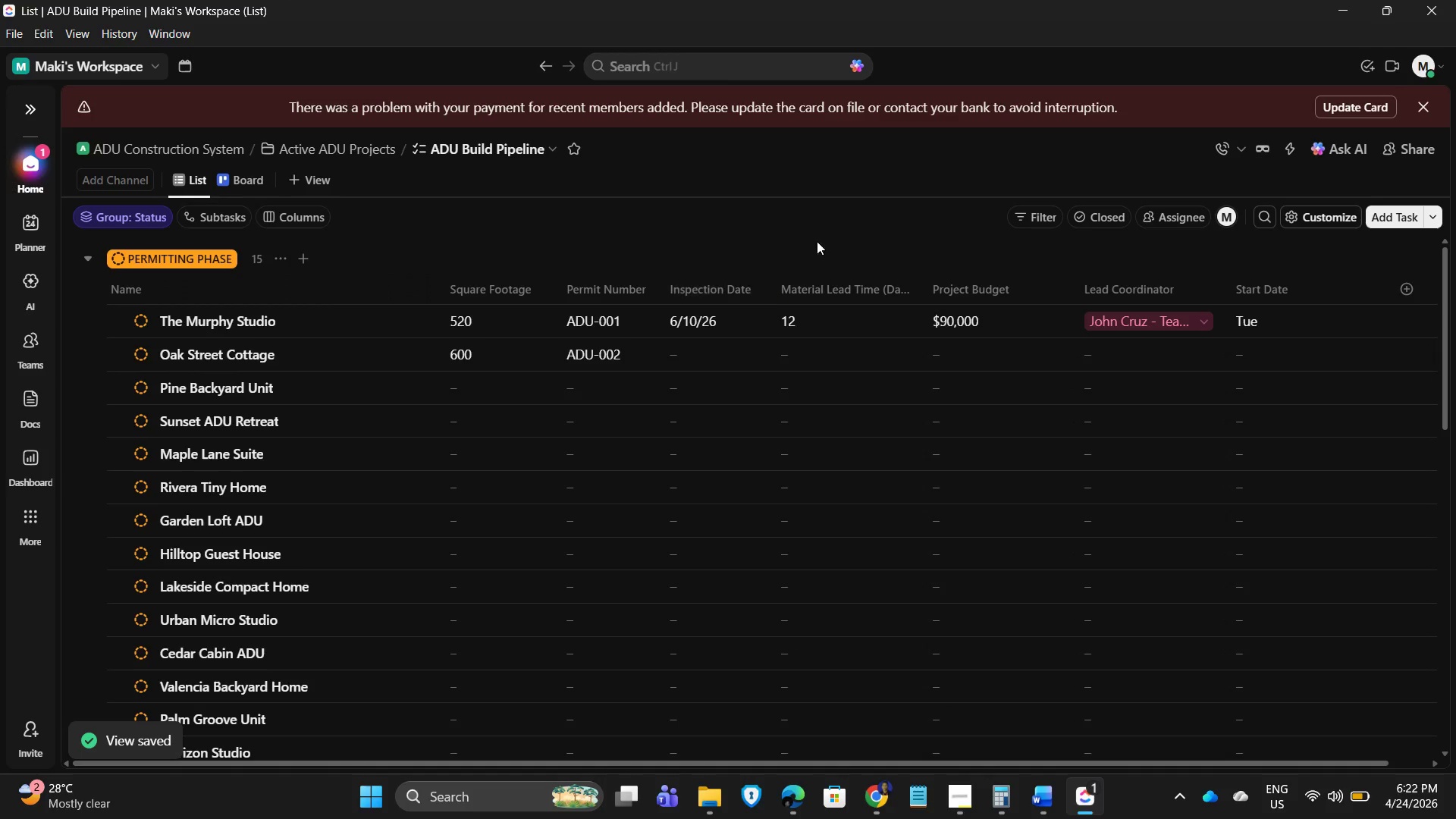 
left_click([817, 241])
 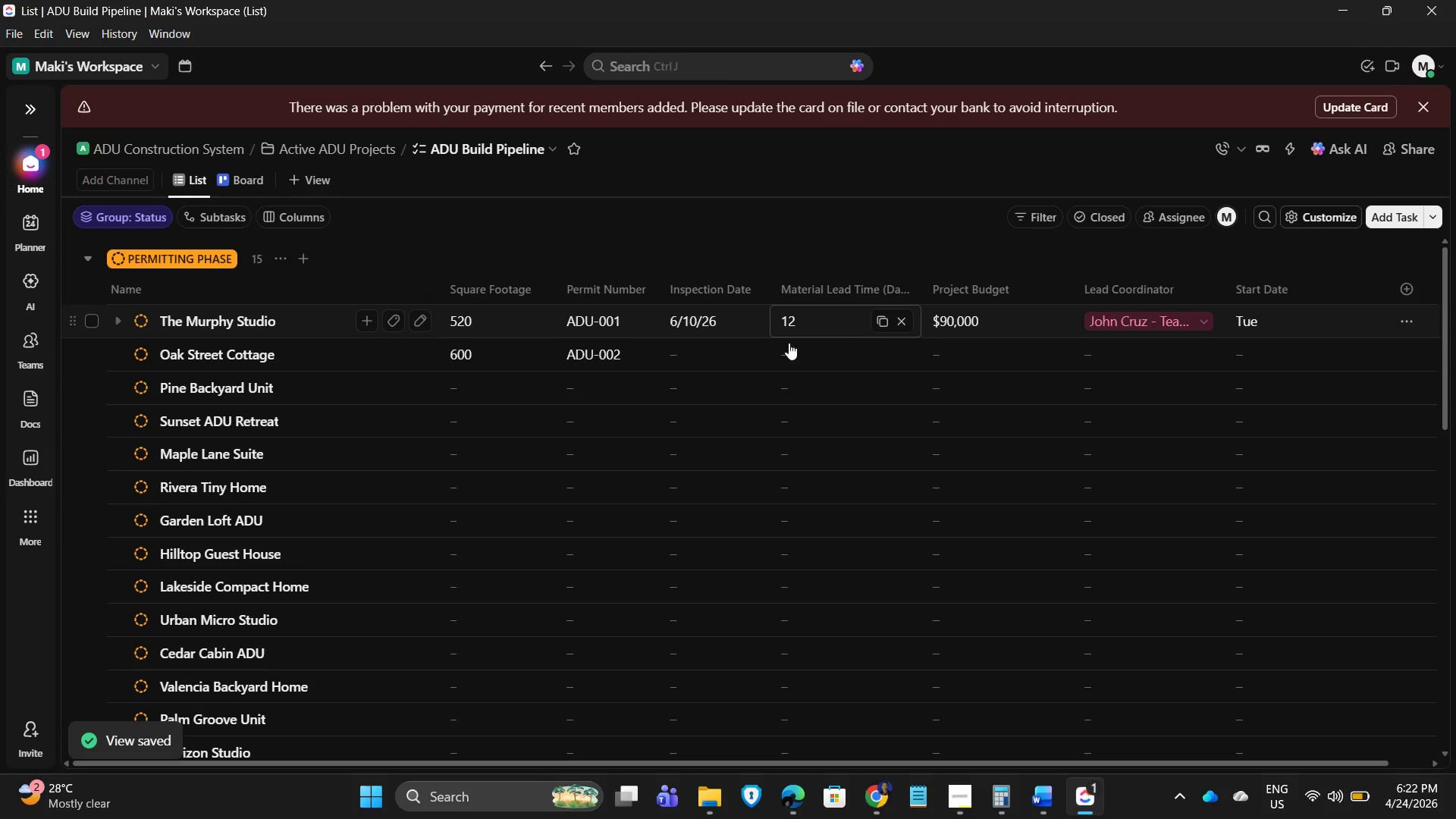 
wait(8.12)
 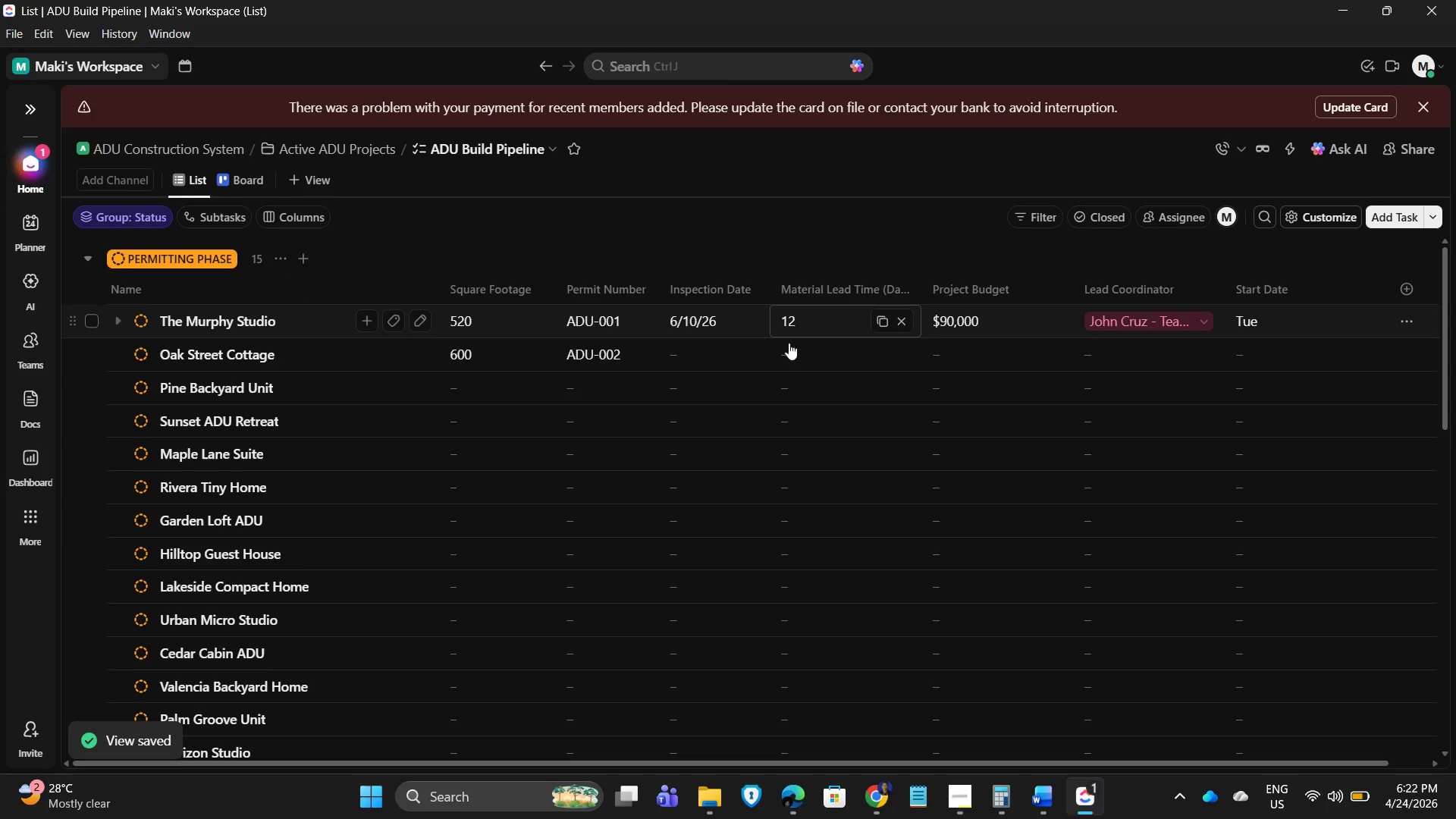 
left_click([712, 353])
 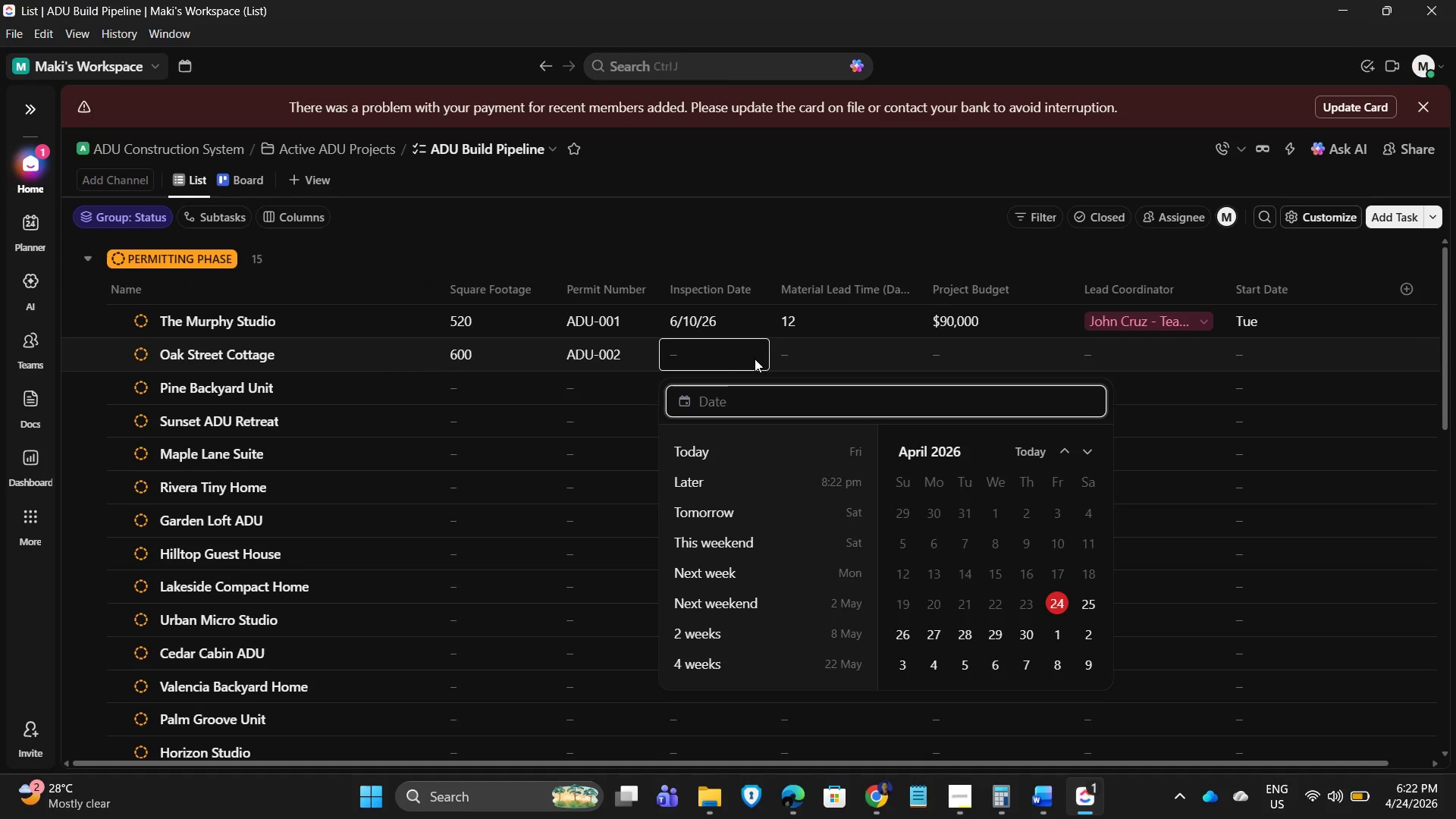 
key(Numpad6)
 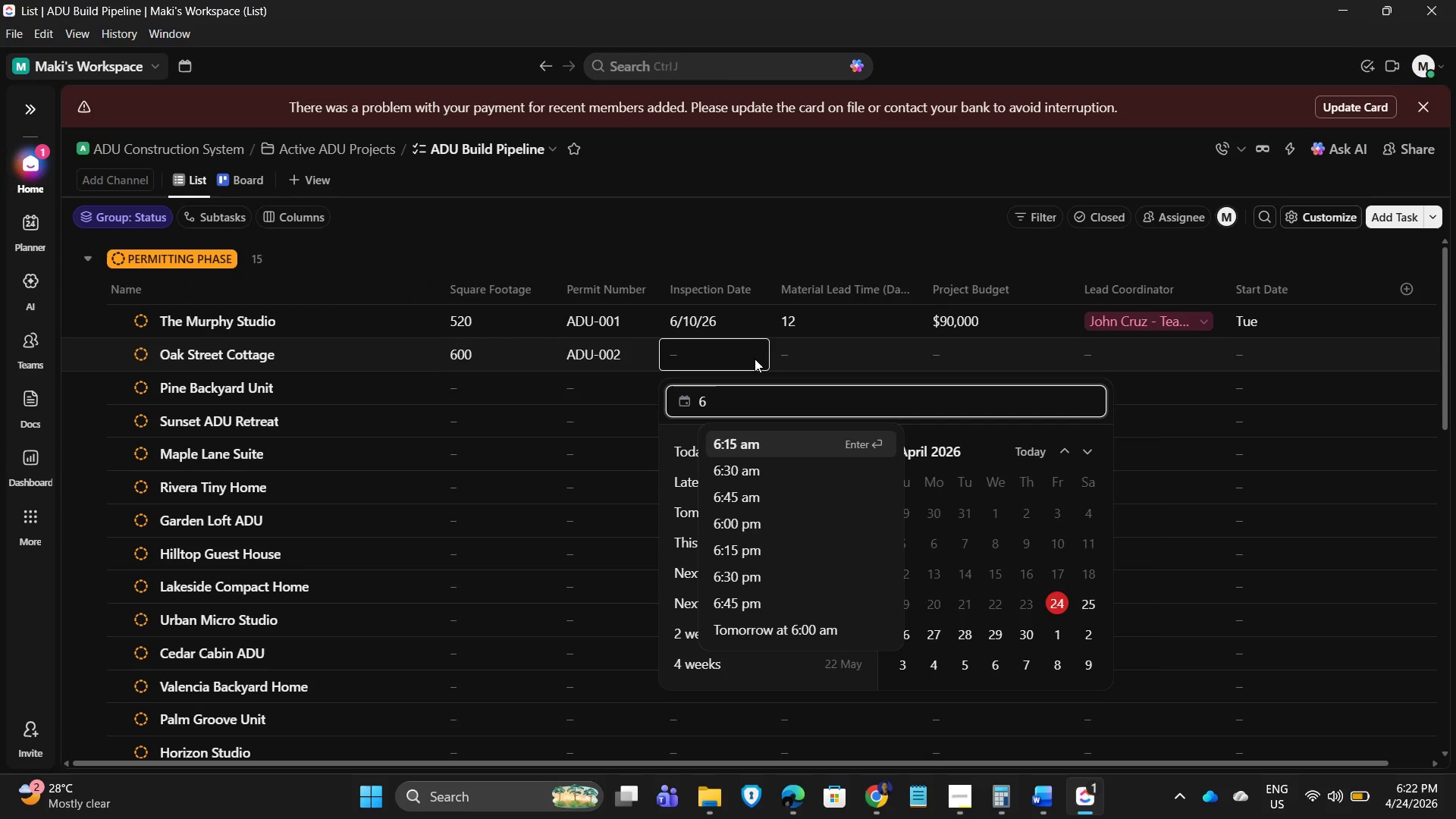 
key(NumpadDivide)
 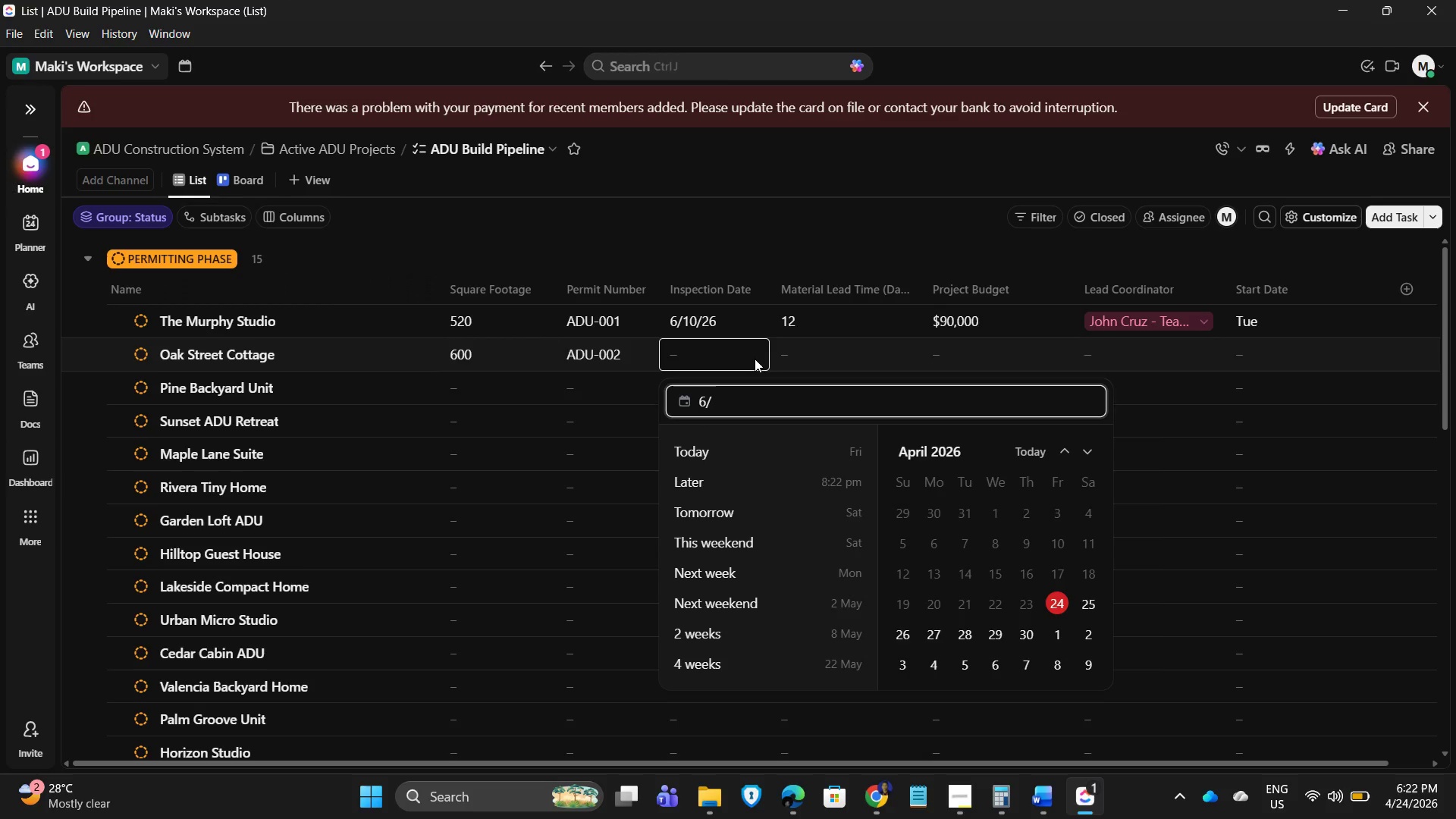 
wait(5.11)
 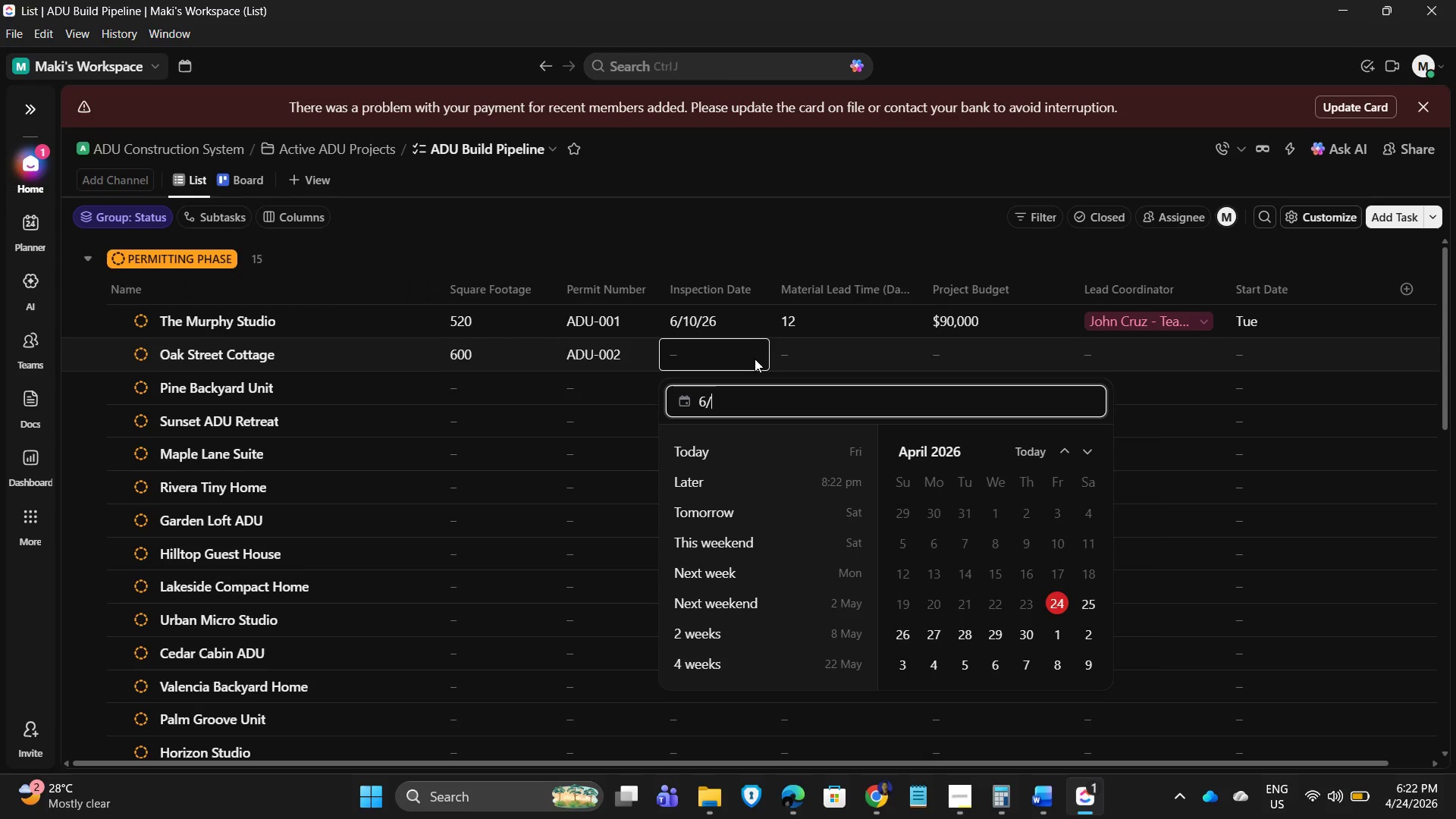 
key(Numpad1)
 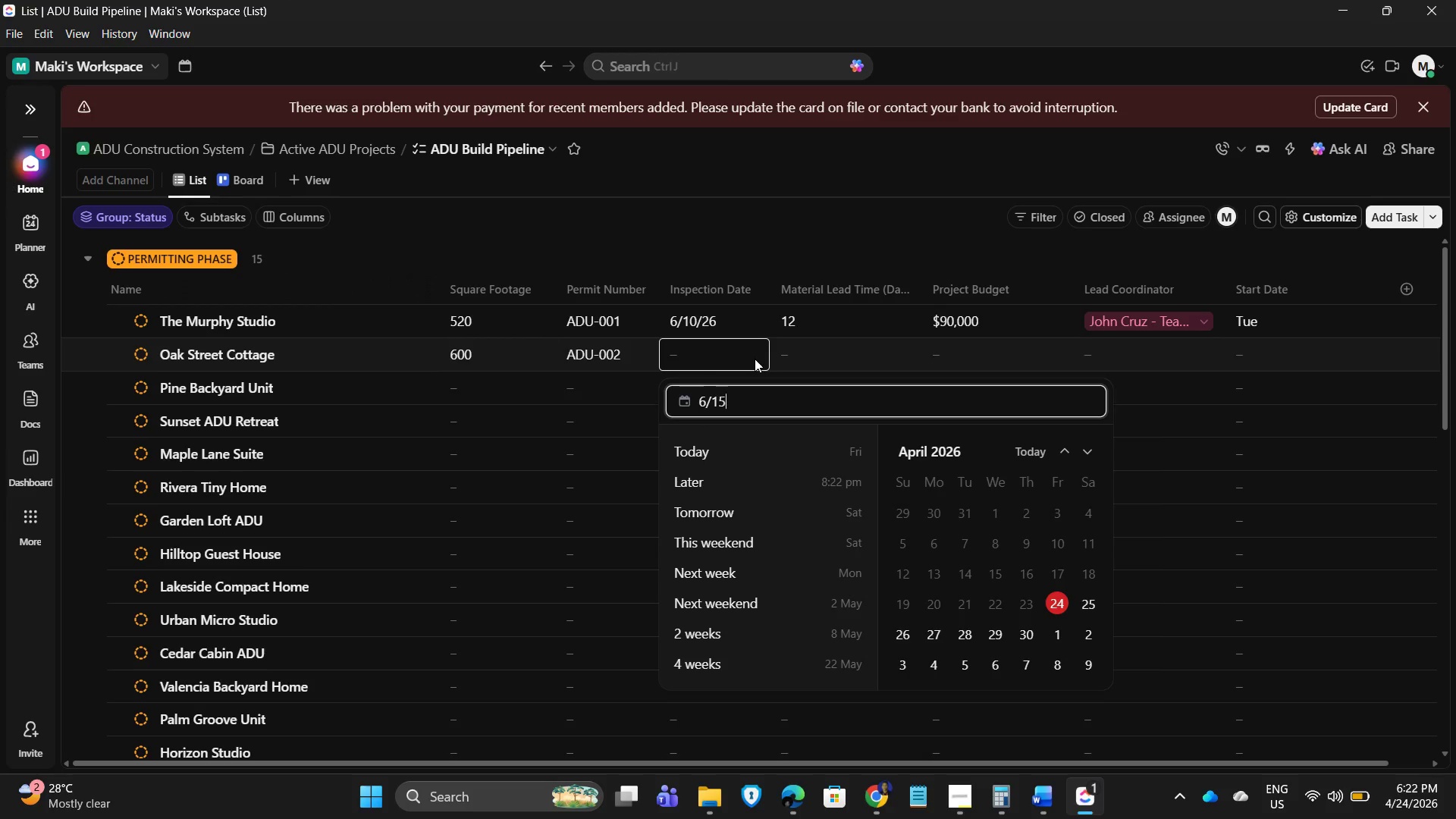 
key(Numpad5)
 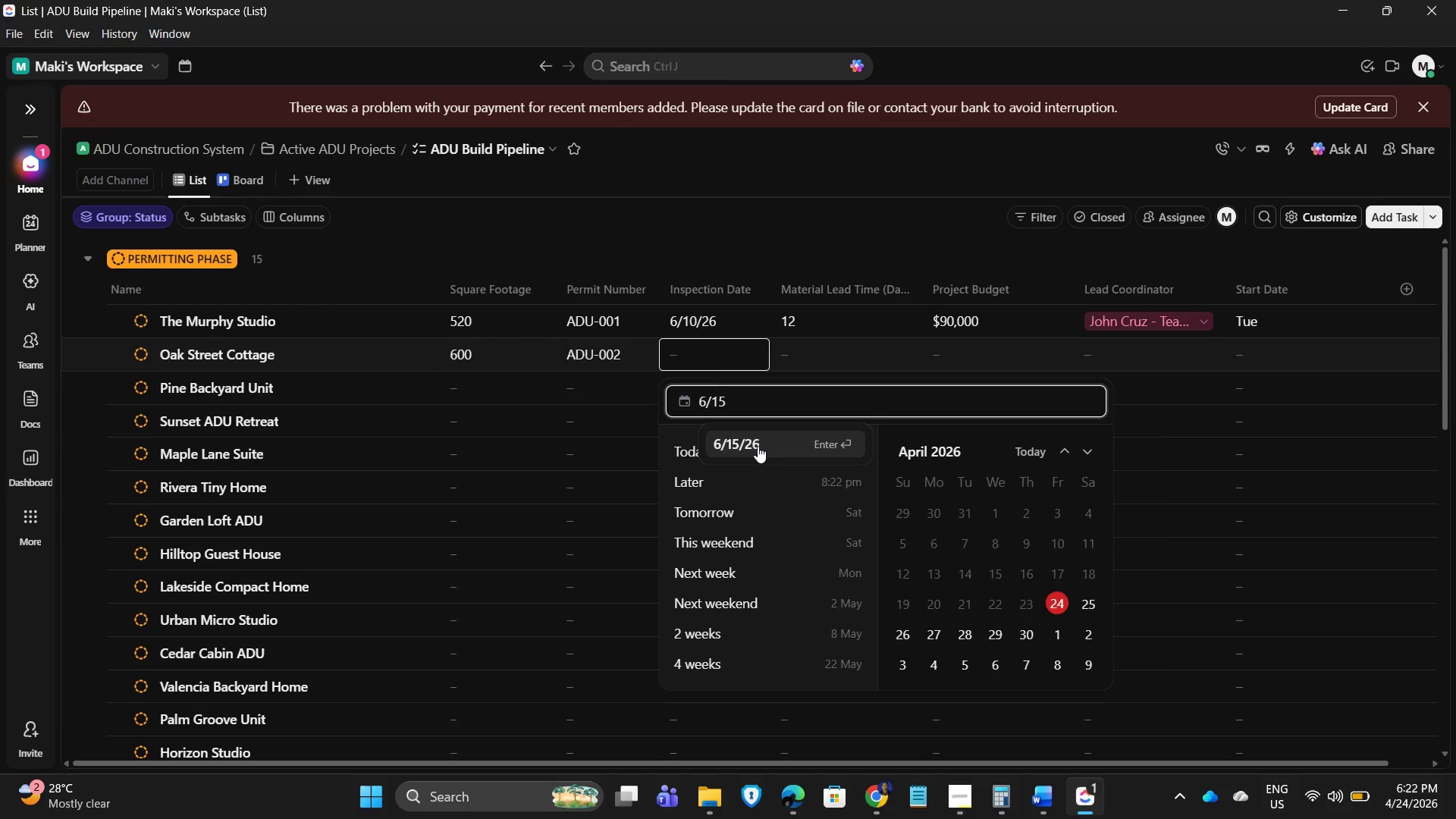 
wait(5.23)
 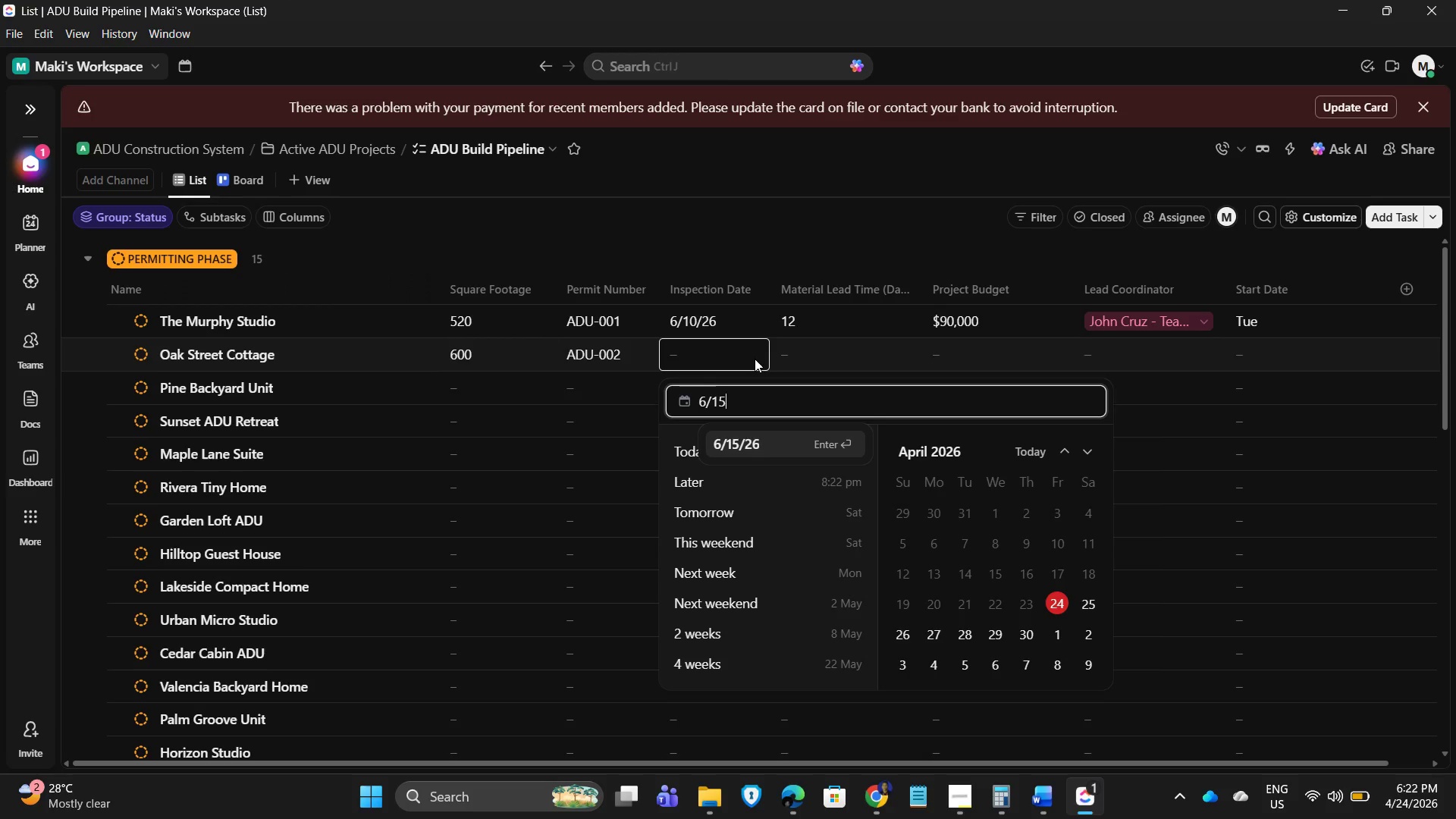 
left_click([758, 446])
 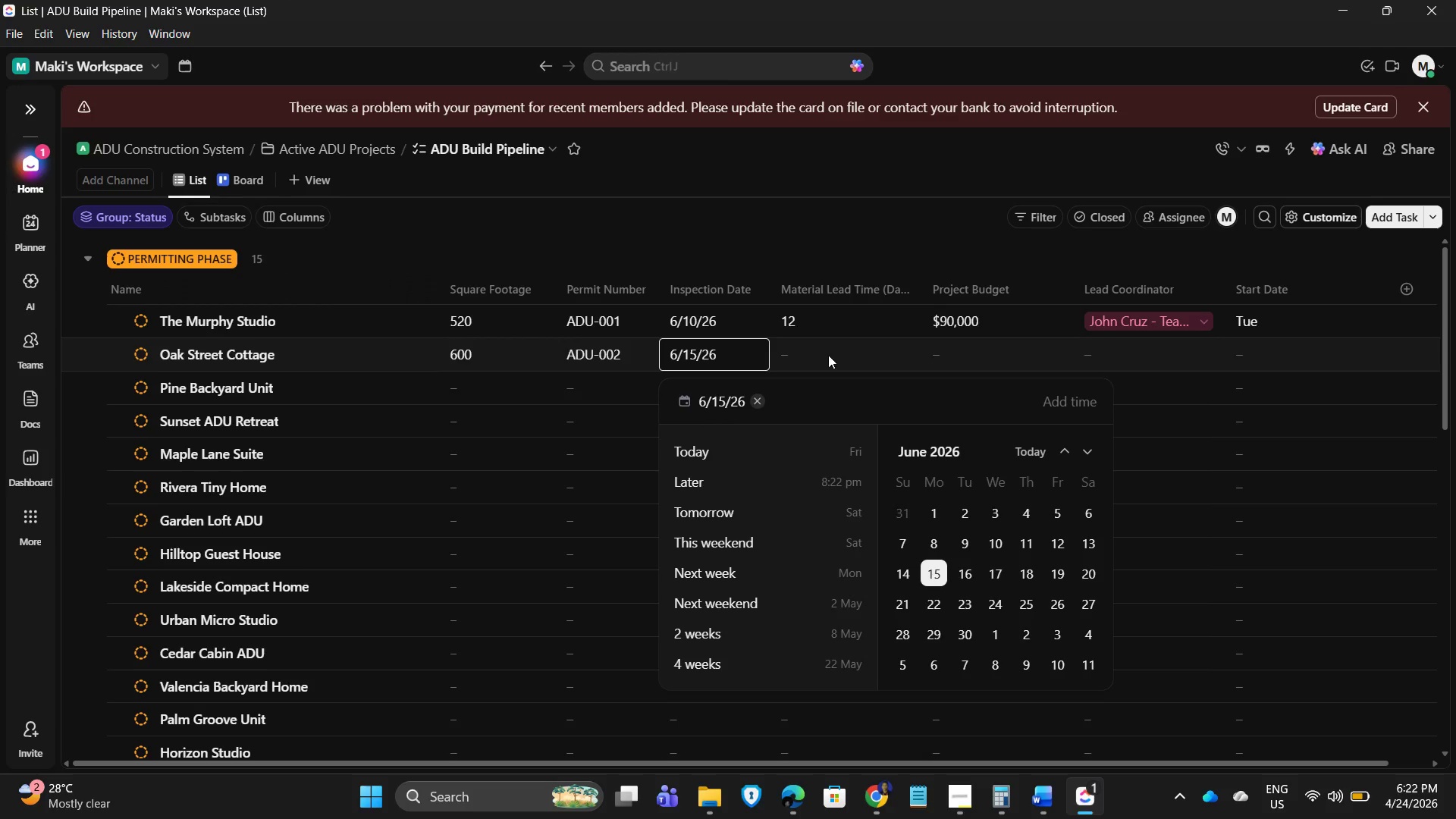 
left_click([814, 357])
 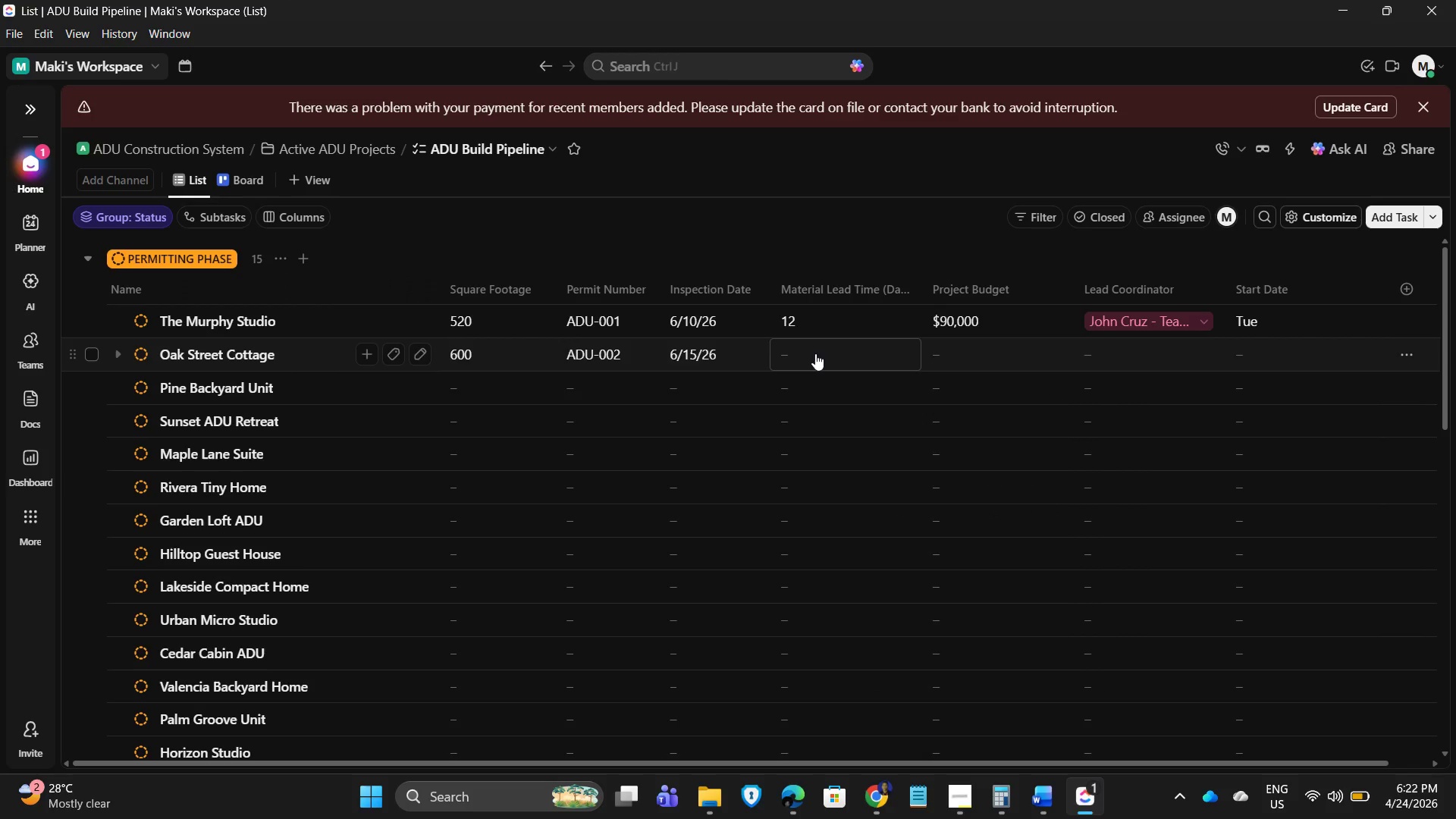 
left_click([815, 353])
 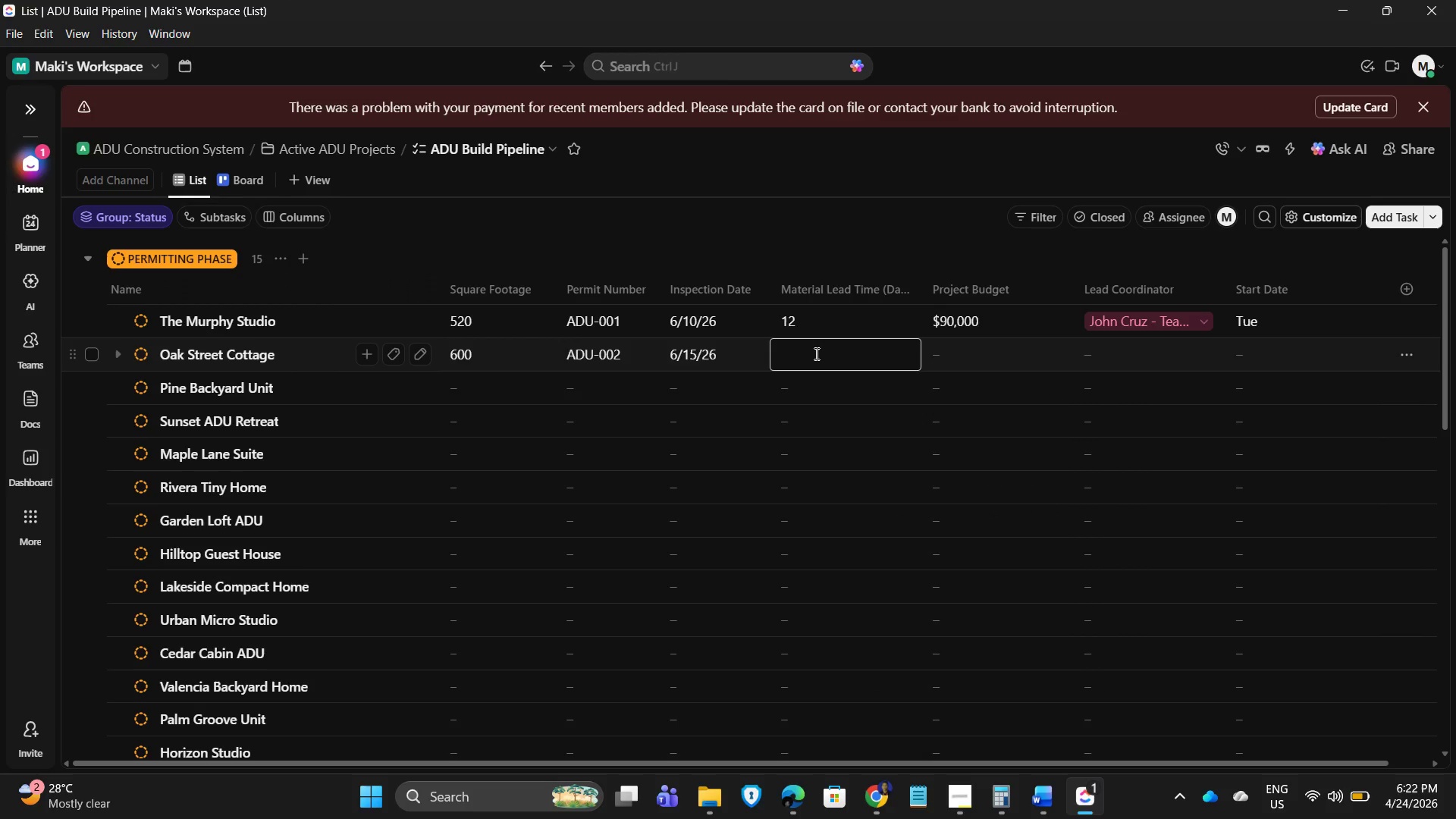 
key(Numpad1)
 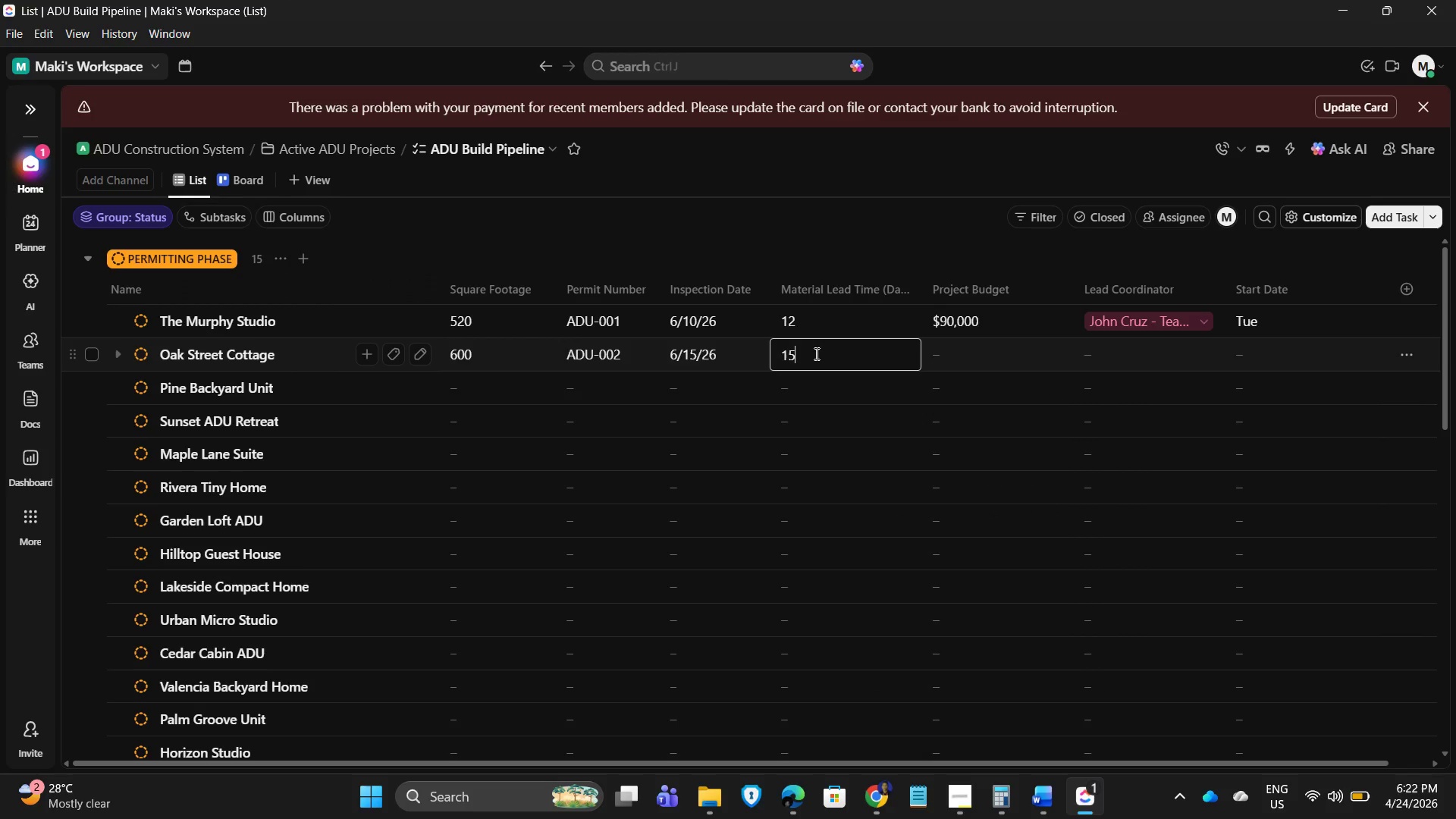 
key(Numpad5)
 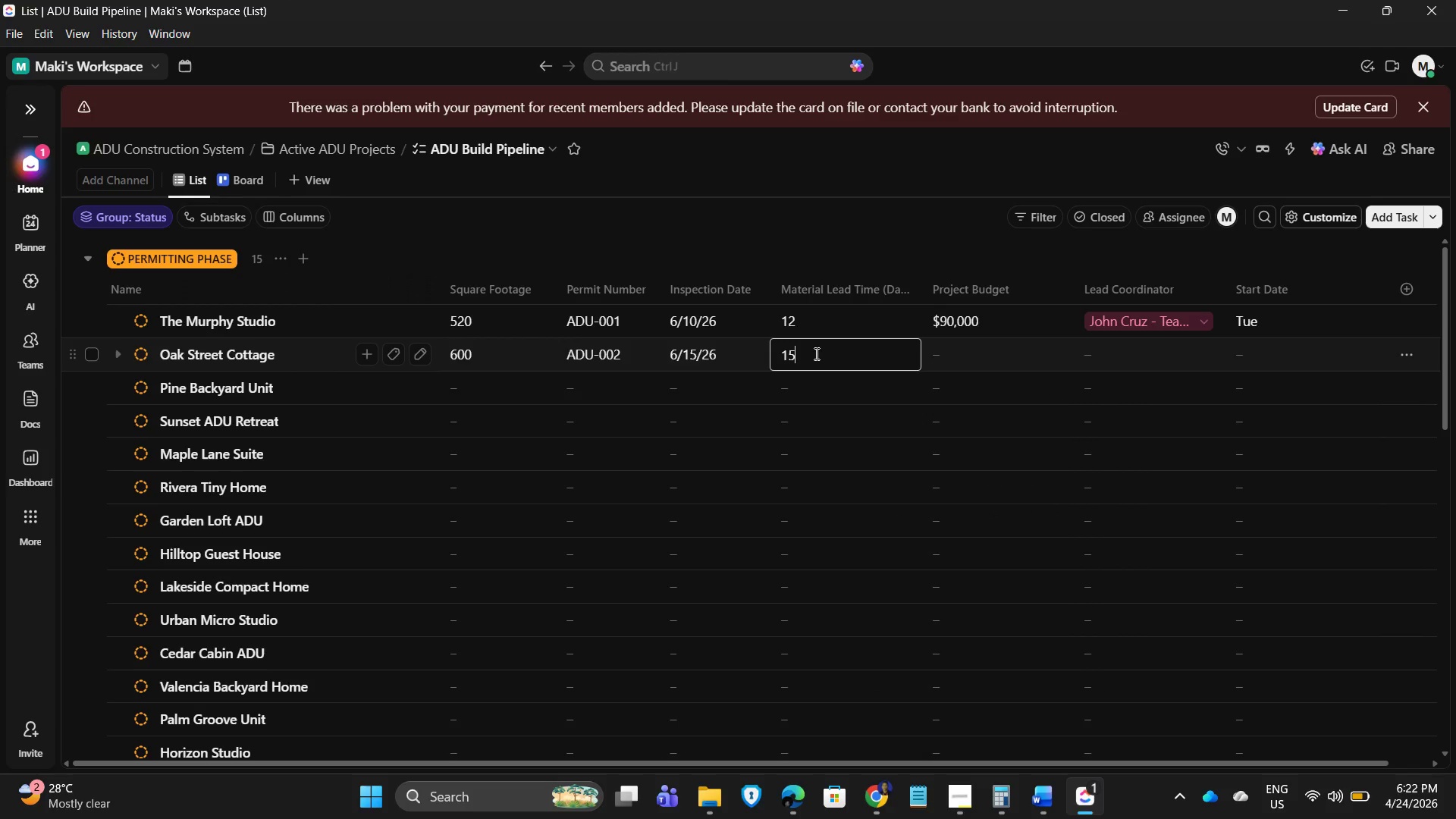 
key(NumpadEnter)
 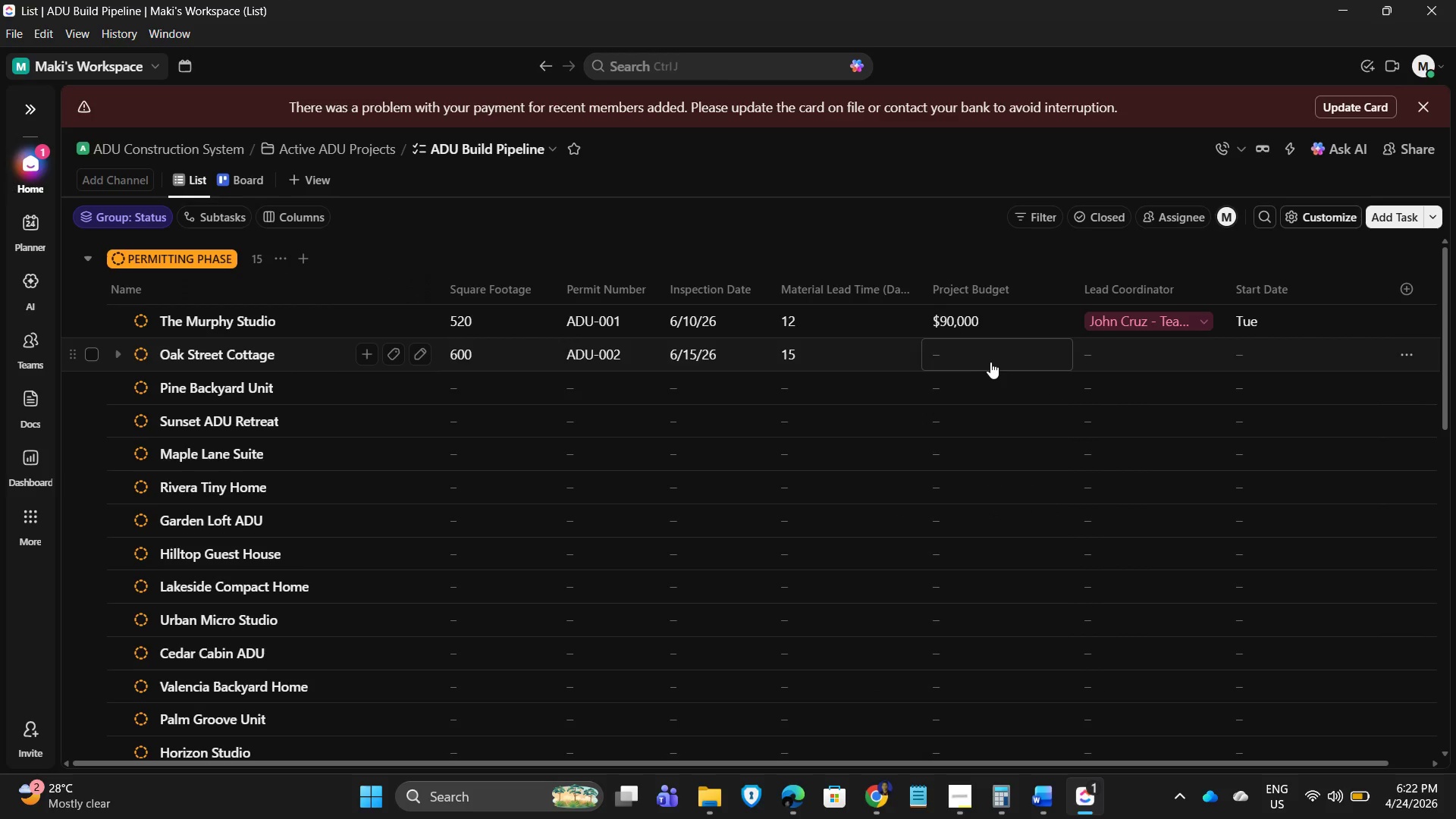 
left_click([991, 360])
 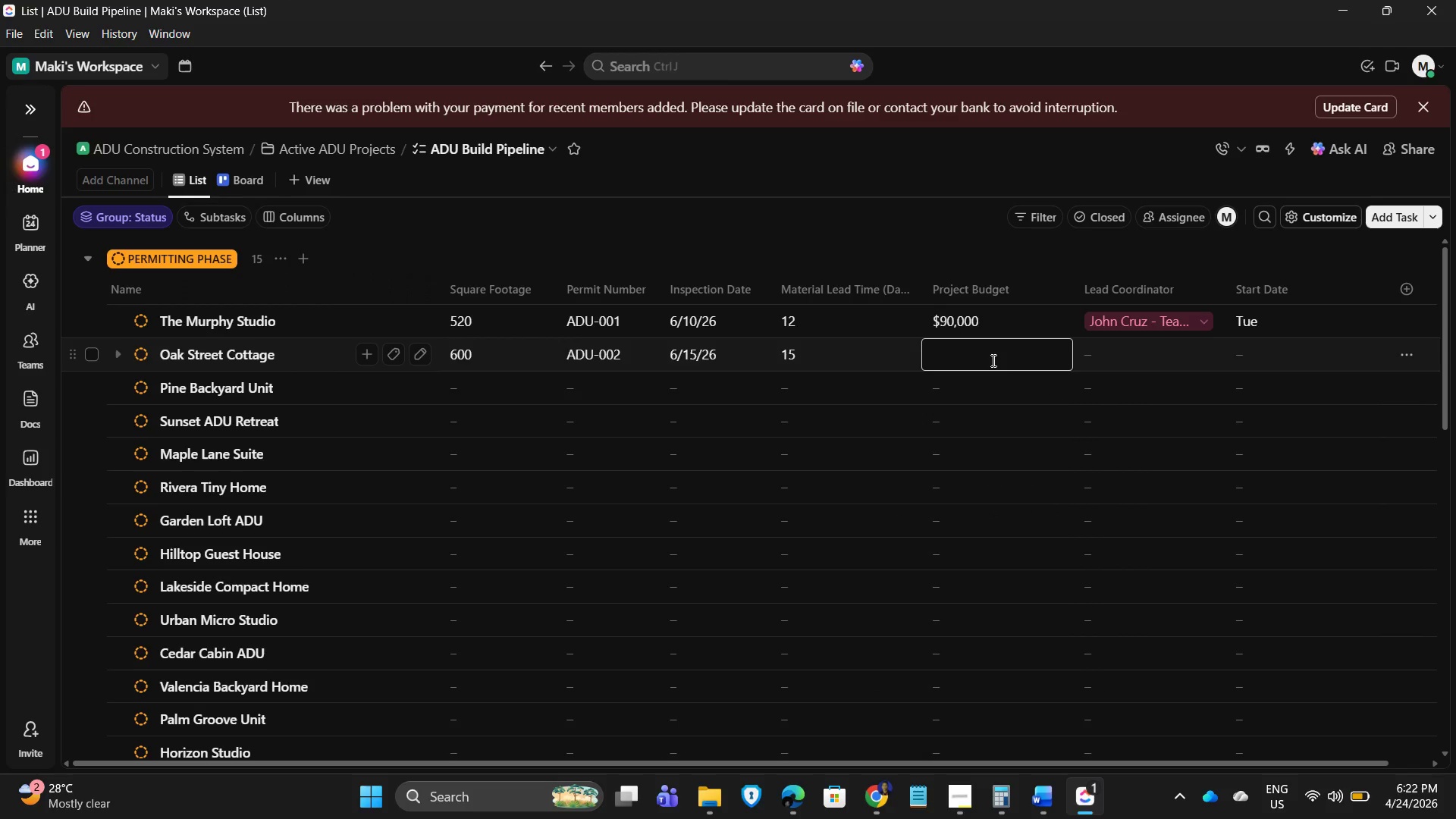 
key(Numpad1)
 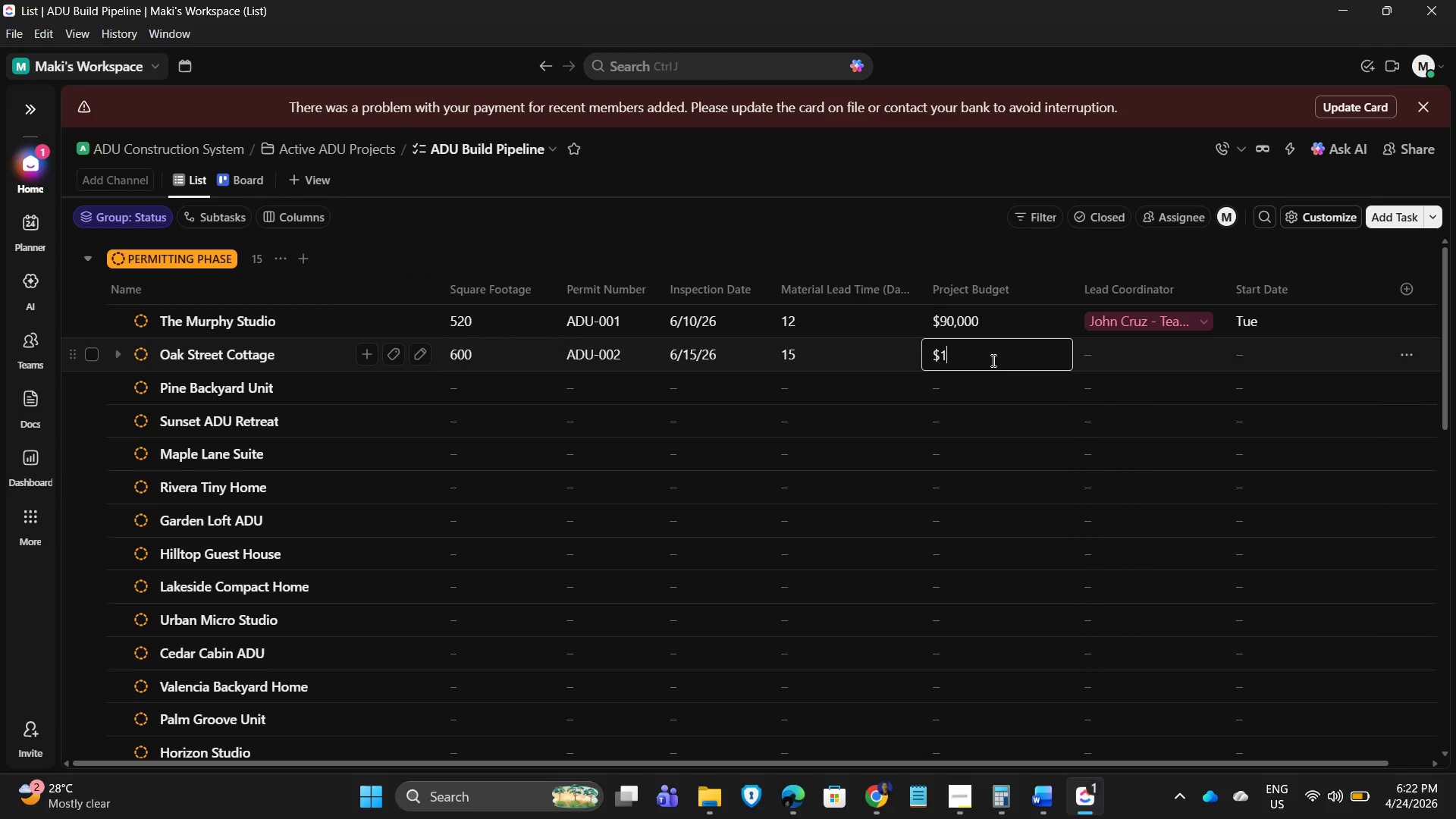 
key(Numpad1)
 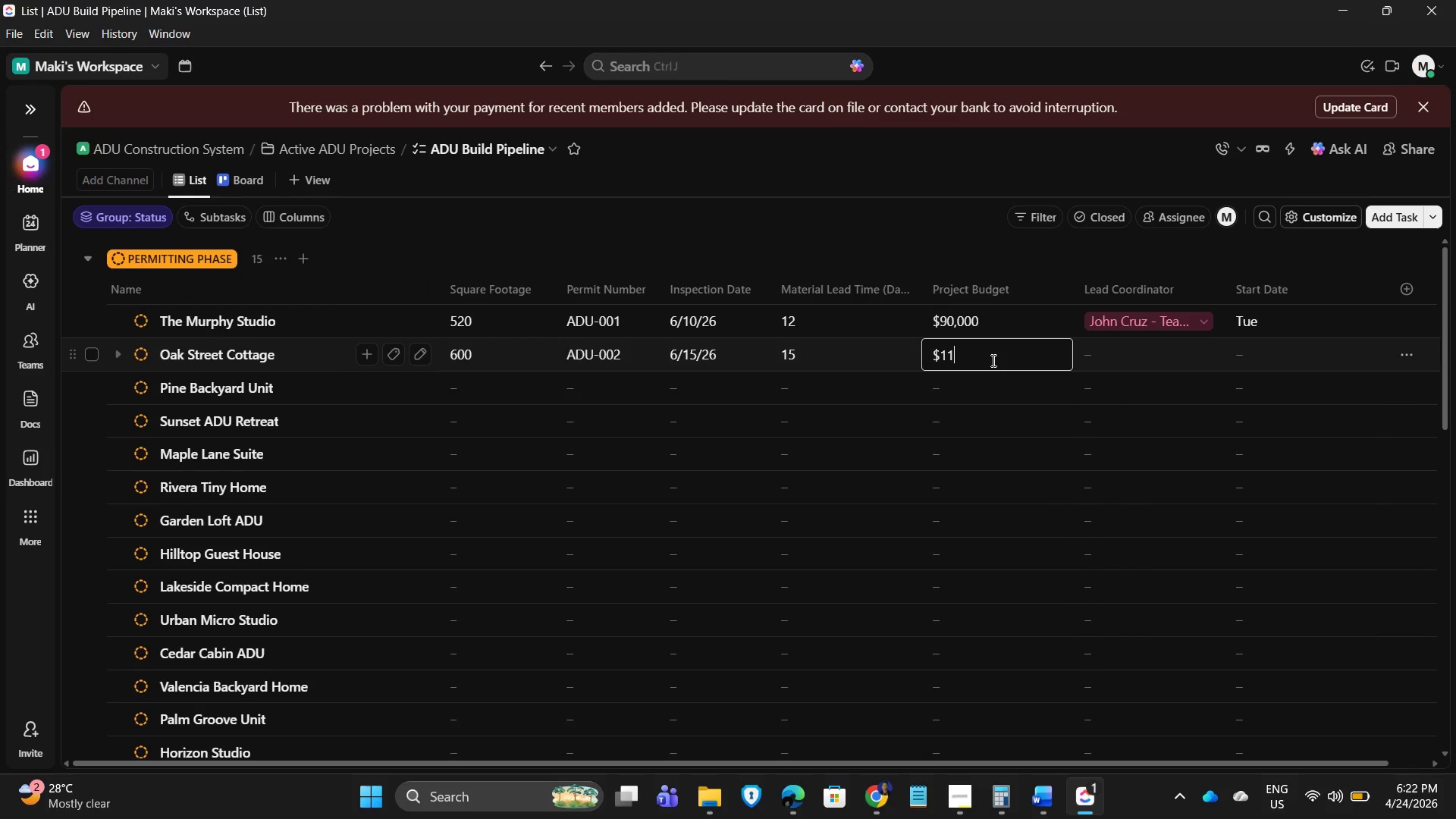 
key(Numpad0)
 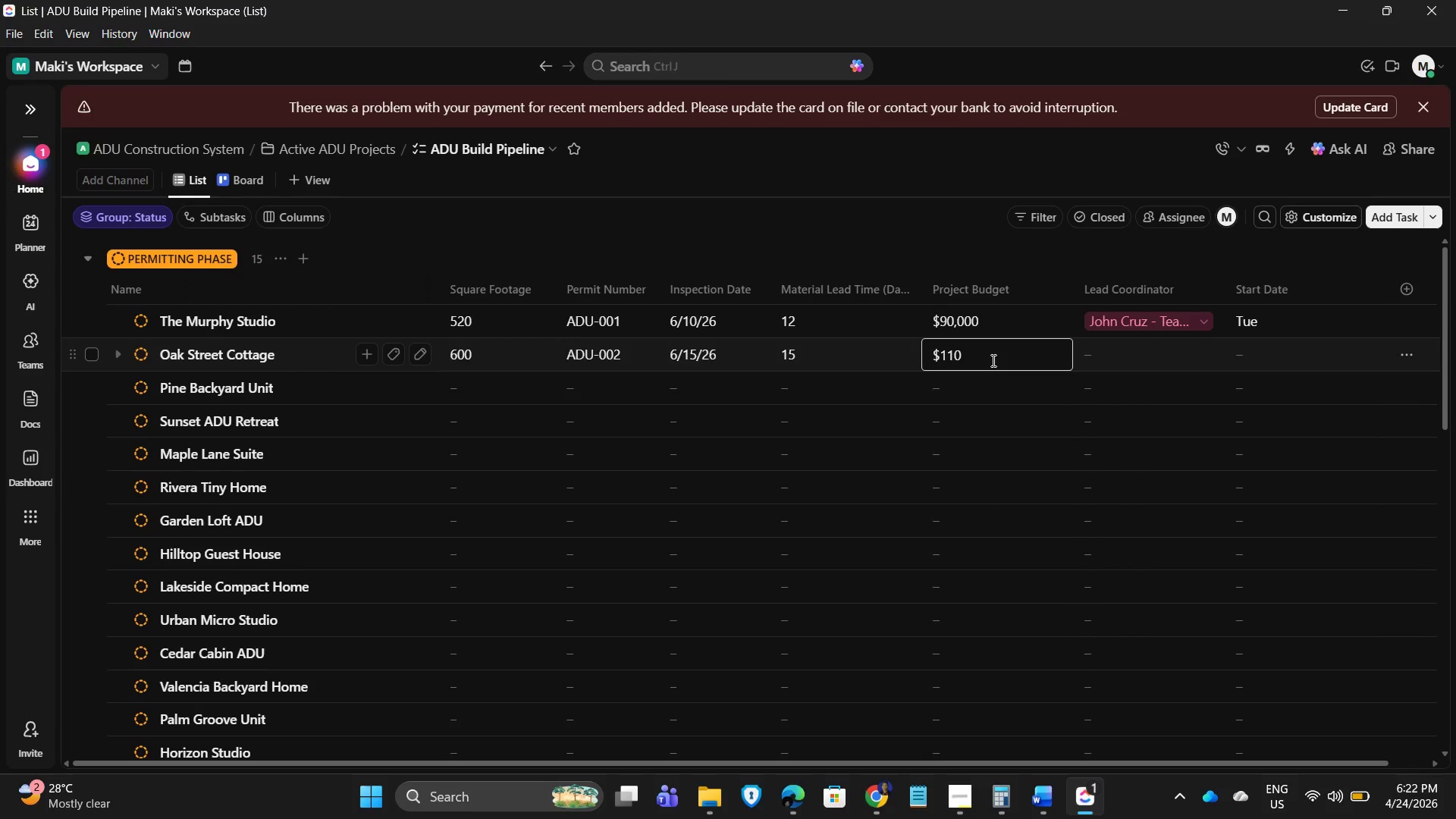 
key(Numpad0)
 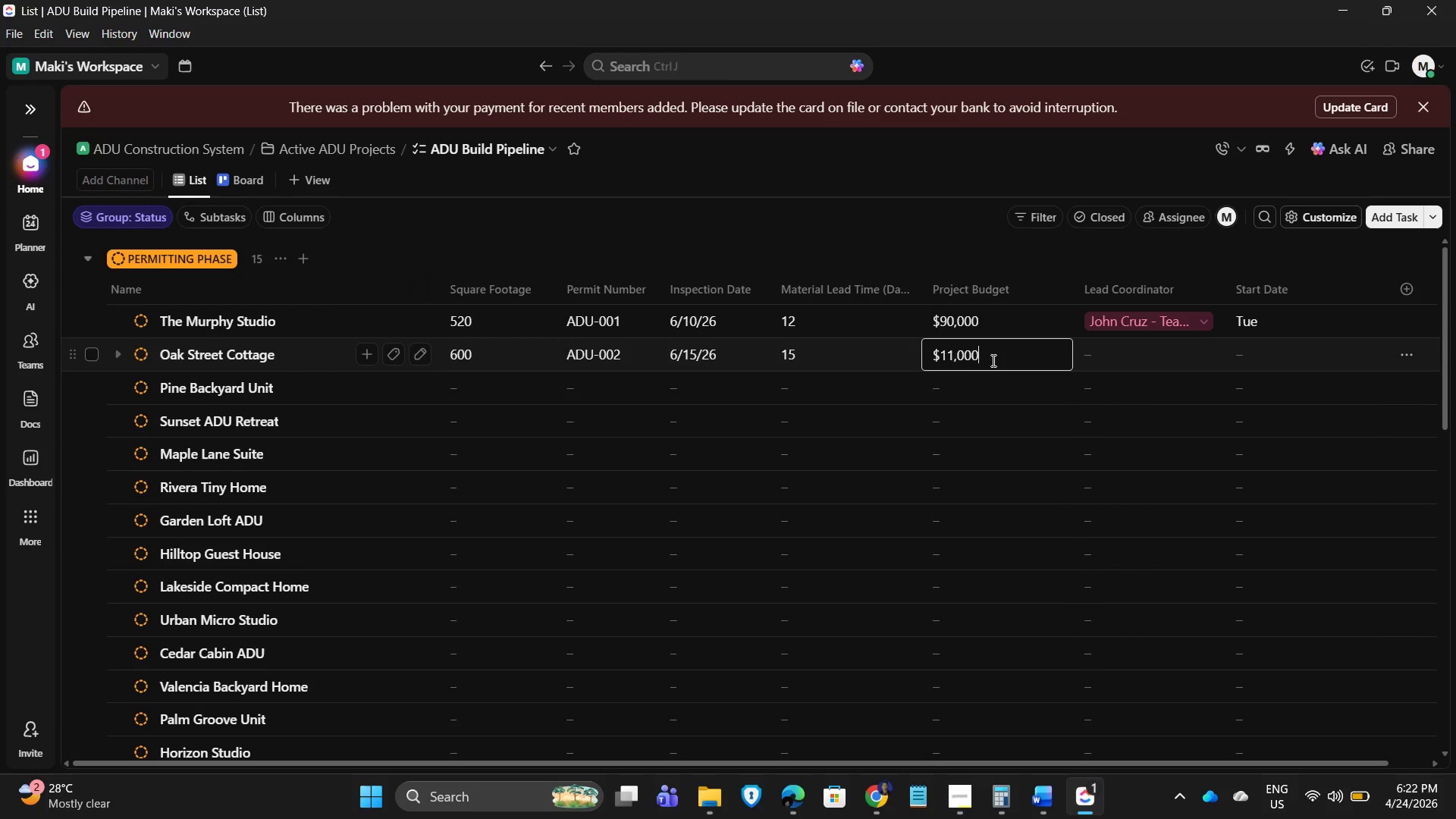 
key(Numpad0)
 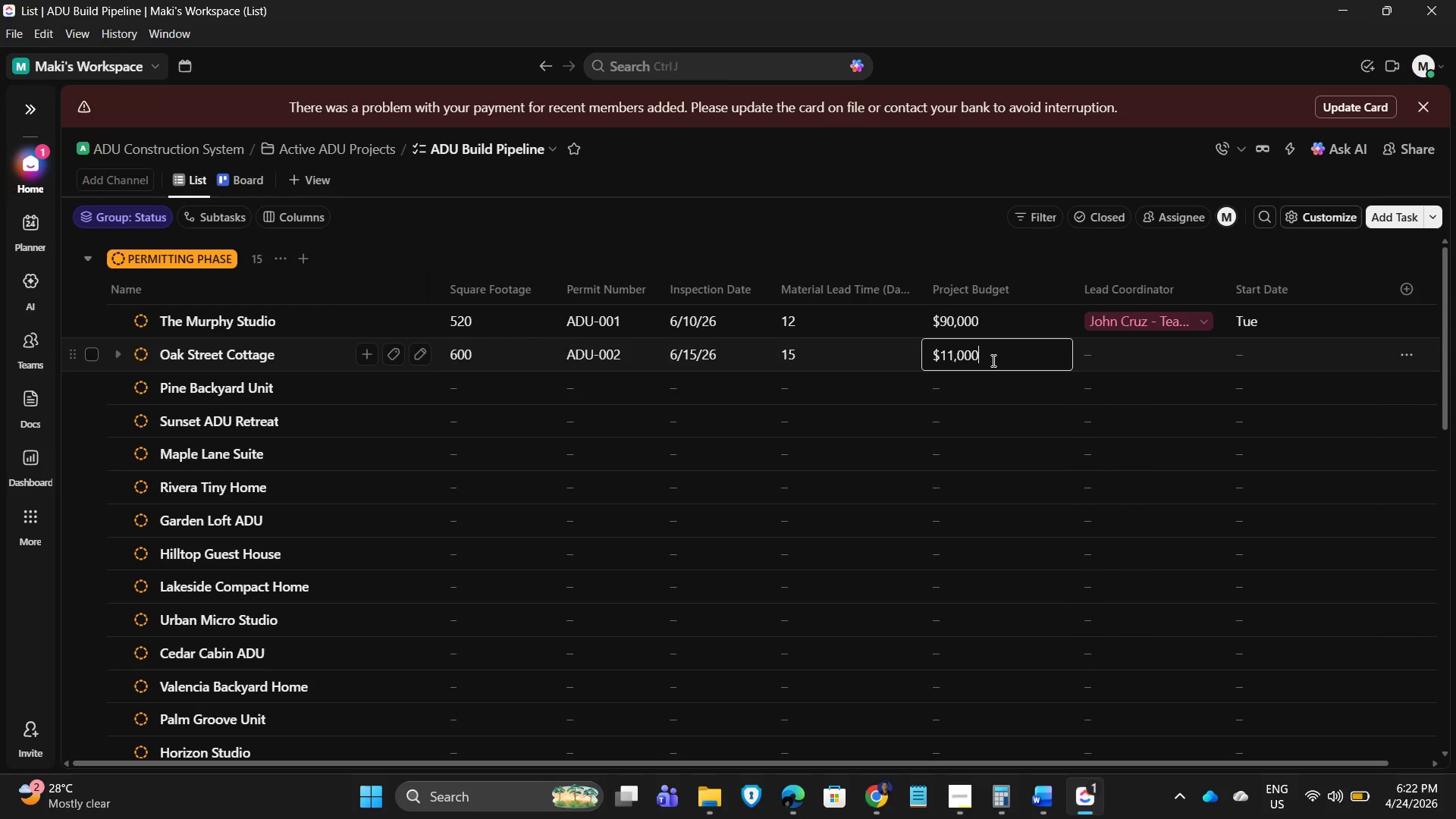 
key(Numpad0)
 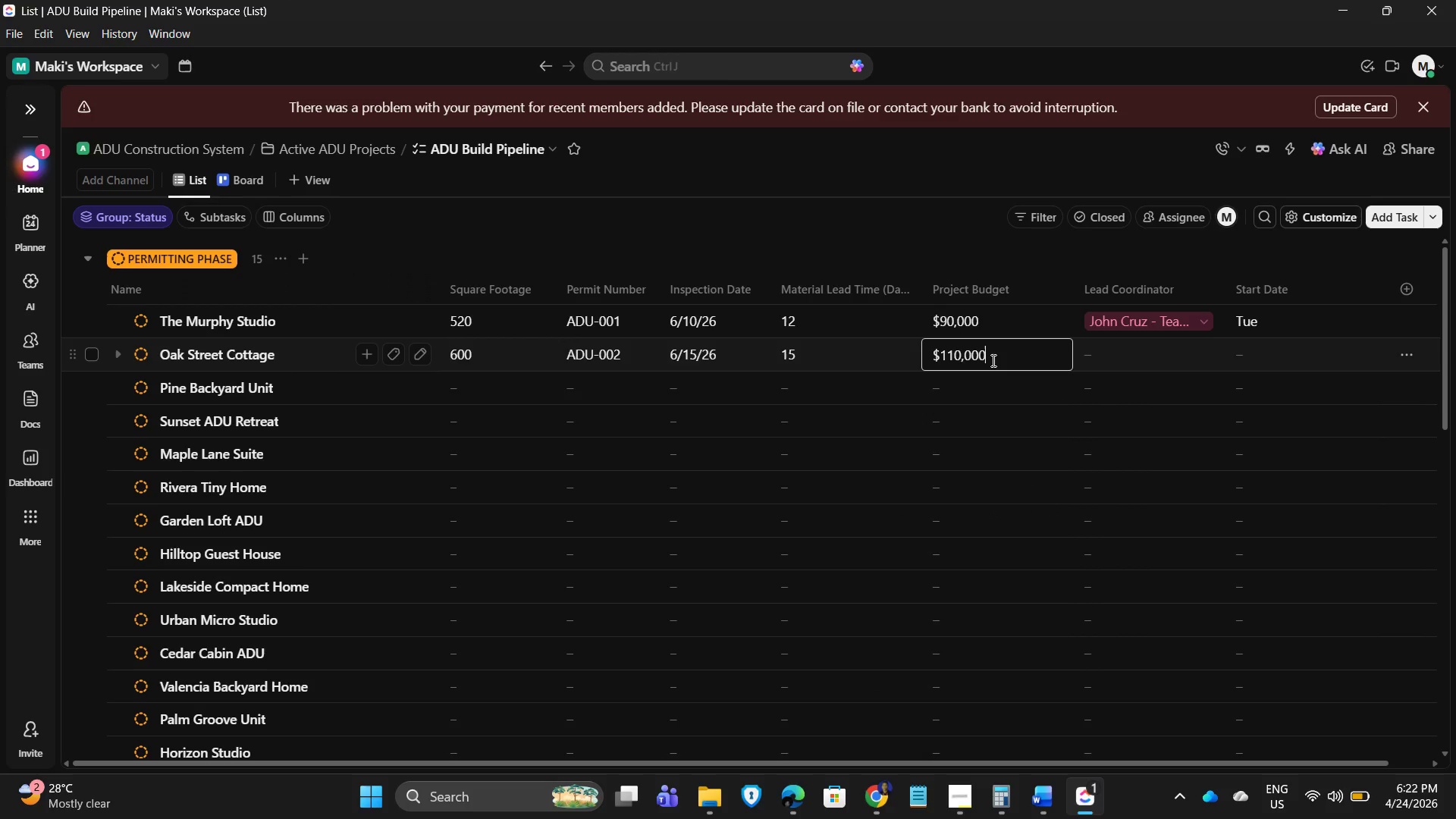 
key(NumpadEnter)
 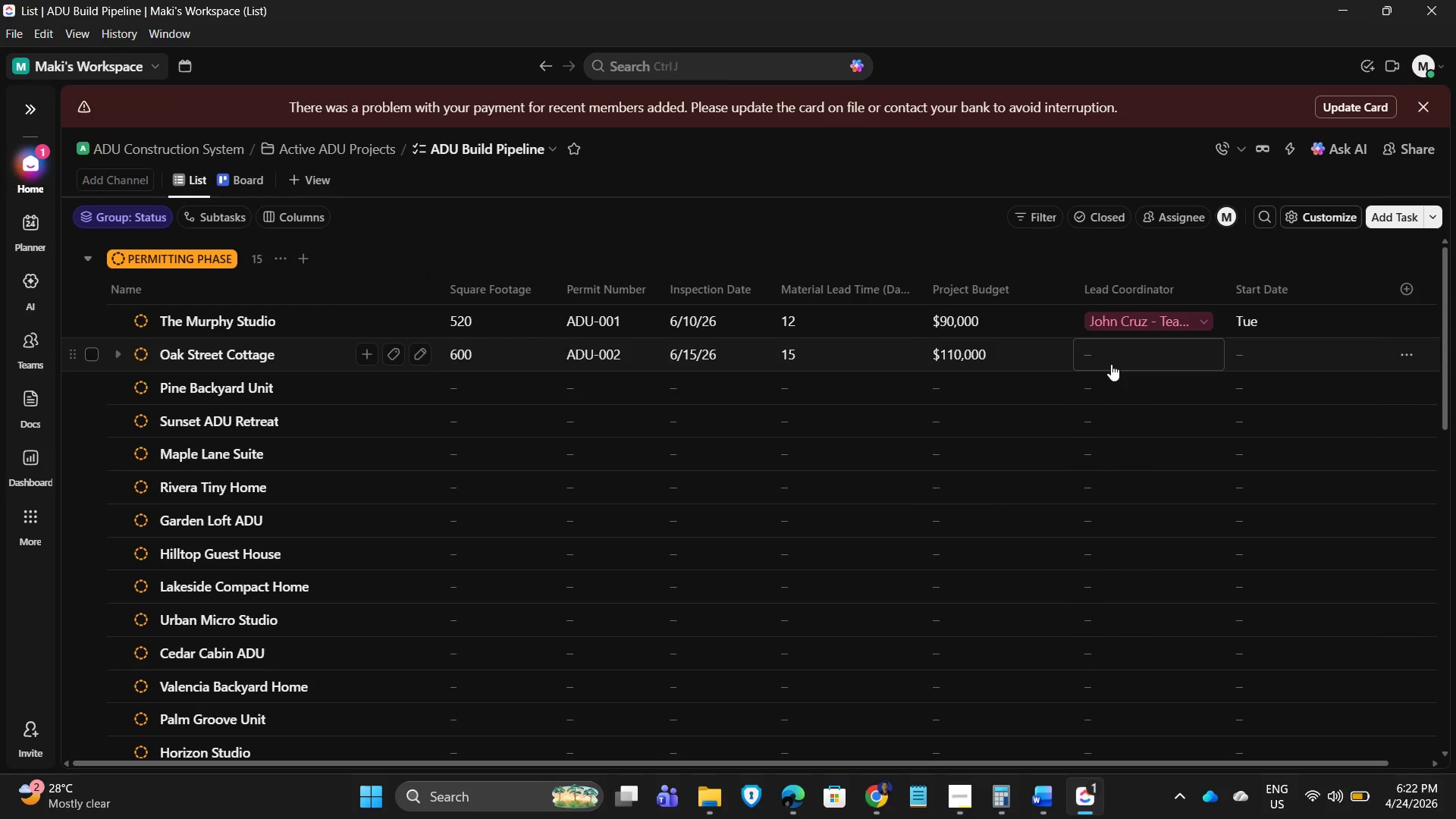 
left_click([1134, 362])
 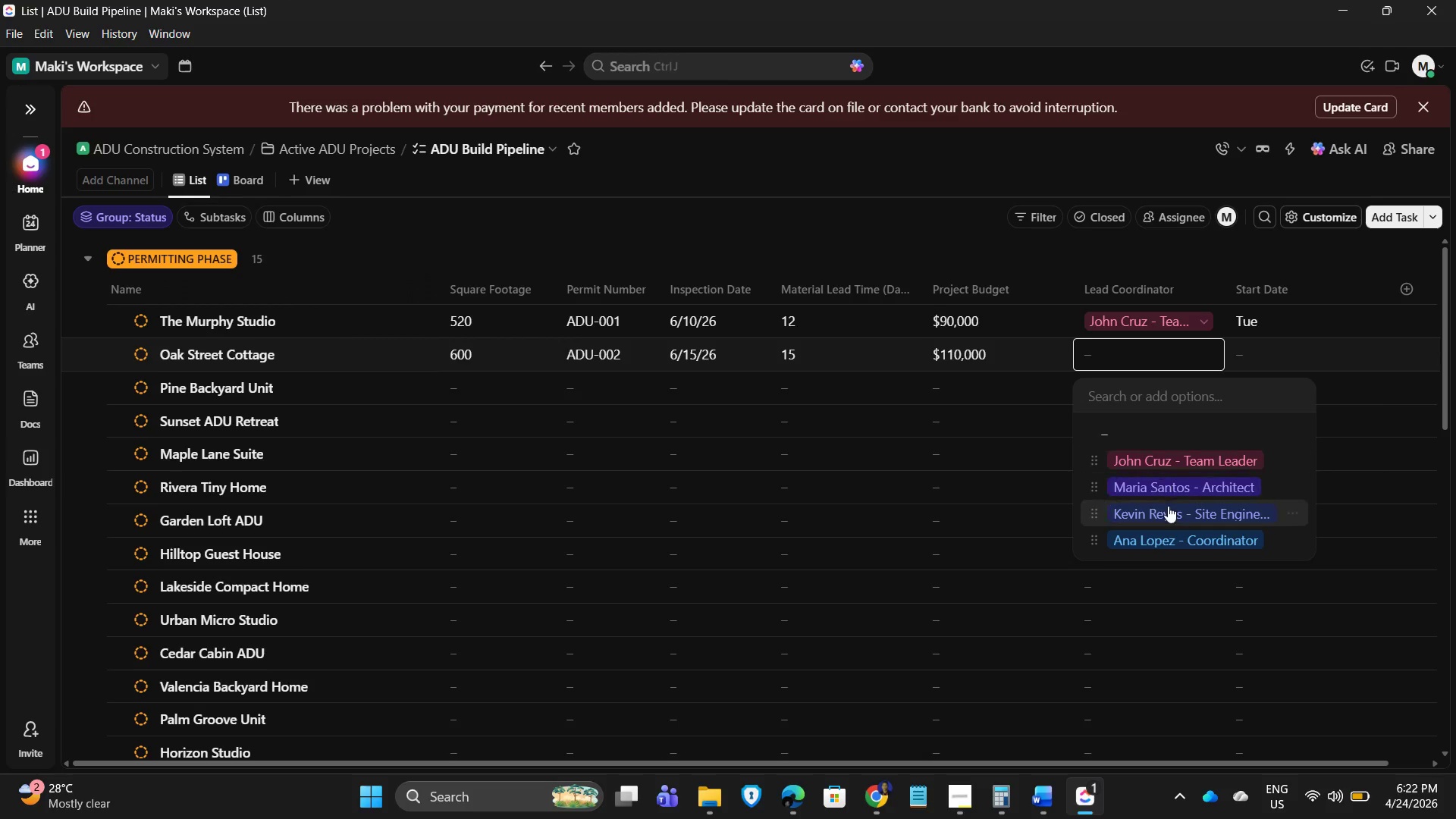 
left_click([1167, 487])
 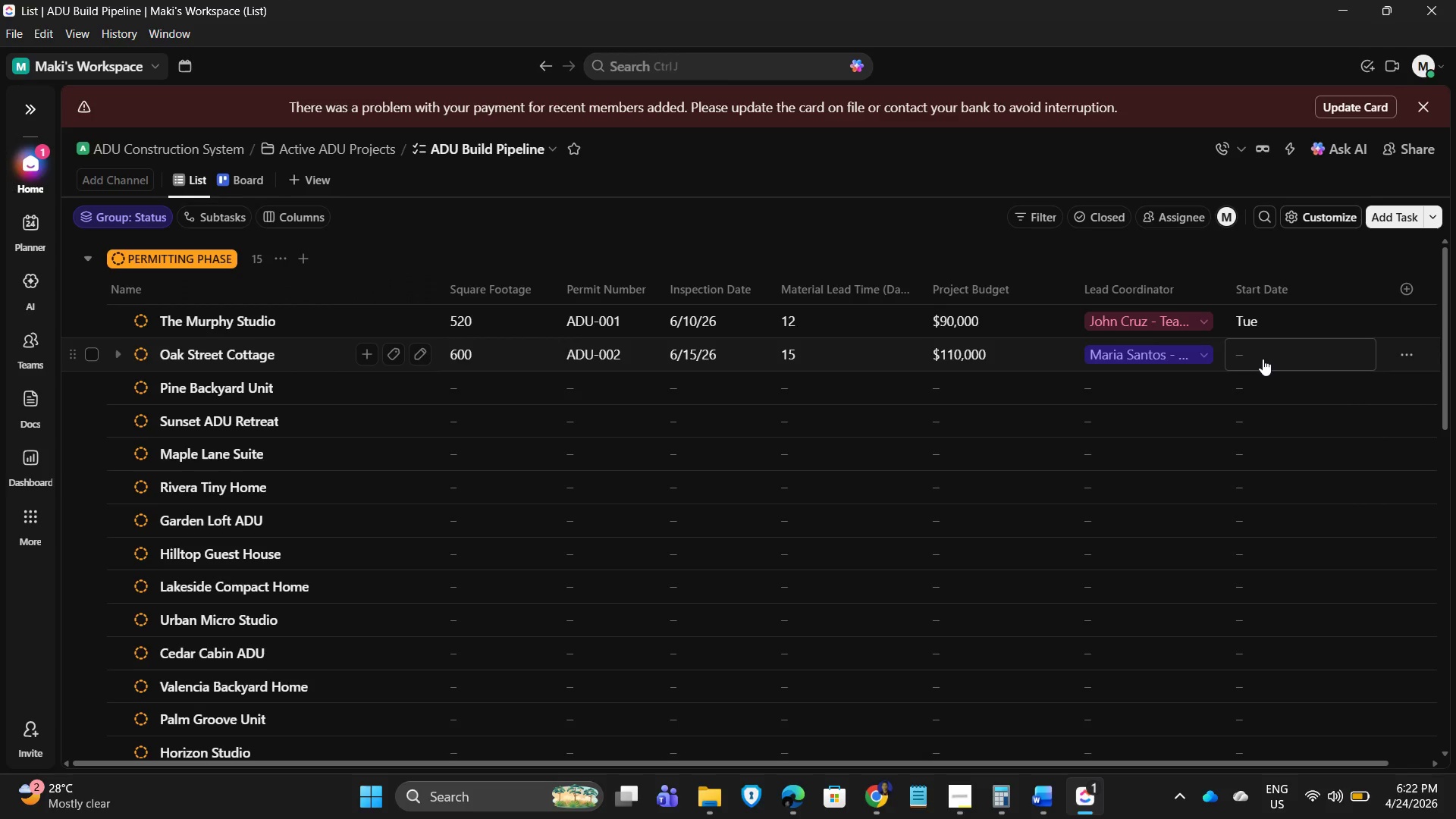 
left_click([1263, 359])
 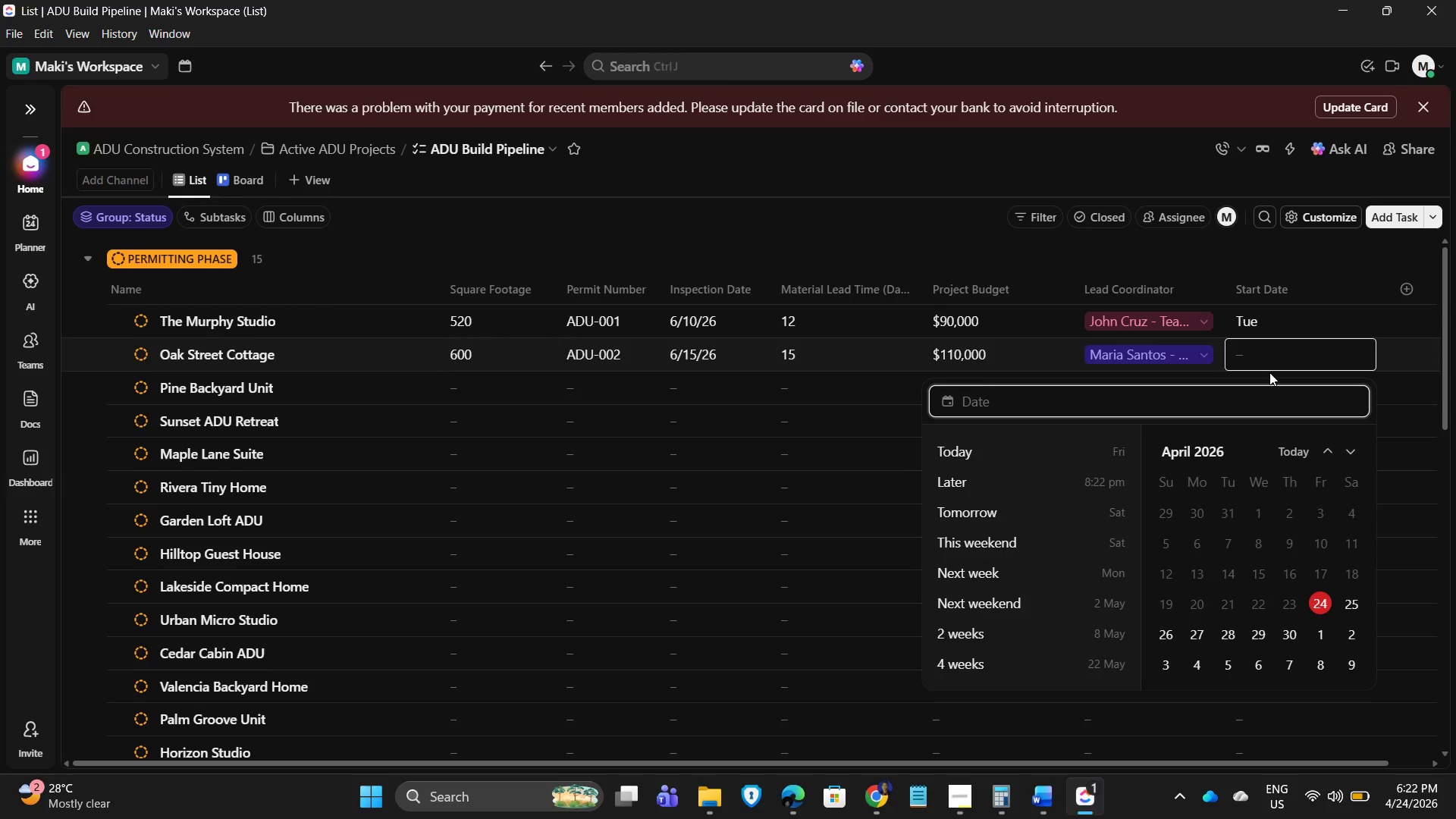 
wait(5.83)
 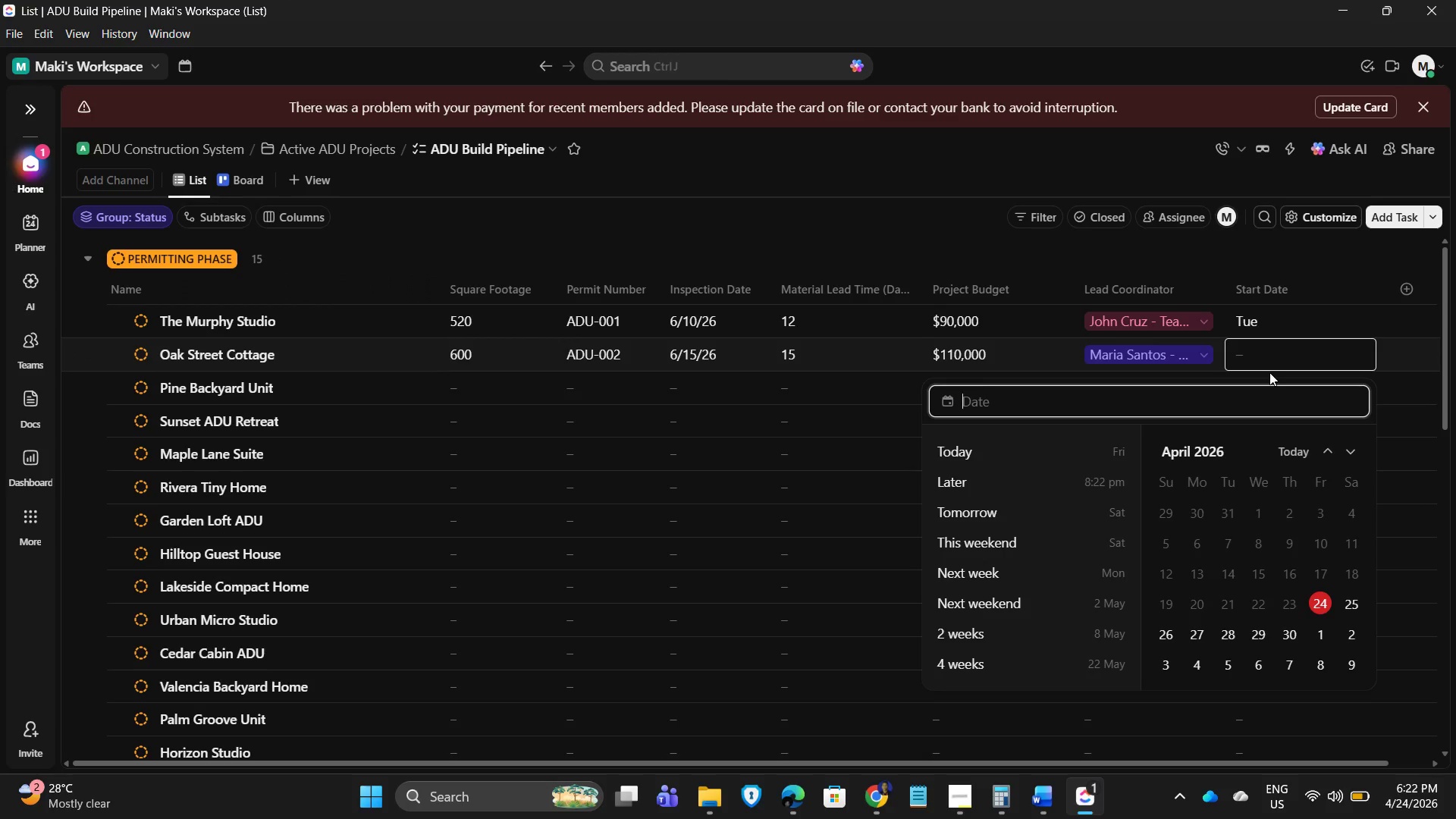 
key(Numpad4)
 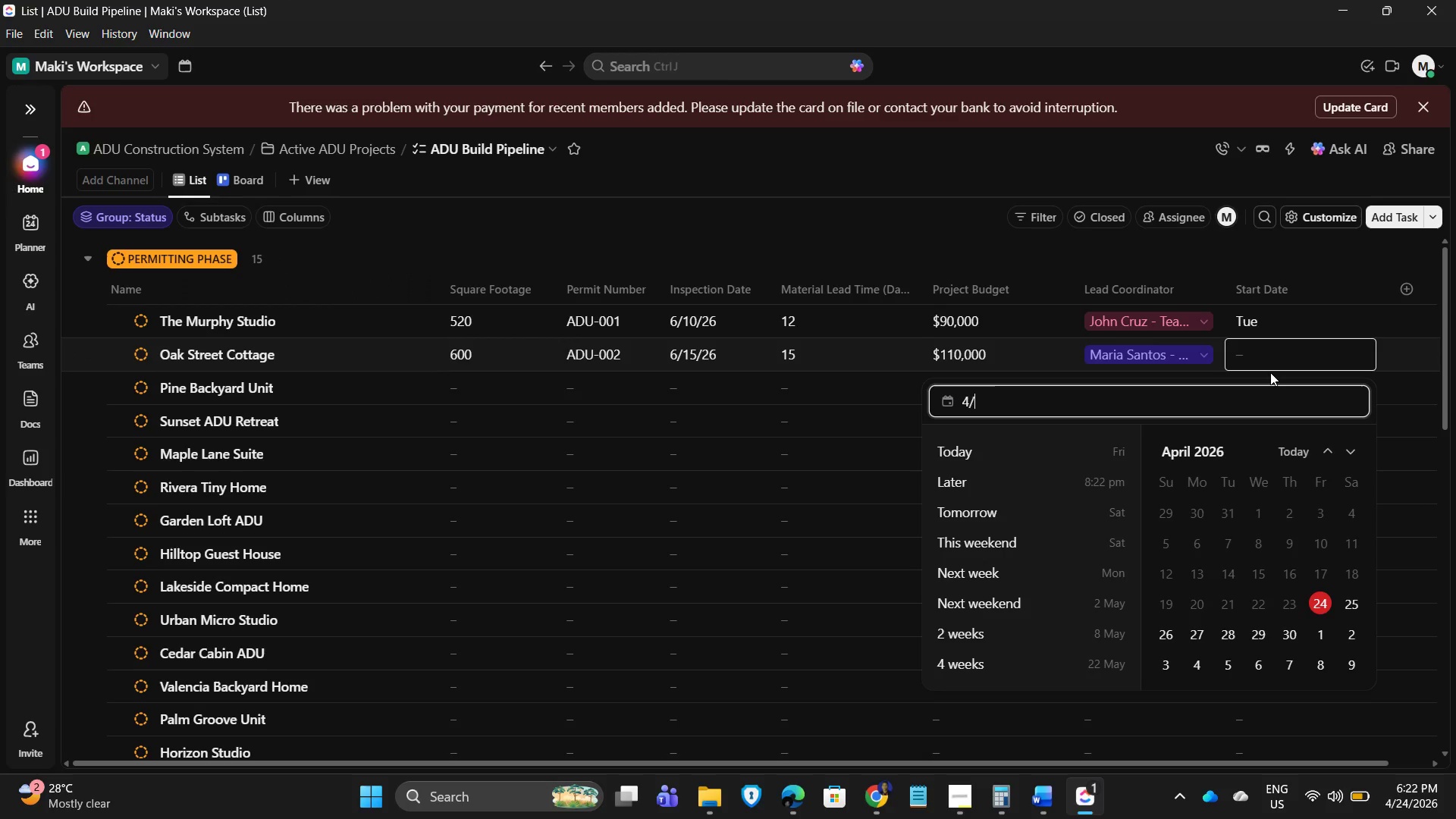 
key(NumpadDivide)
 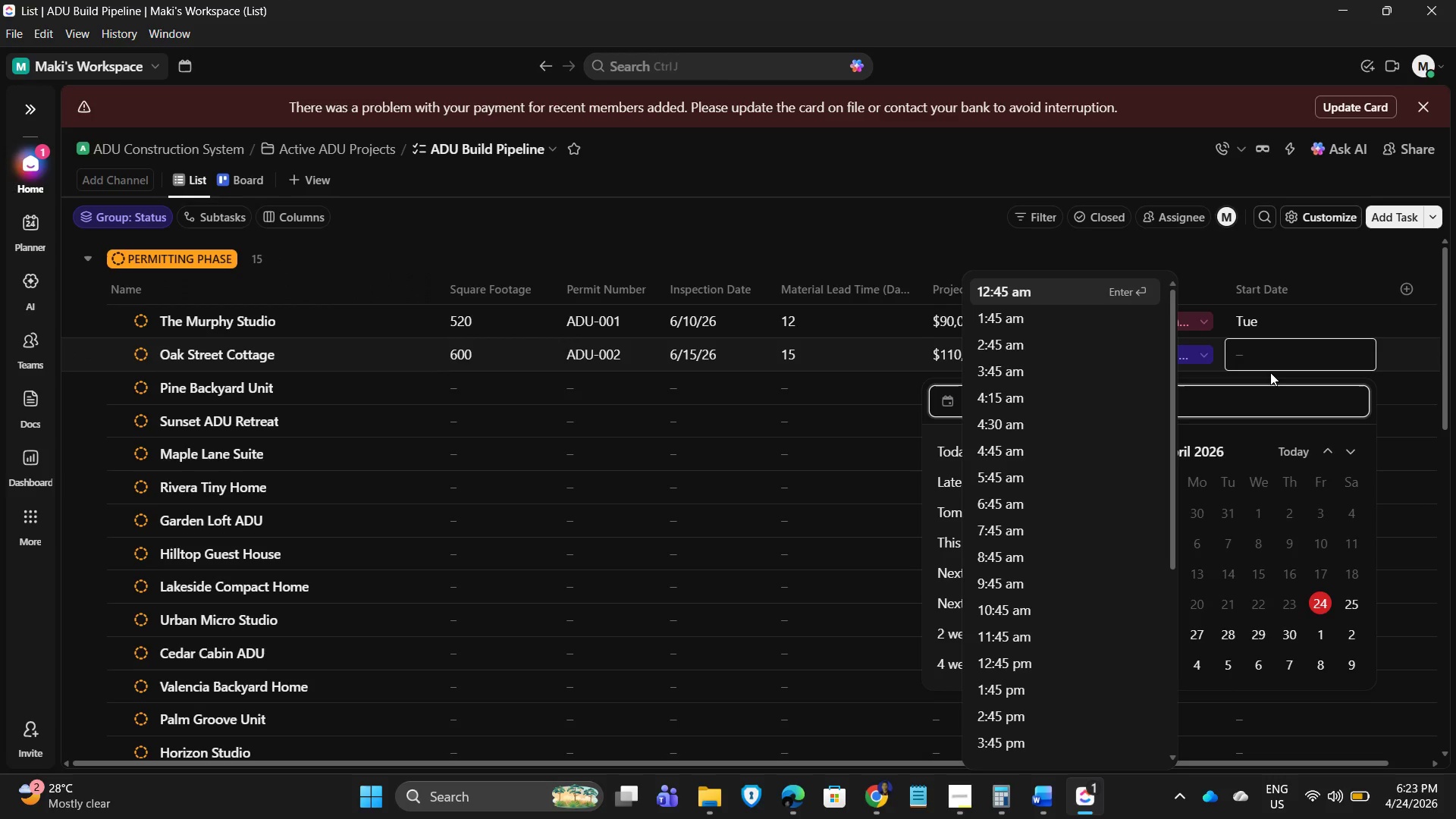 
key(Numpad2)
 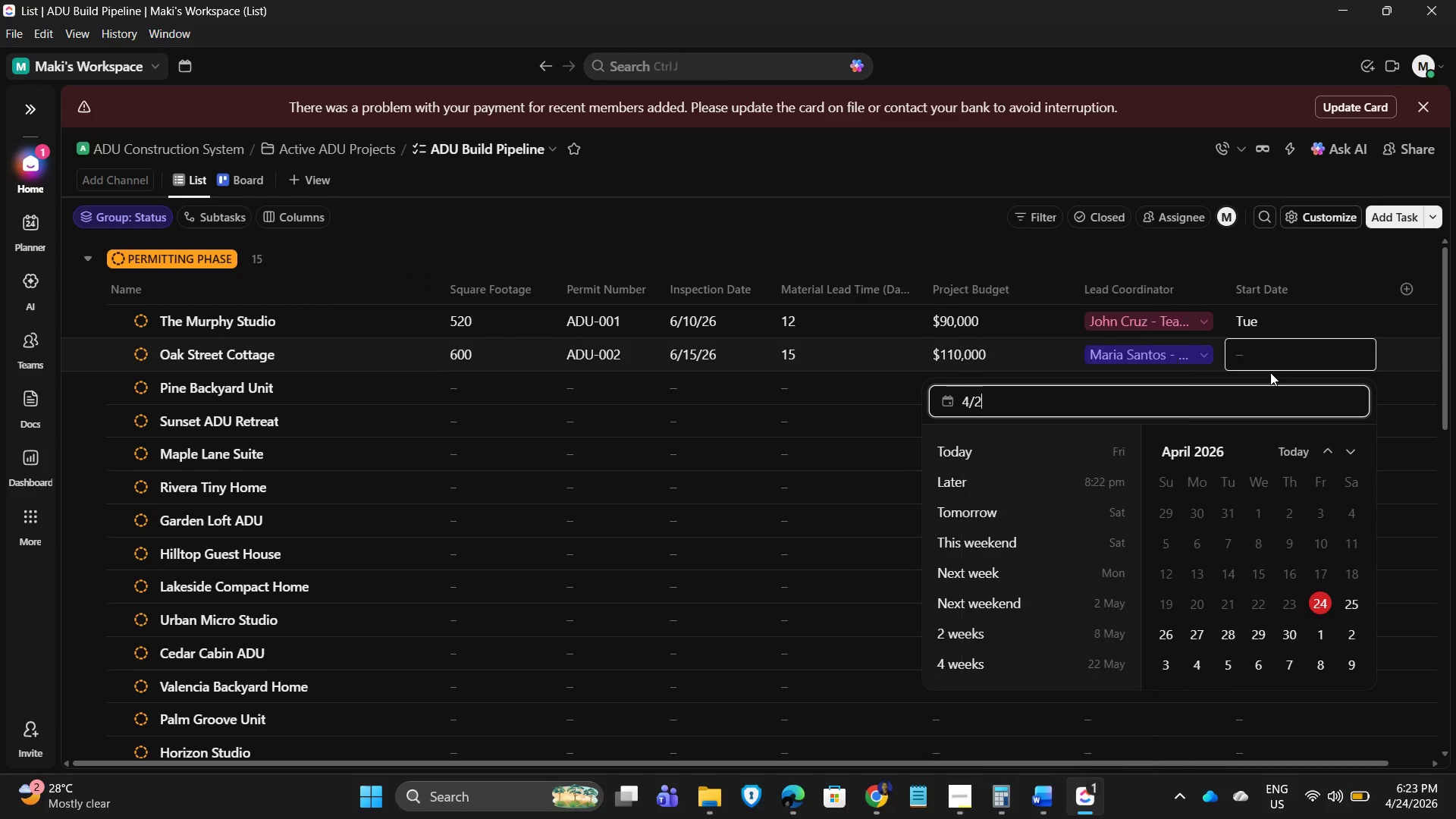 
key(Numpad5)
 